 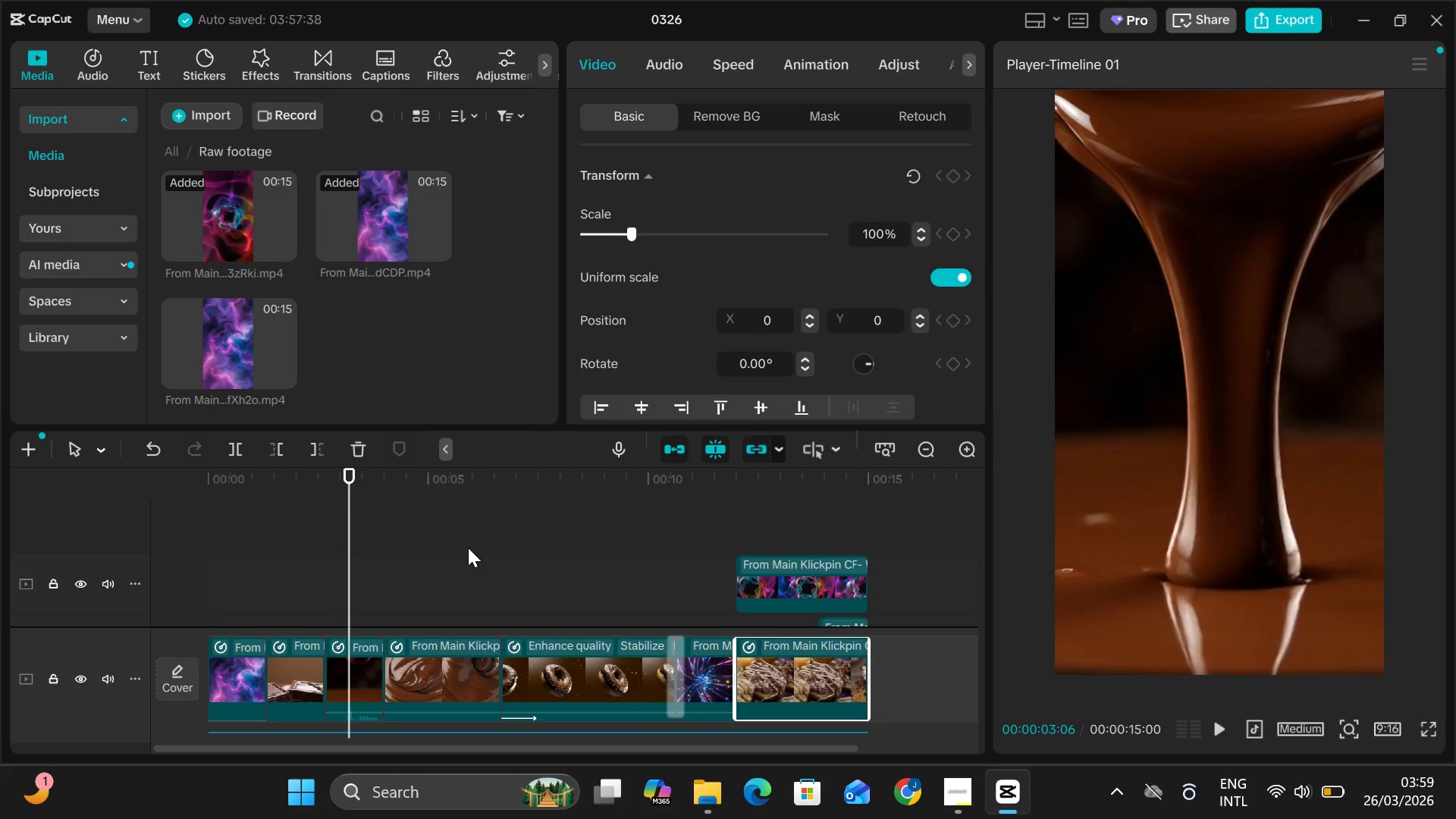 
left_click_drag(start_coordinate=[349, 525], to_coordinate=[199, 550])
 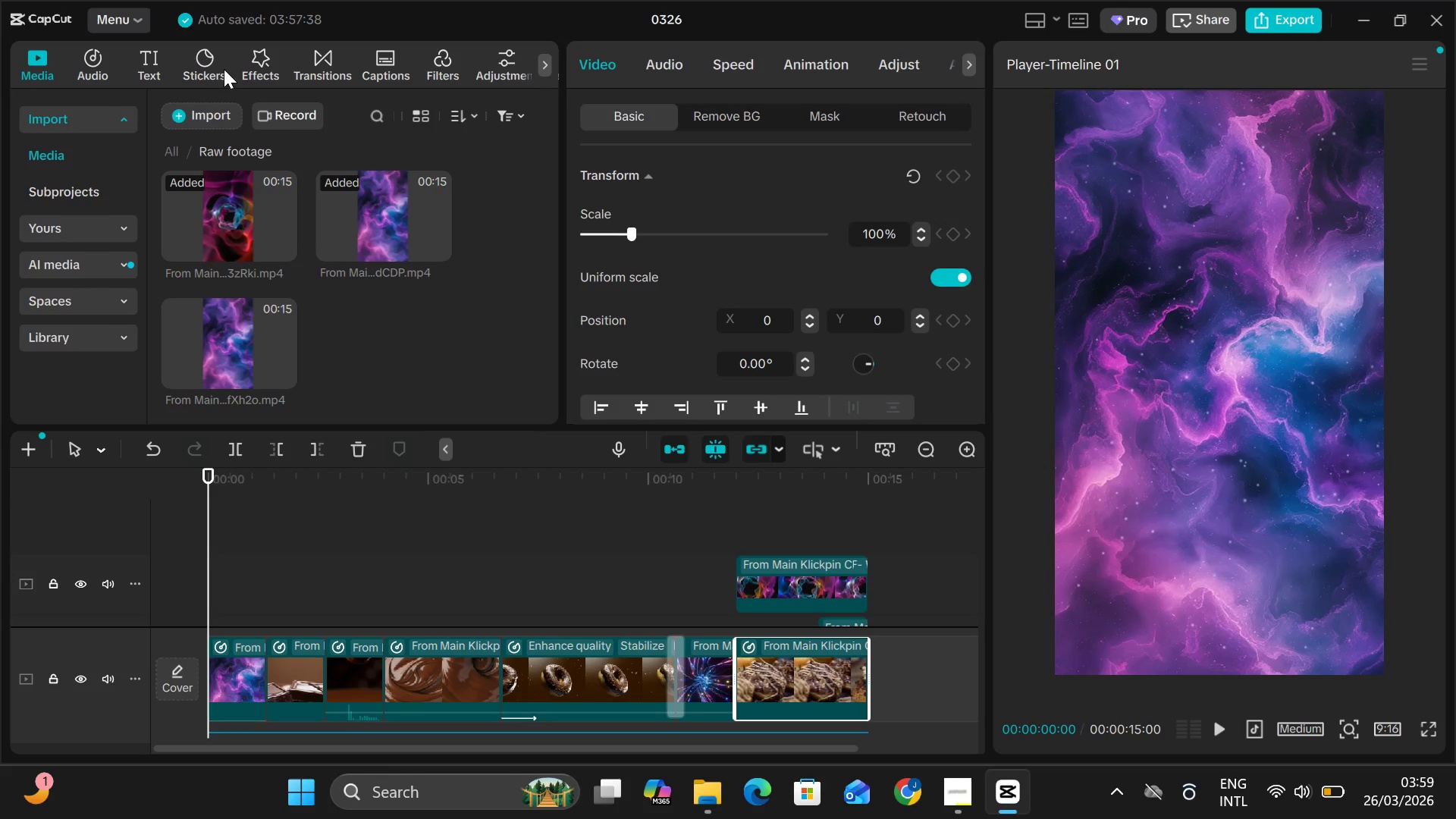 
left_click([249, 66])
 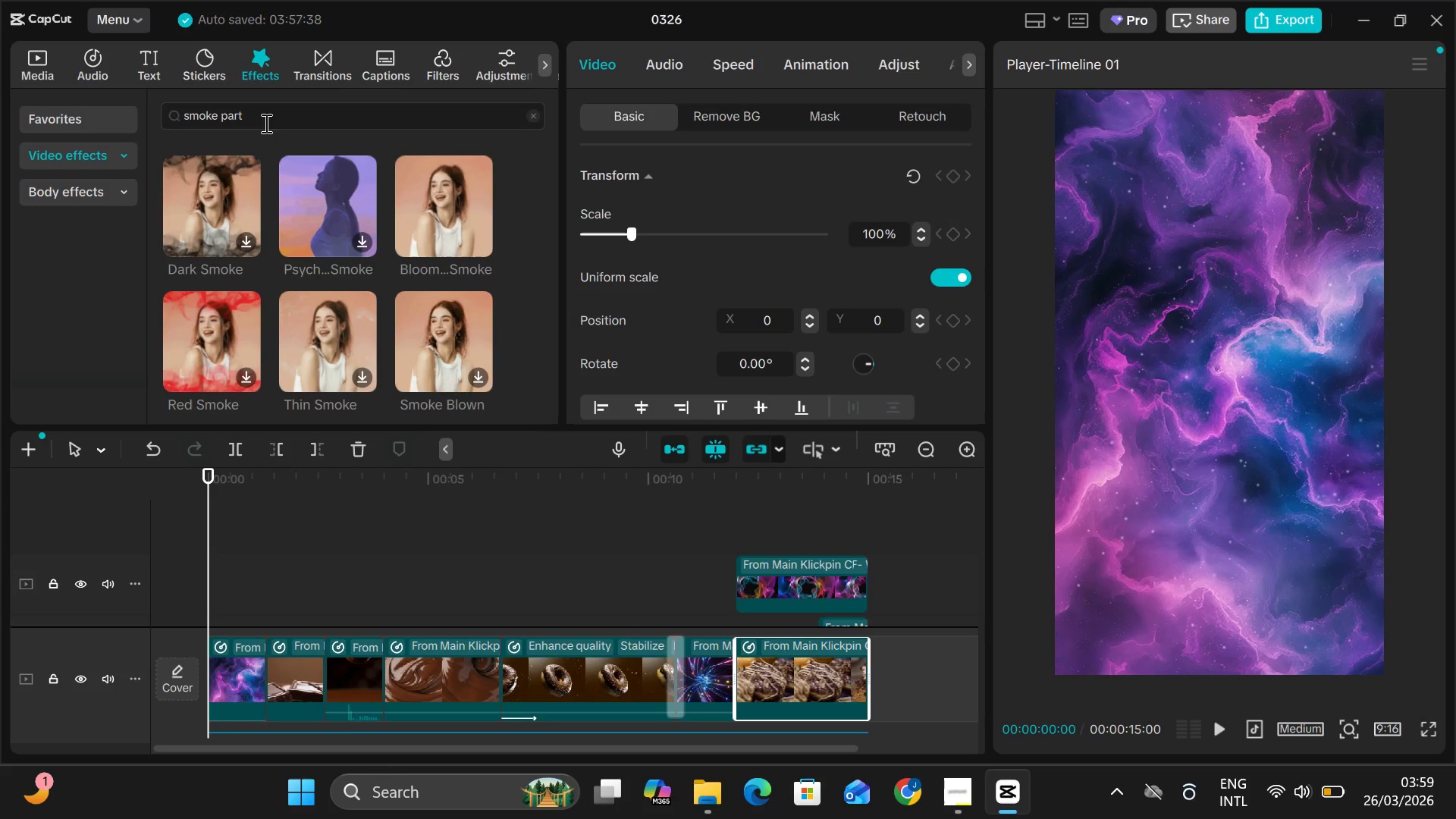 
left_click([265, 112])
 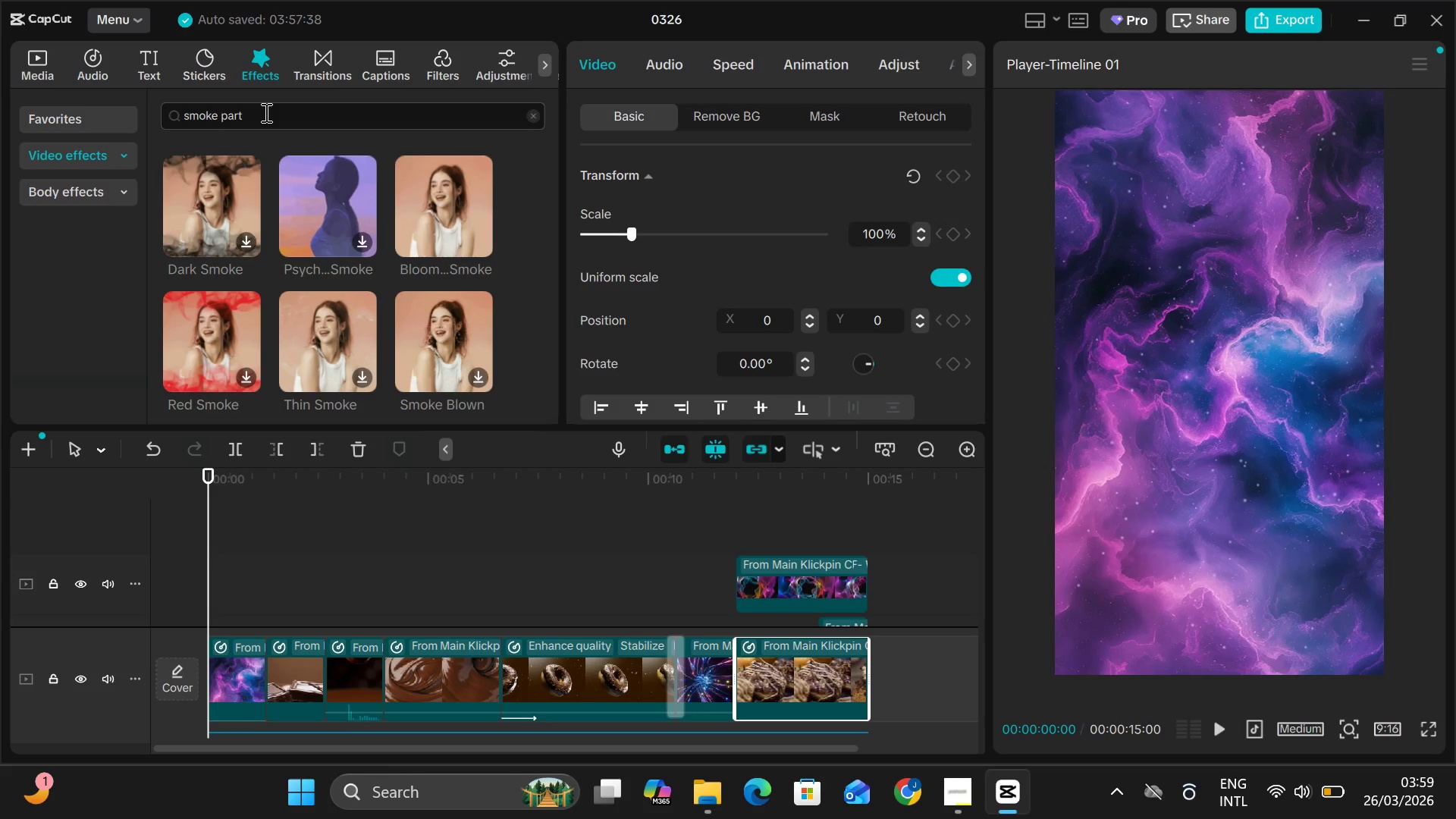 
hold_key(key=Backspace, duration=0.84)
 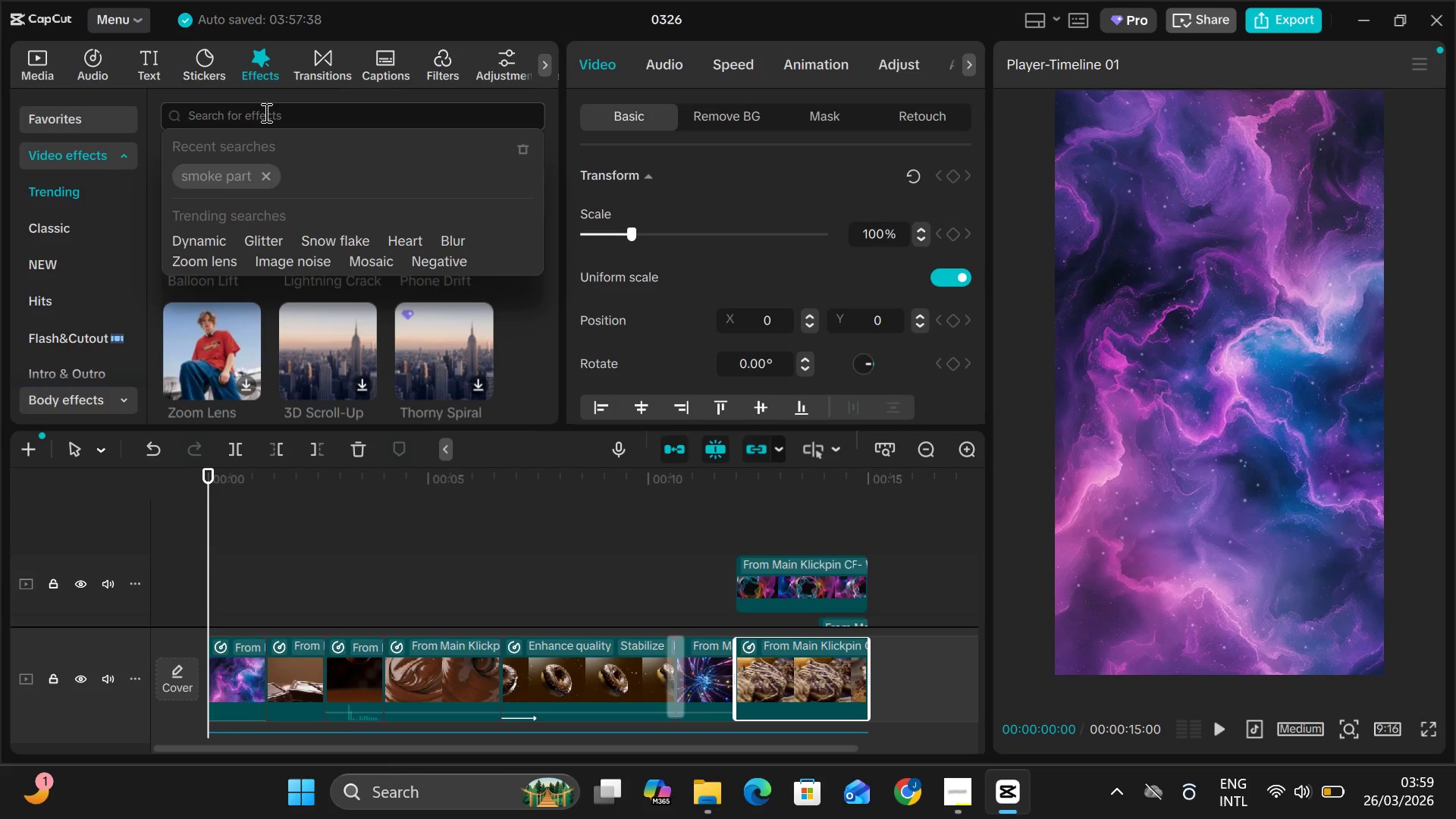 
type(FLASHY)
 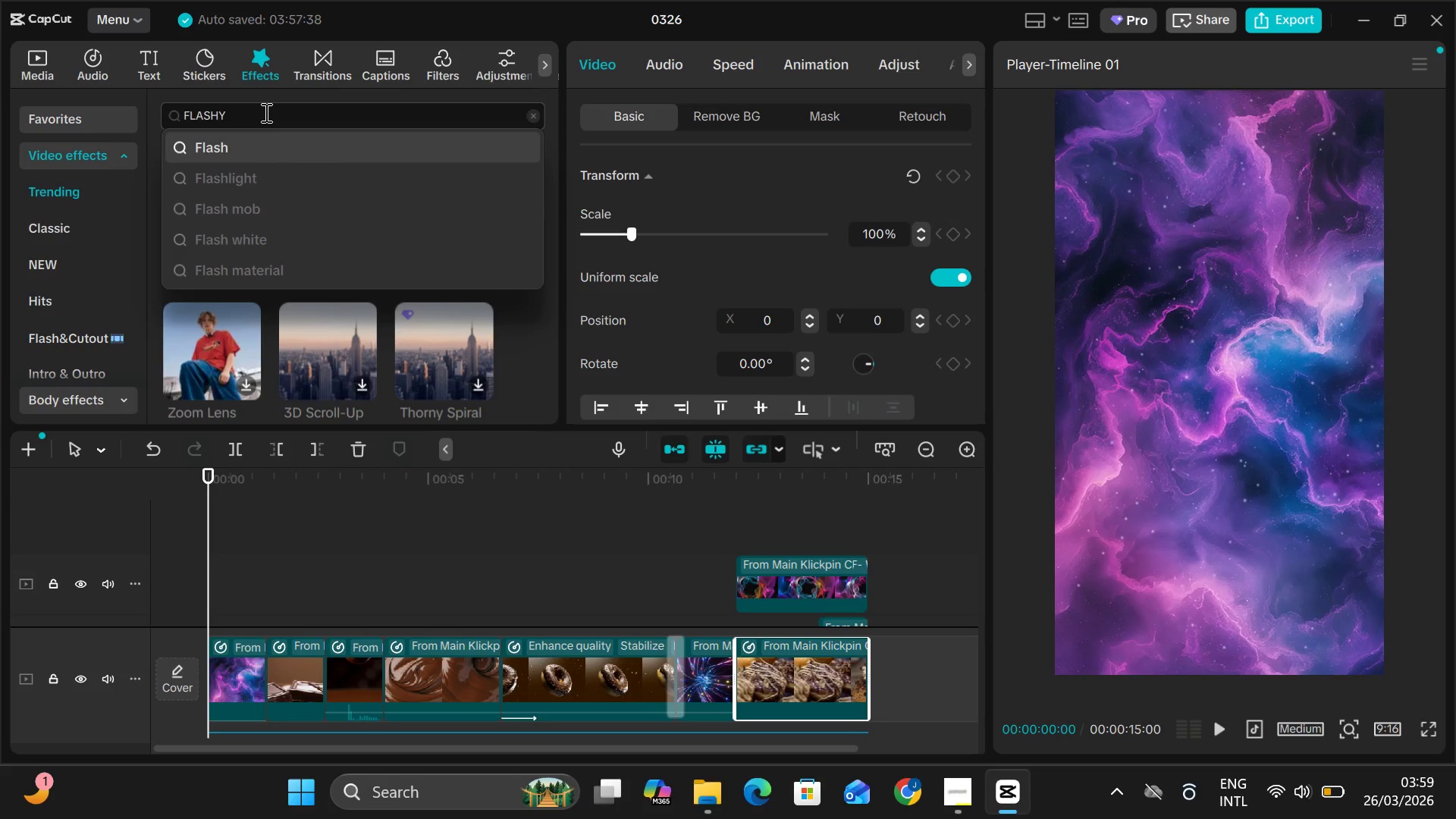 
key(Enter)
 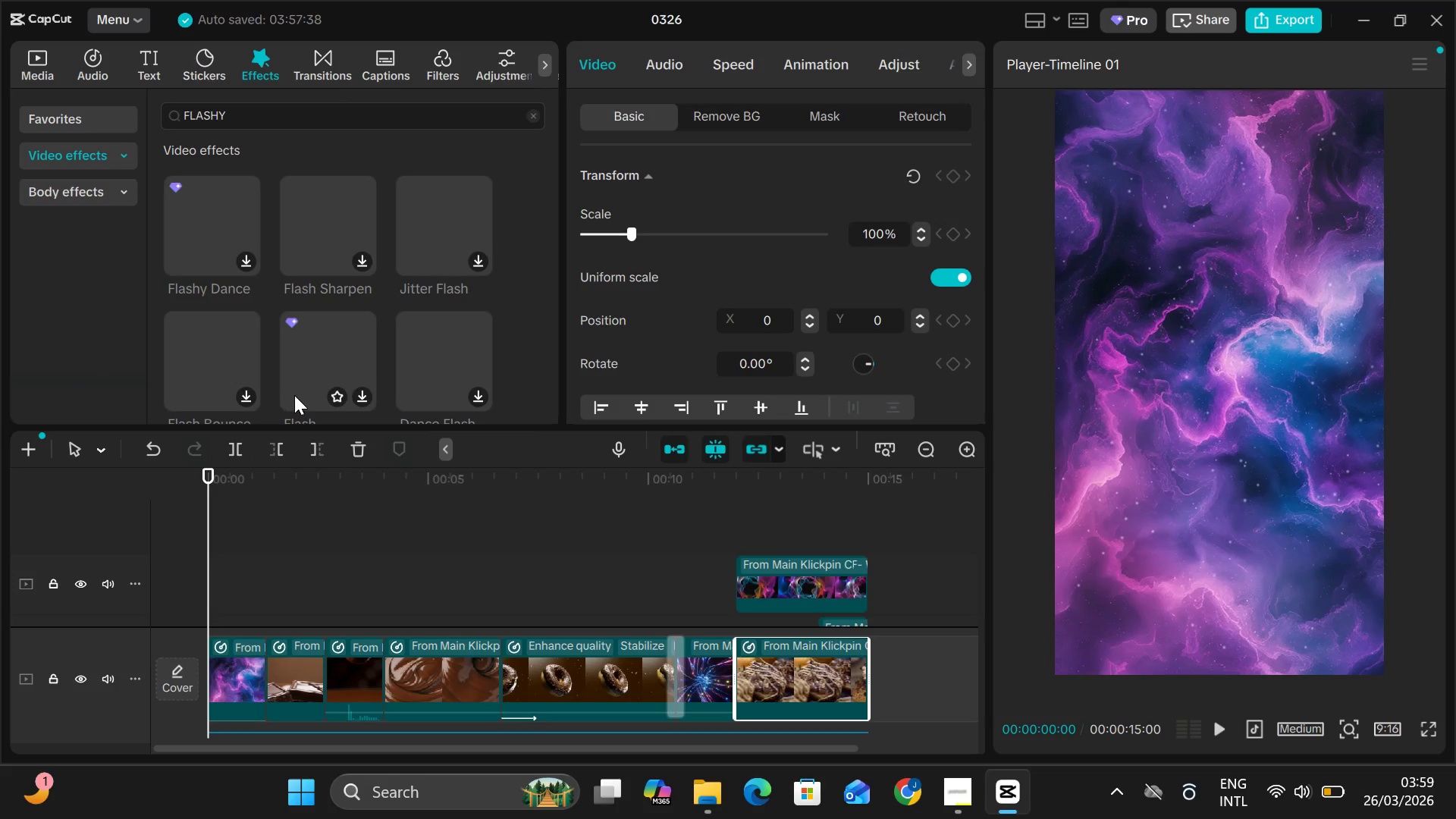 
wait(12.97)
 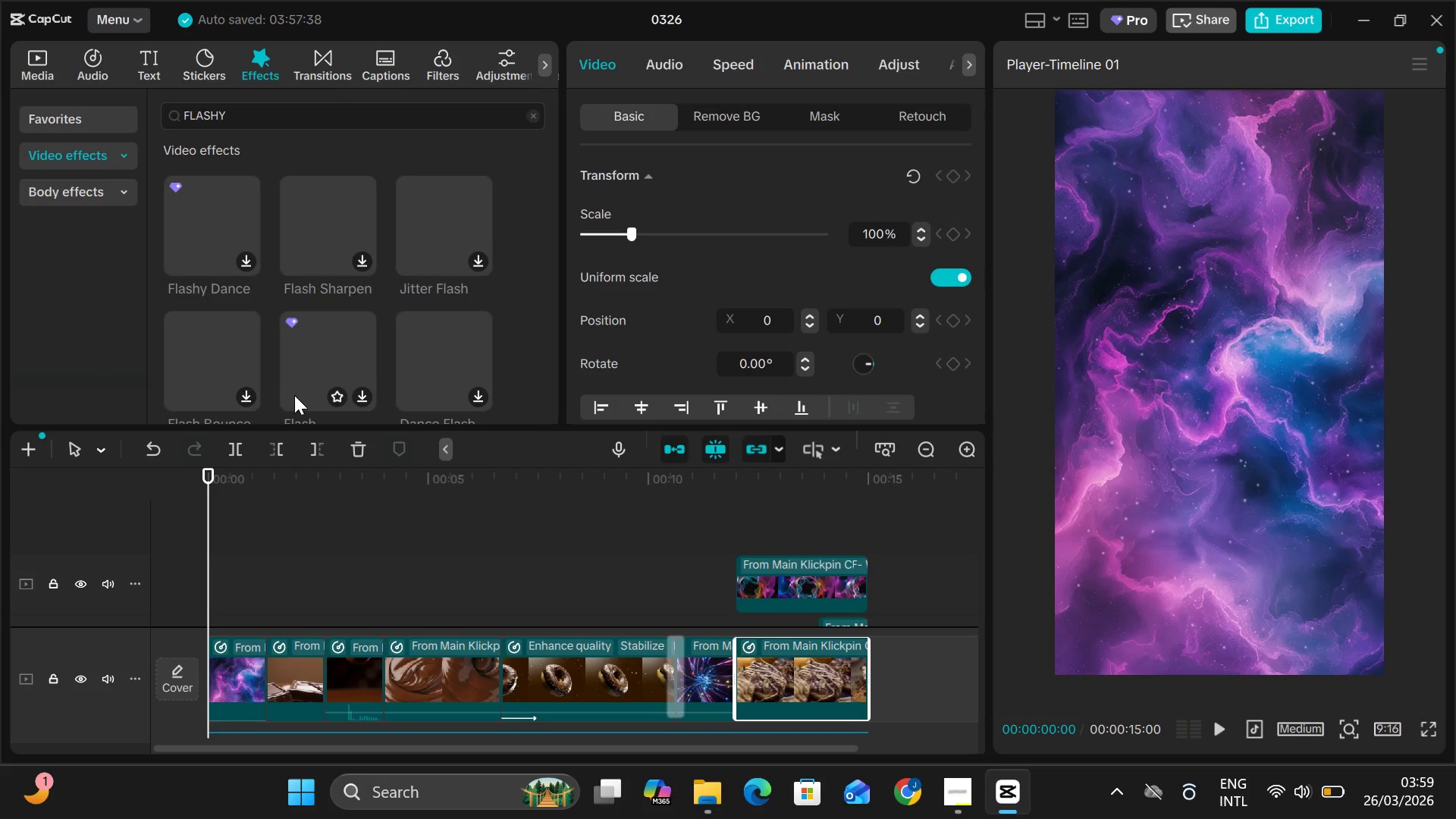 
scroll: coordinate [407, 277], scroll_direction: up, amount: 2.0
 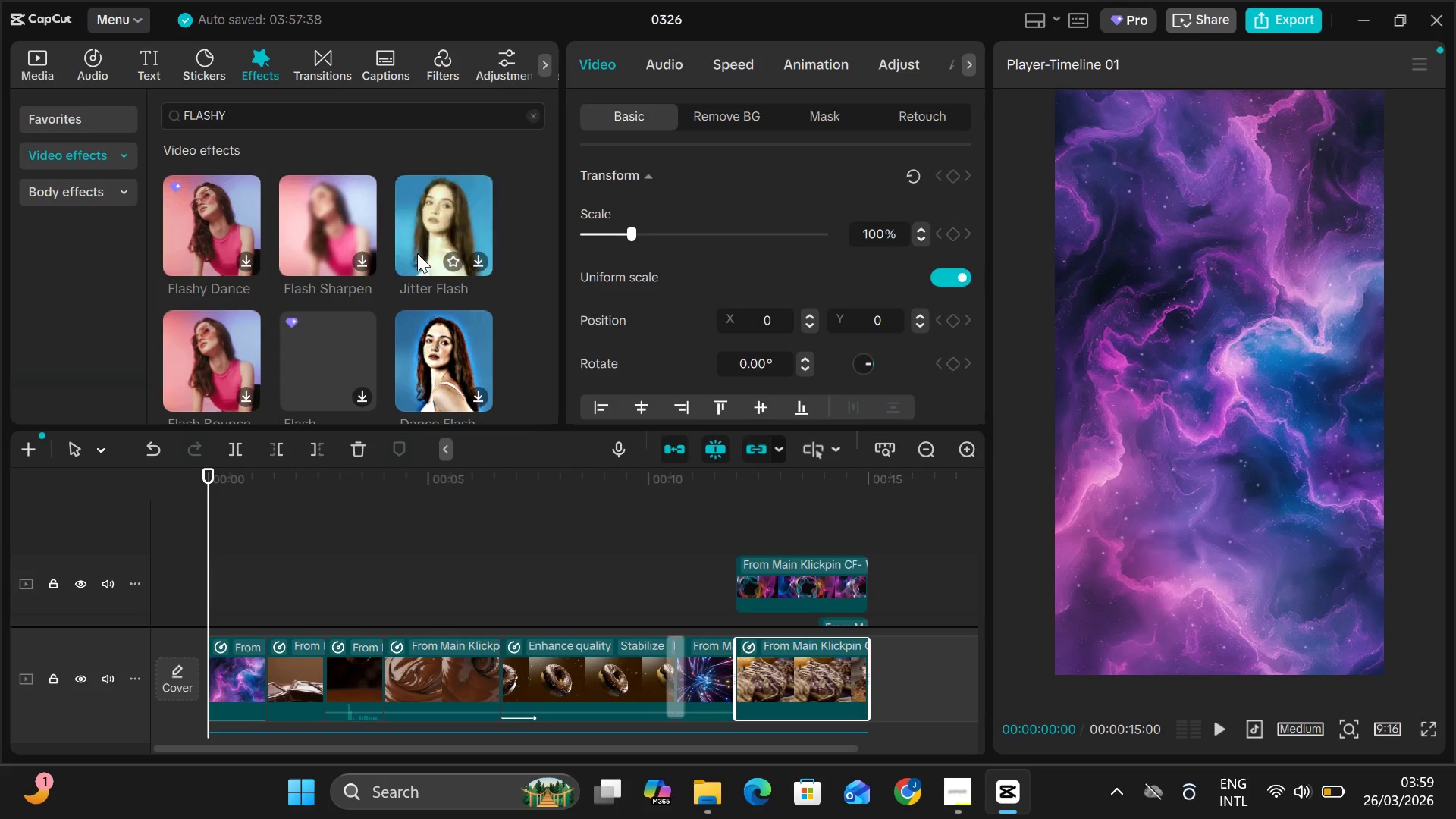 
left_click([417, 251])
 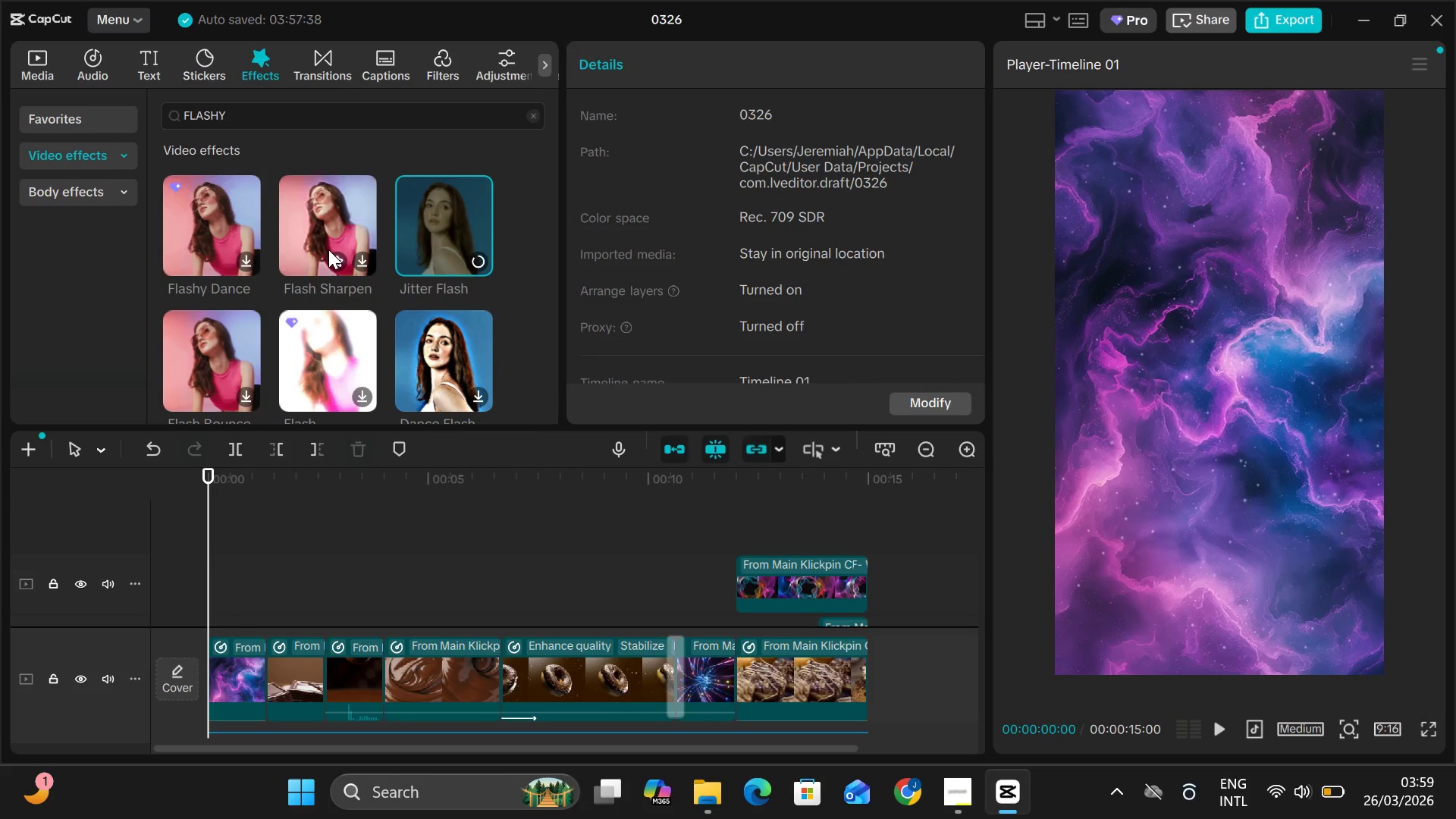 
wait(12.73)
 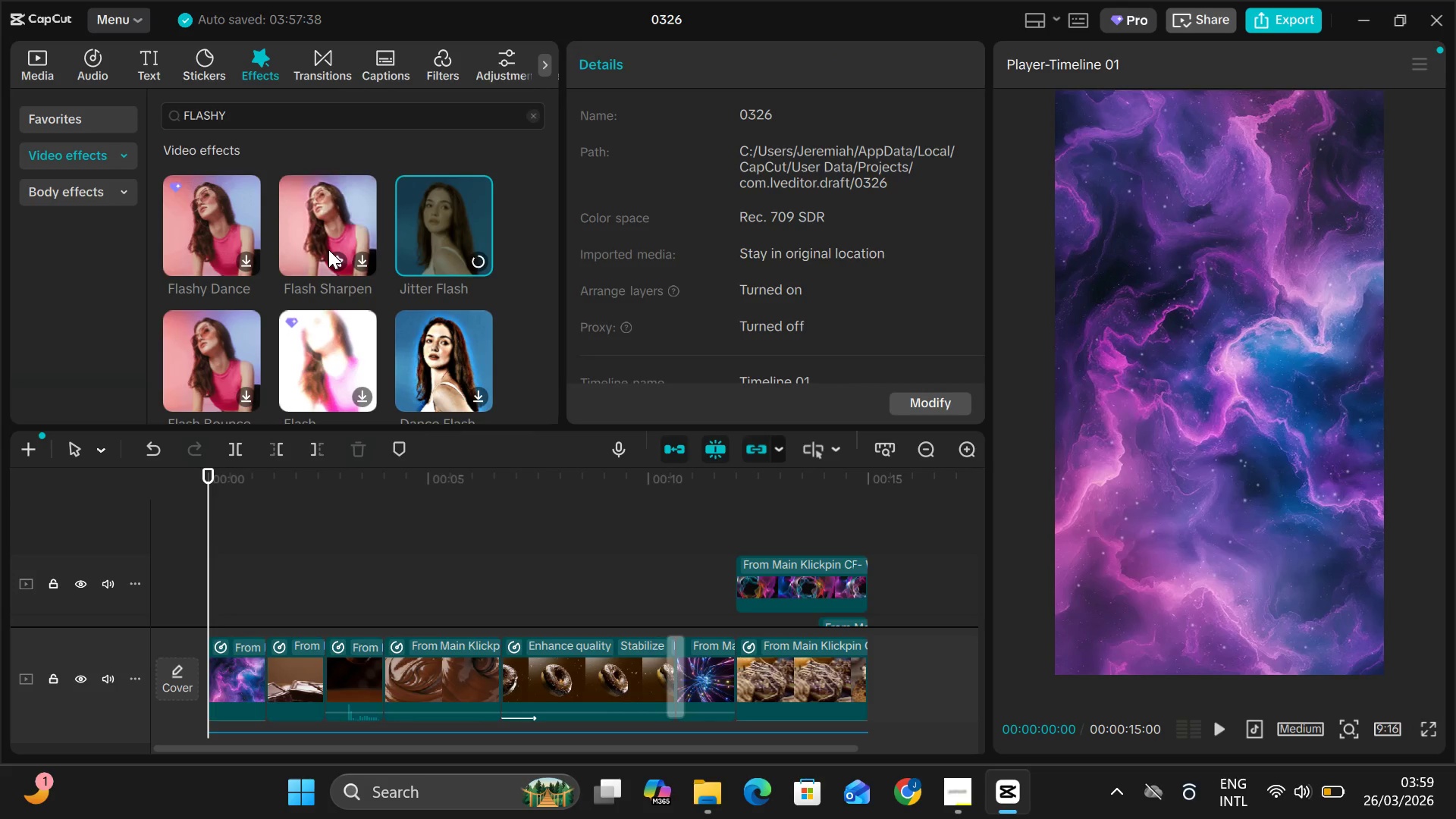 
left_click_drag(start_coordinate=[432, 223], to_coordinate=[199, 607])
 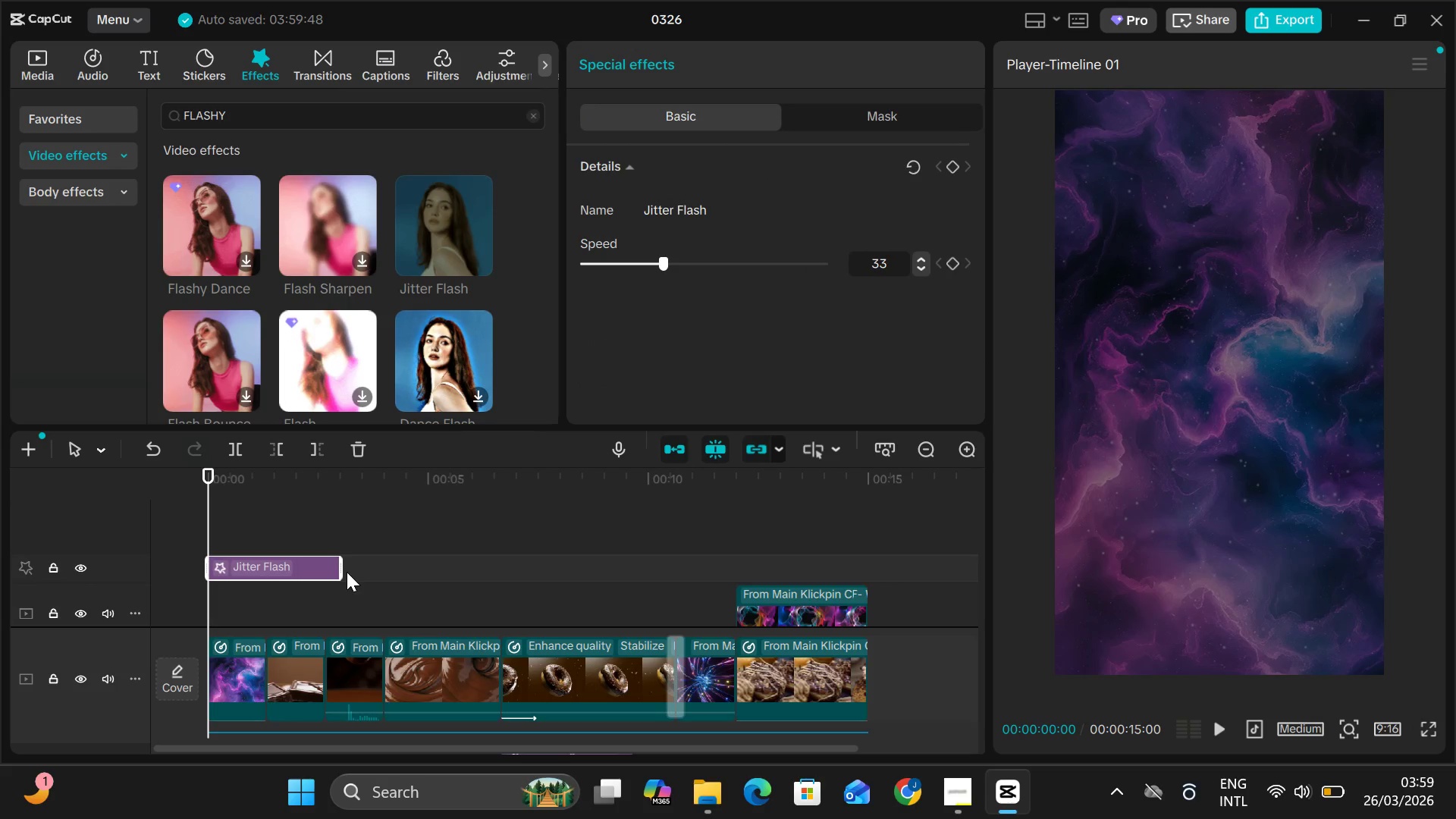 
left_click_drag(start_coordinate=[340, 566], to_coordinate=[262, 605])
 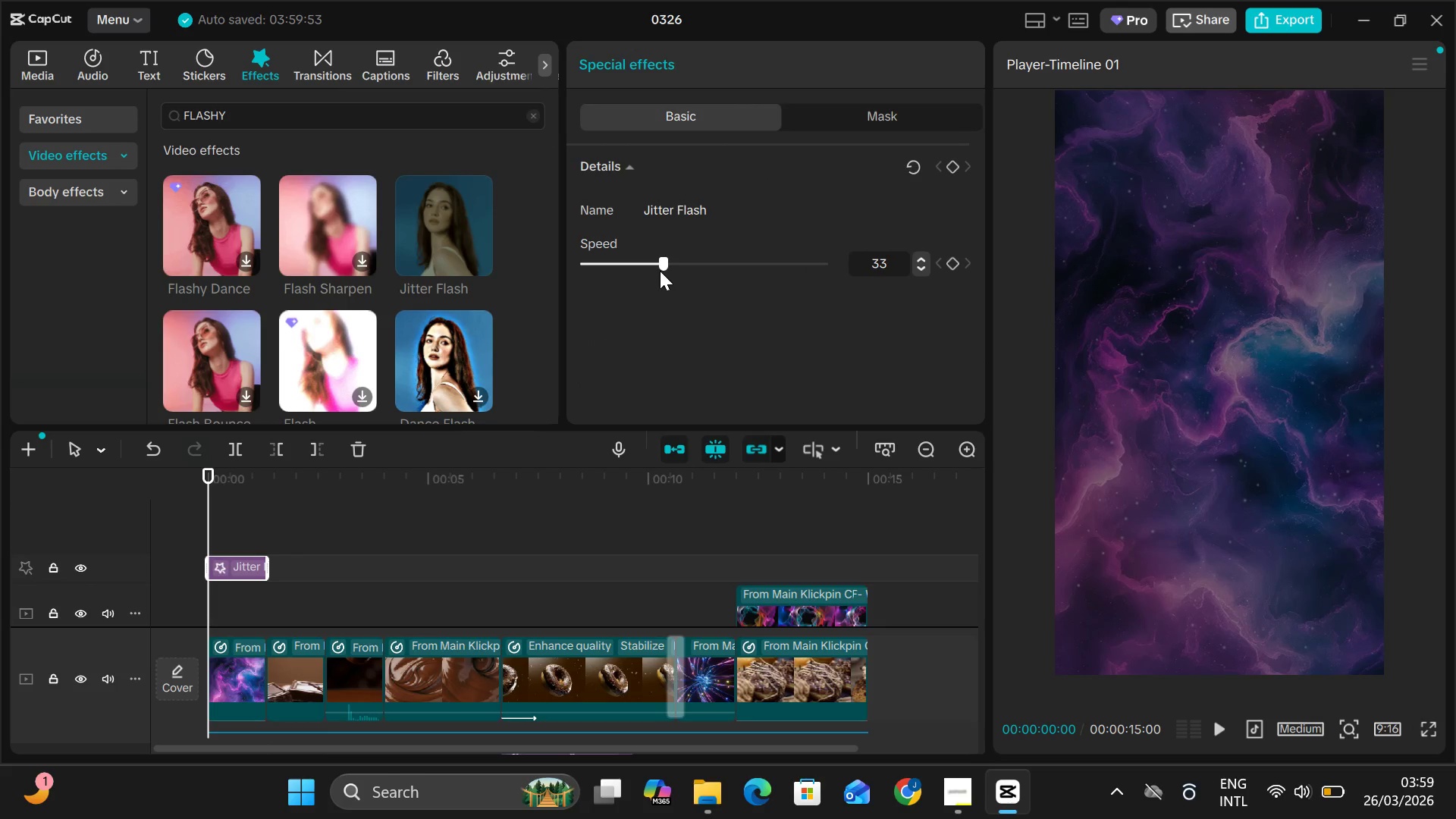 
double_click([661, 270])
 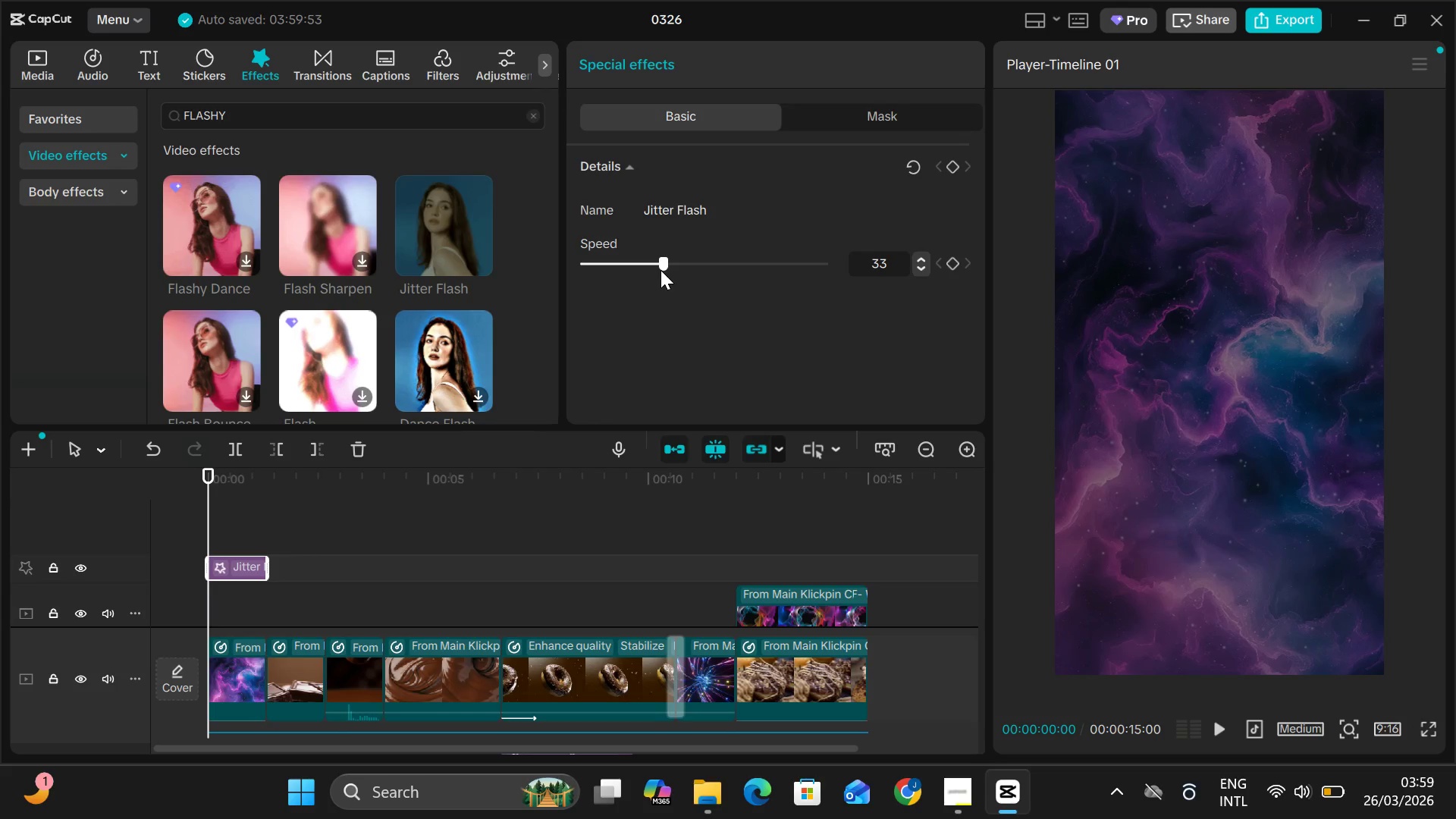 
triple_click([661, 270])
 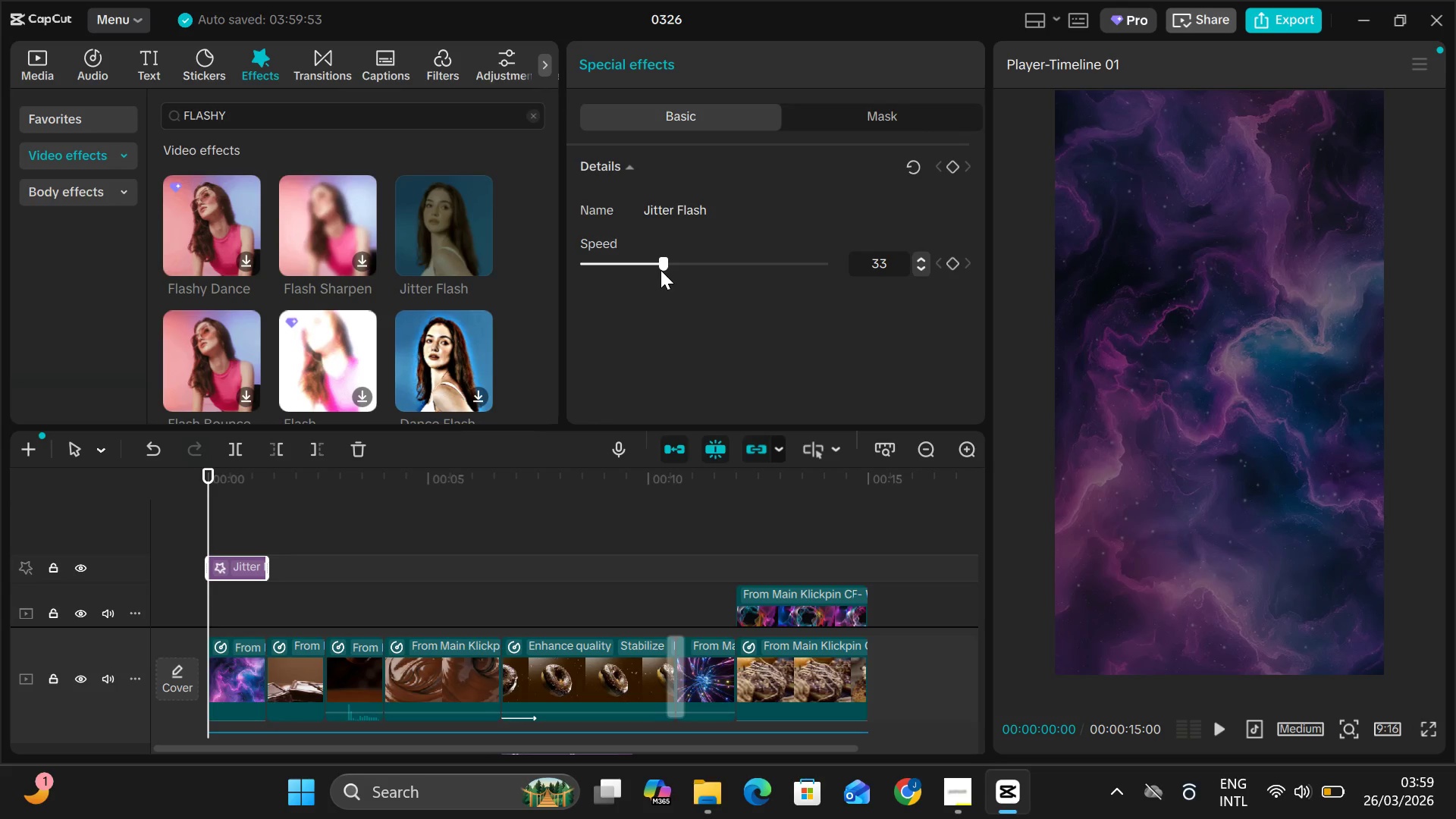 
triple_click([661, 270])
 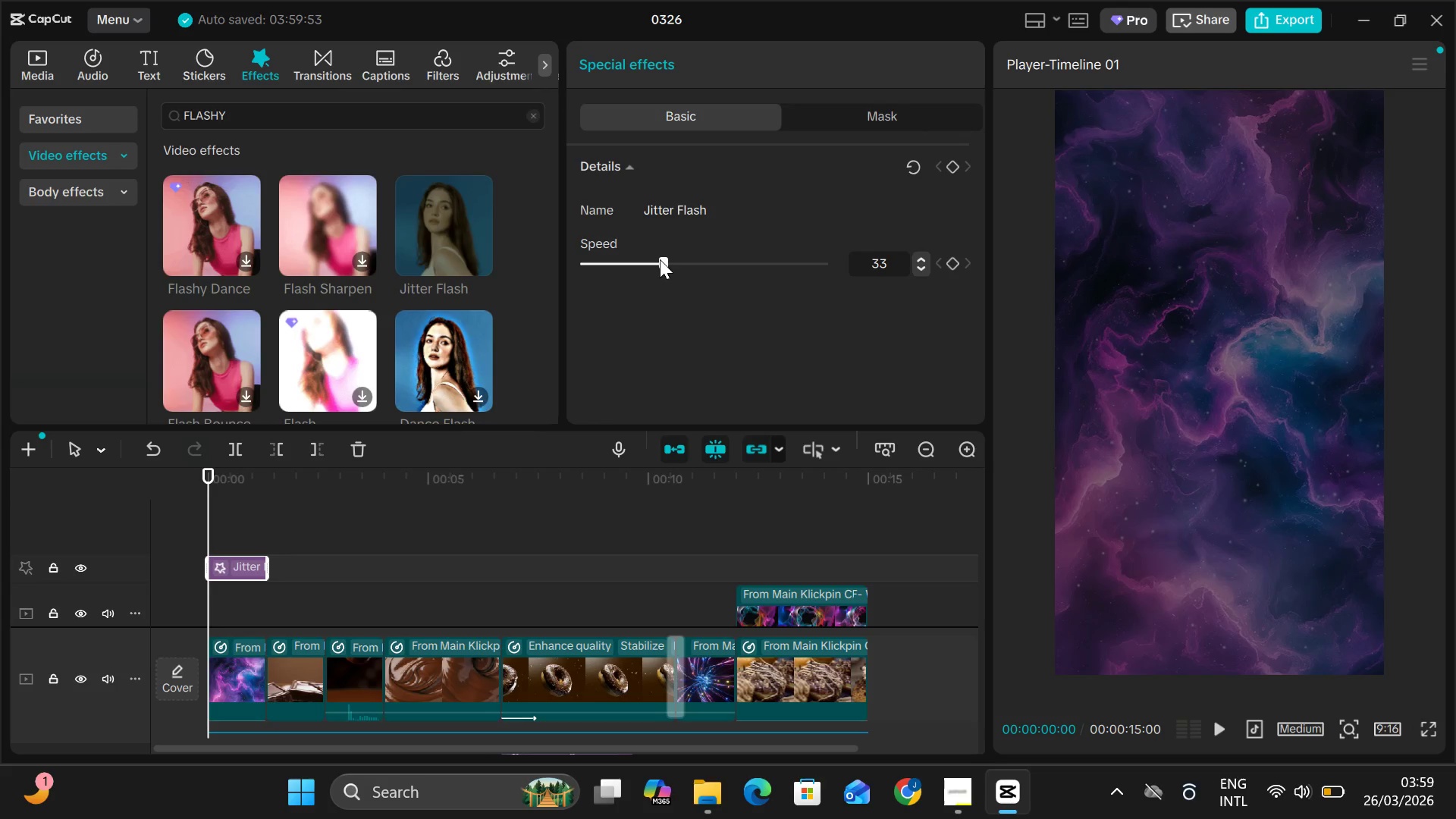 
left_click_drag(start_coordinate=[660, 259], to_coordinate=[604, 292])
 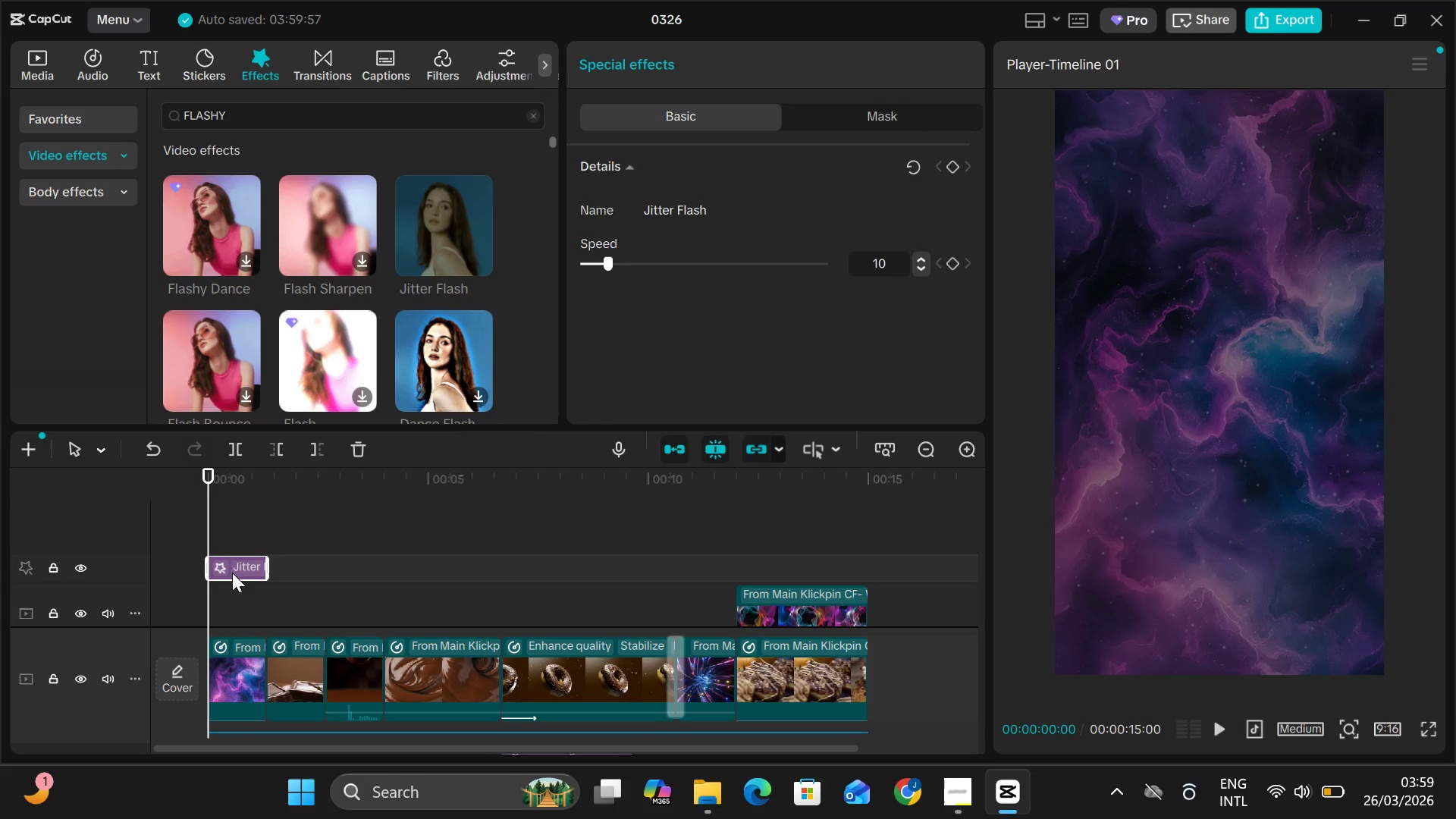 
key(Space)
 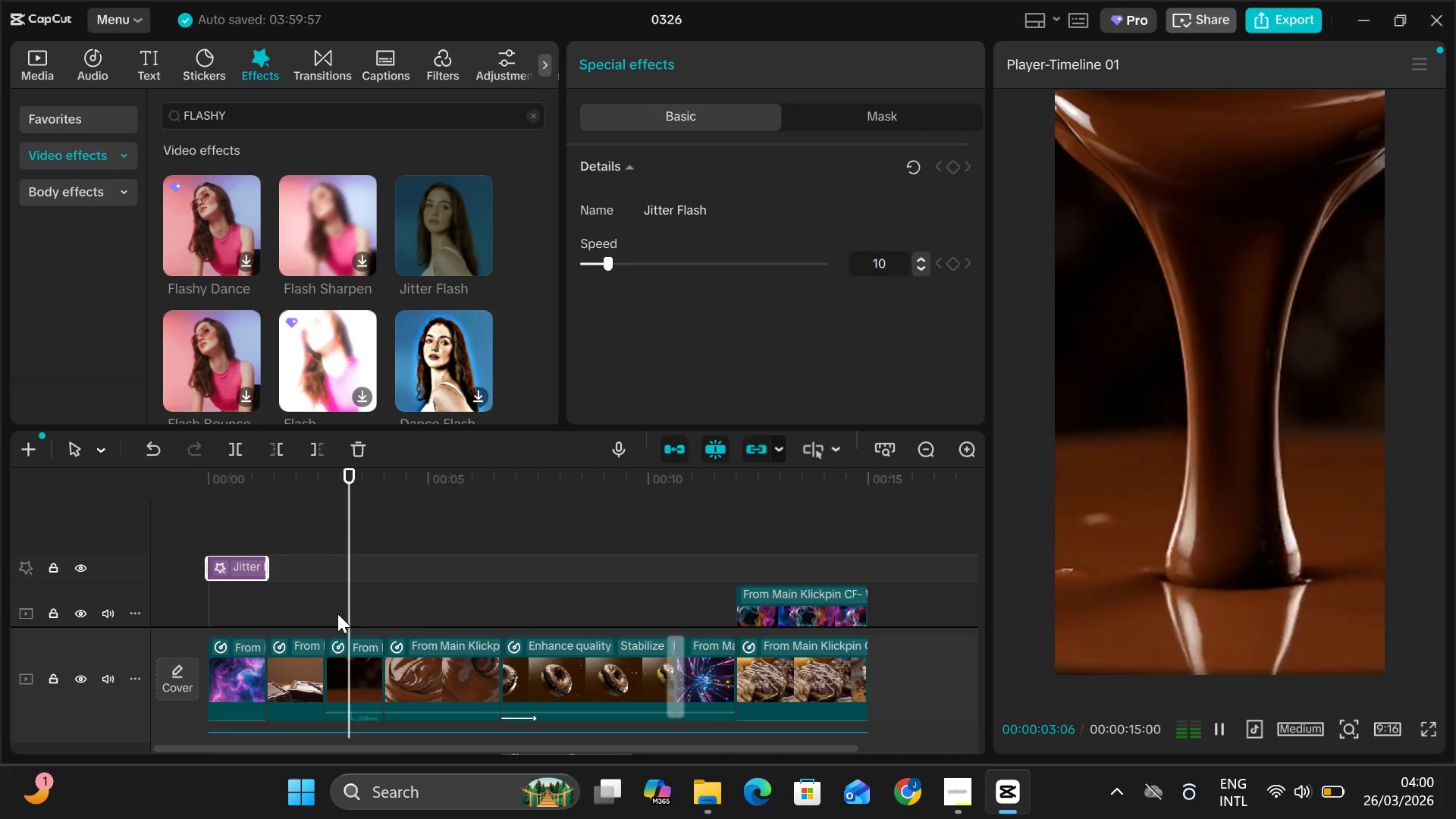 
left_click([220, 673])
 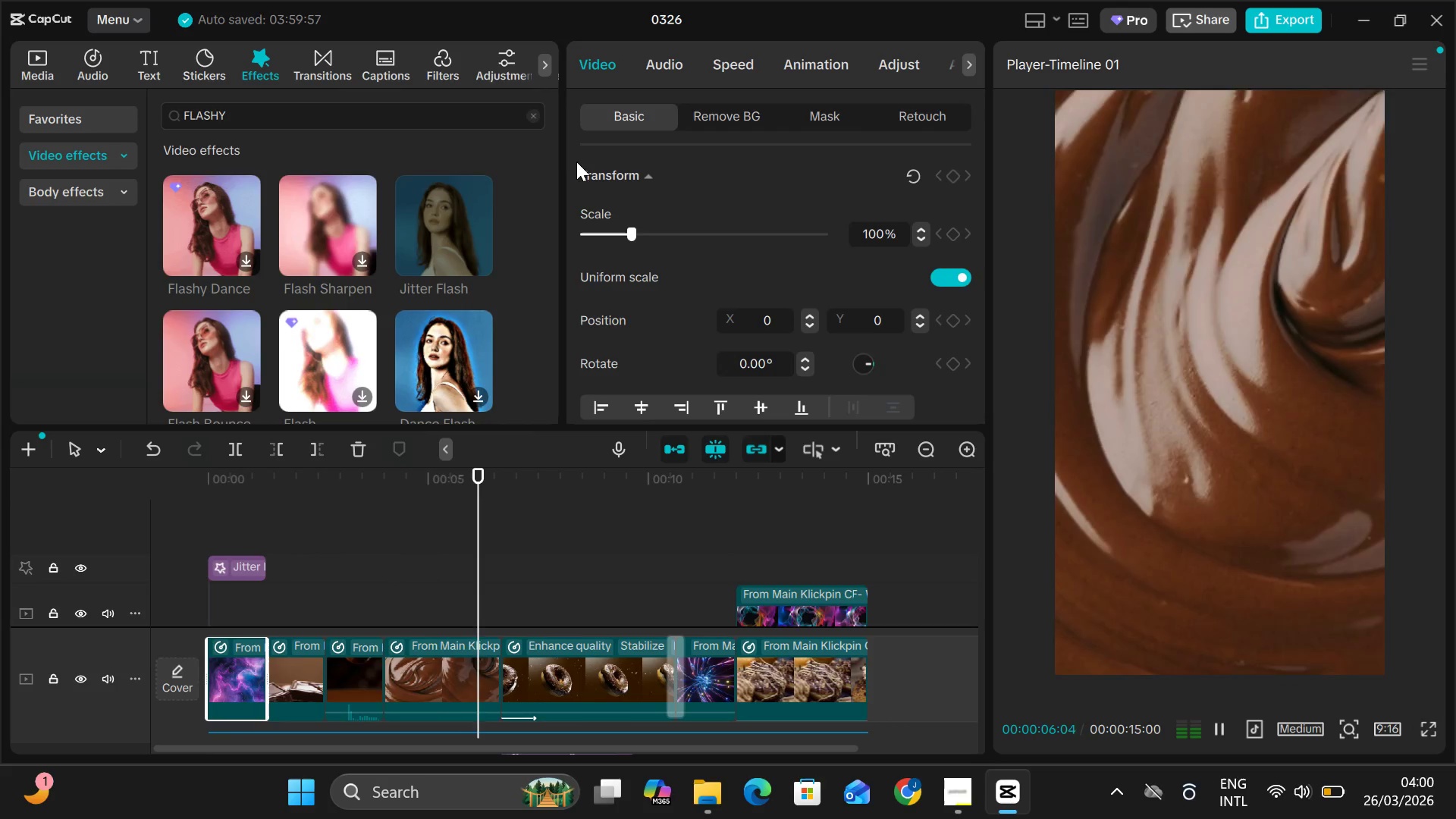 
key(Space)
 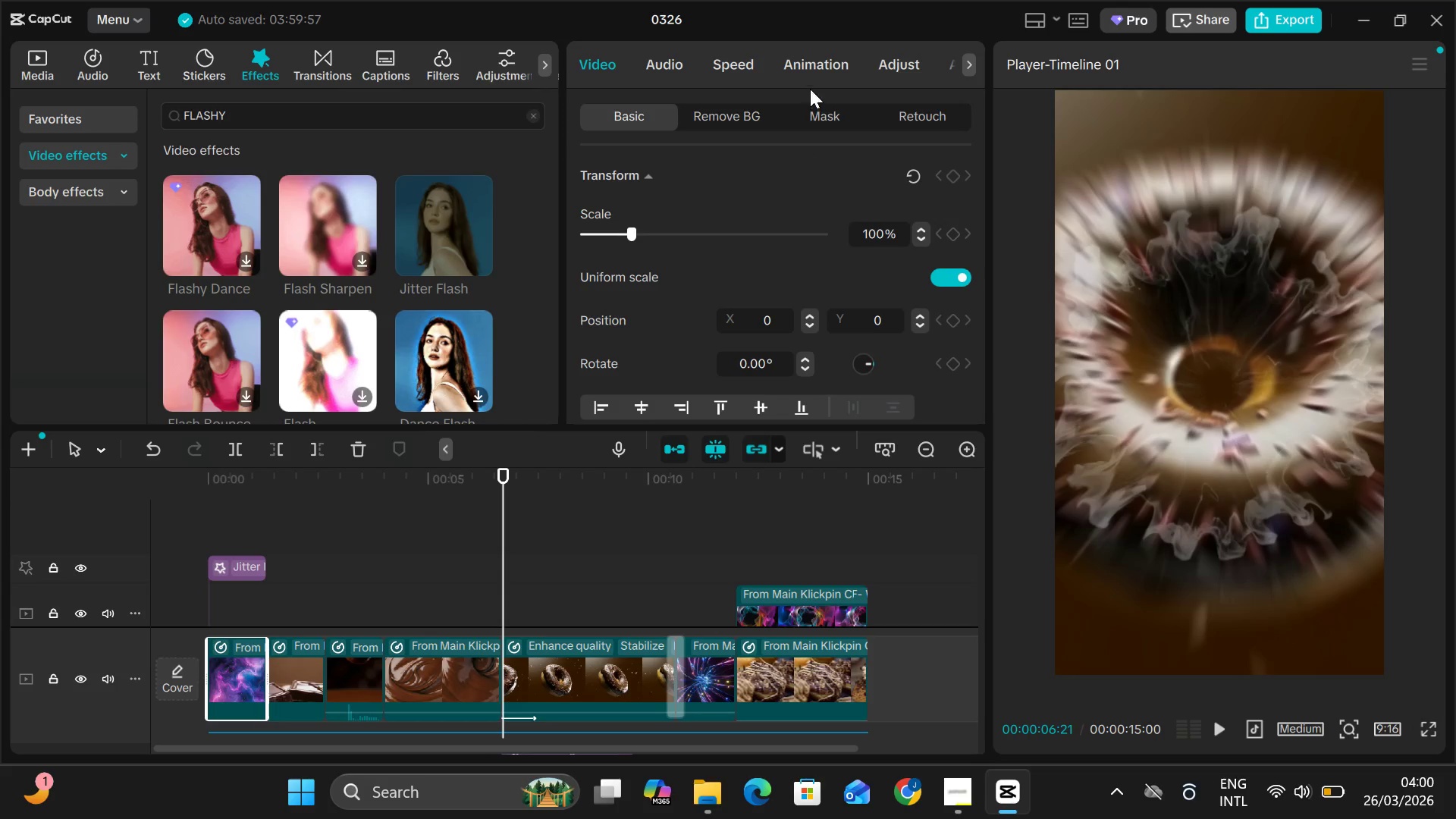 
left_click([810, 78])
 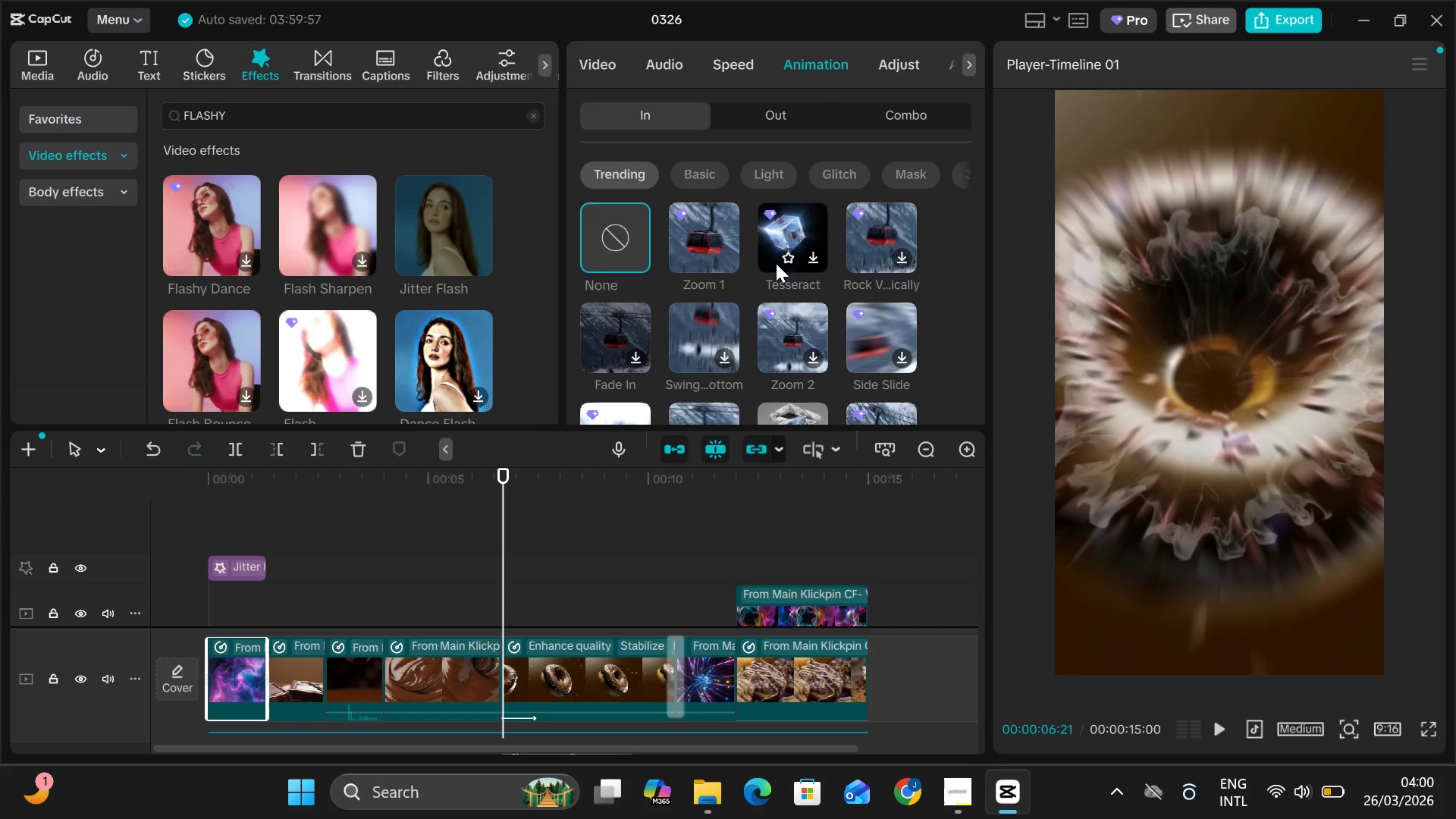 
scroll: coordinate [825, 344], scroll_direction: down, amount: 1.0
 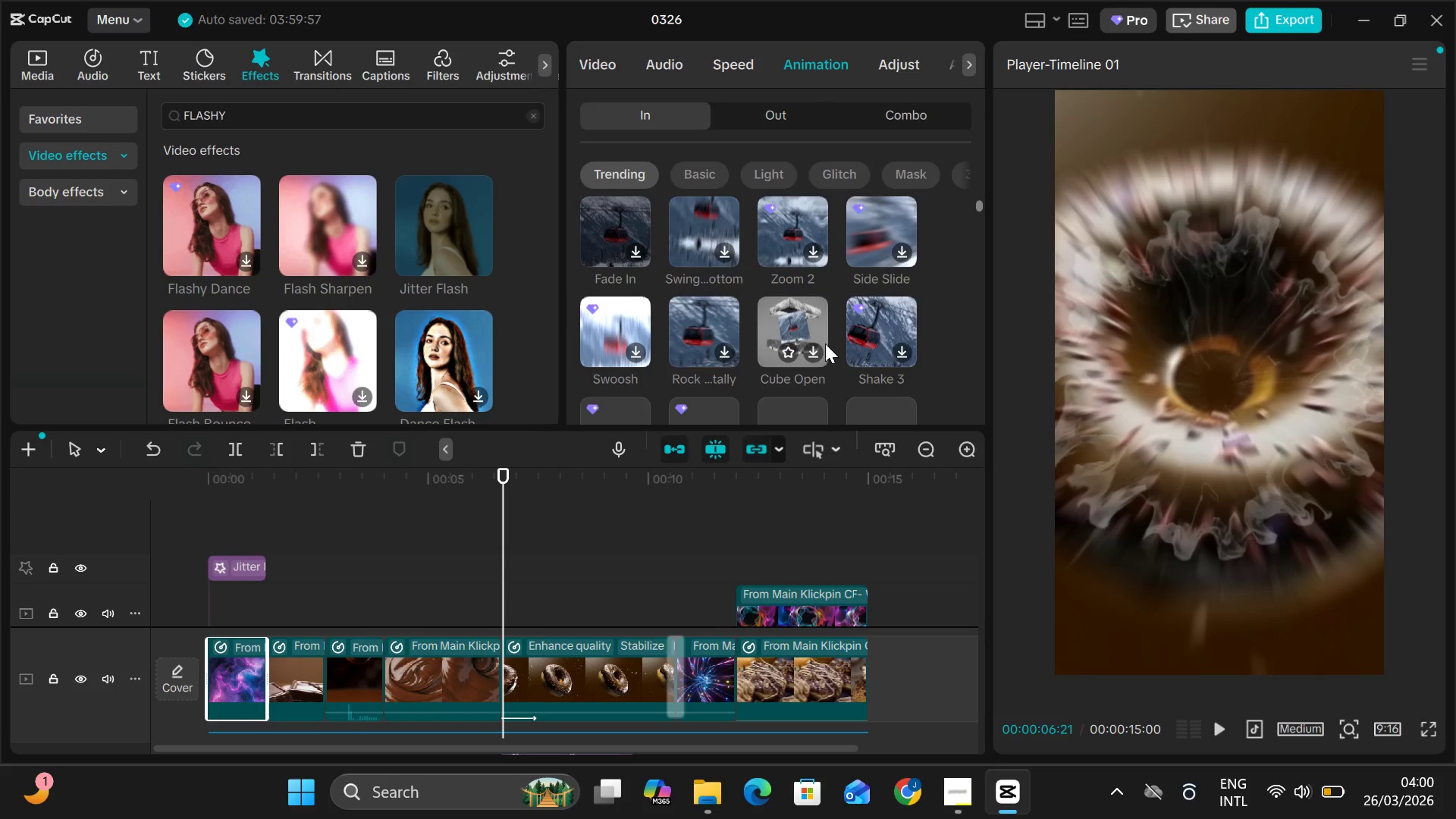 
scroll: coordinate [825, 344], scroll_direction: none, amount: 0.0
 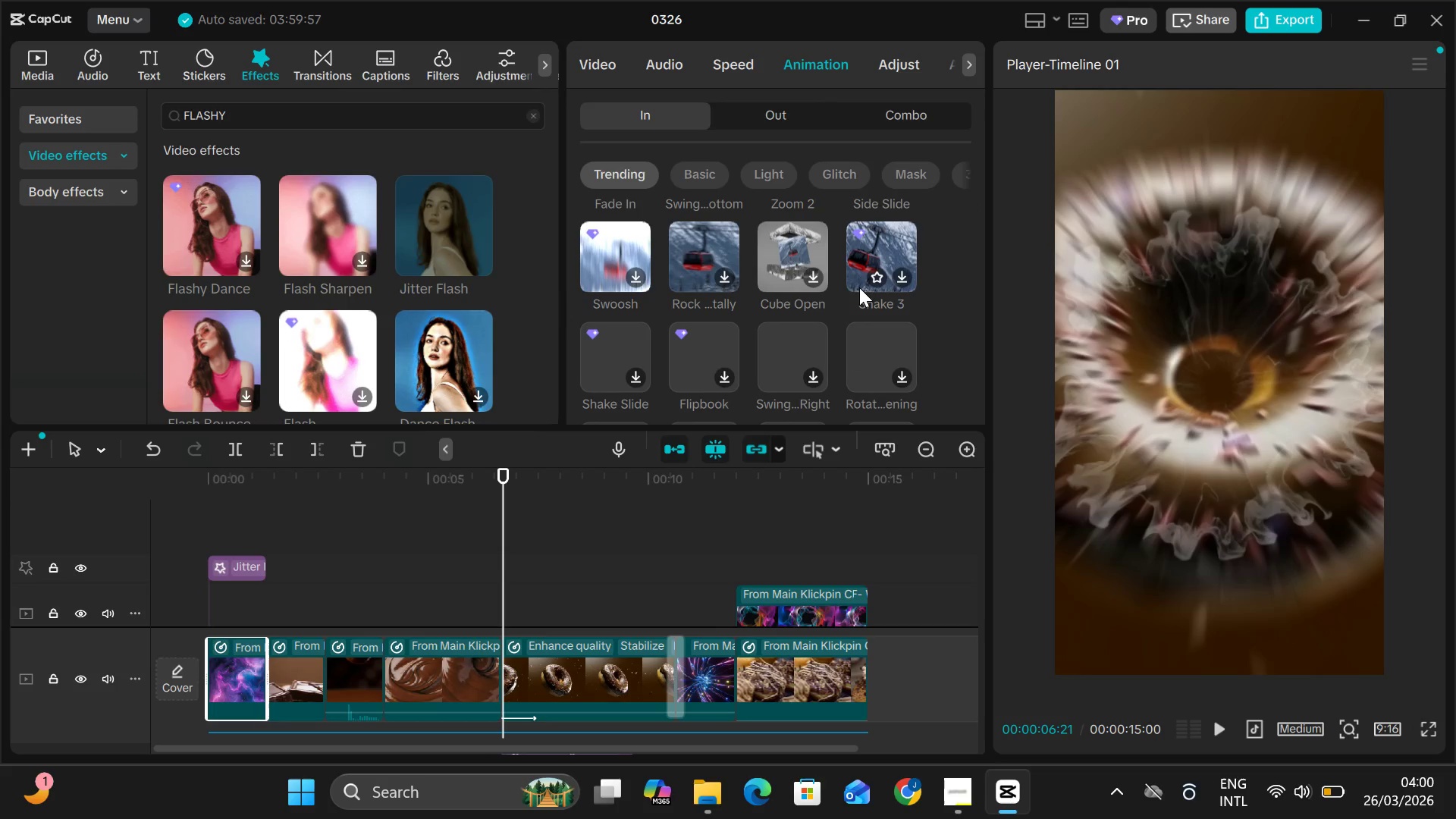 
left_click([859, 287])
 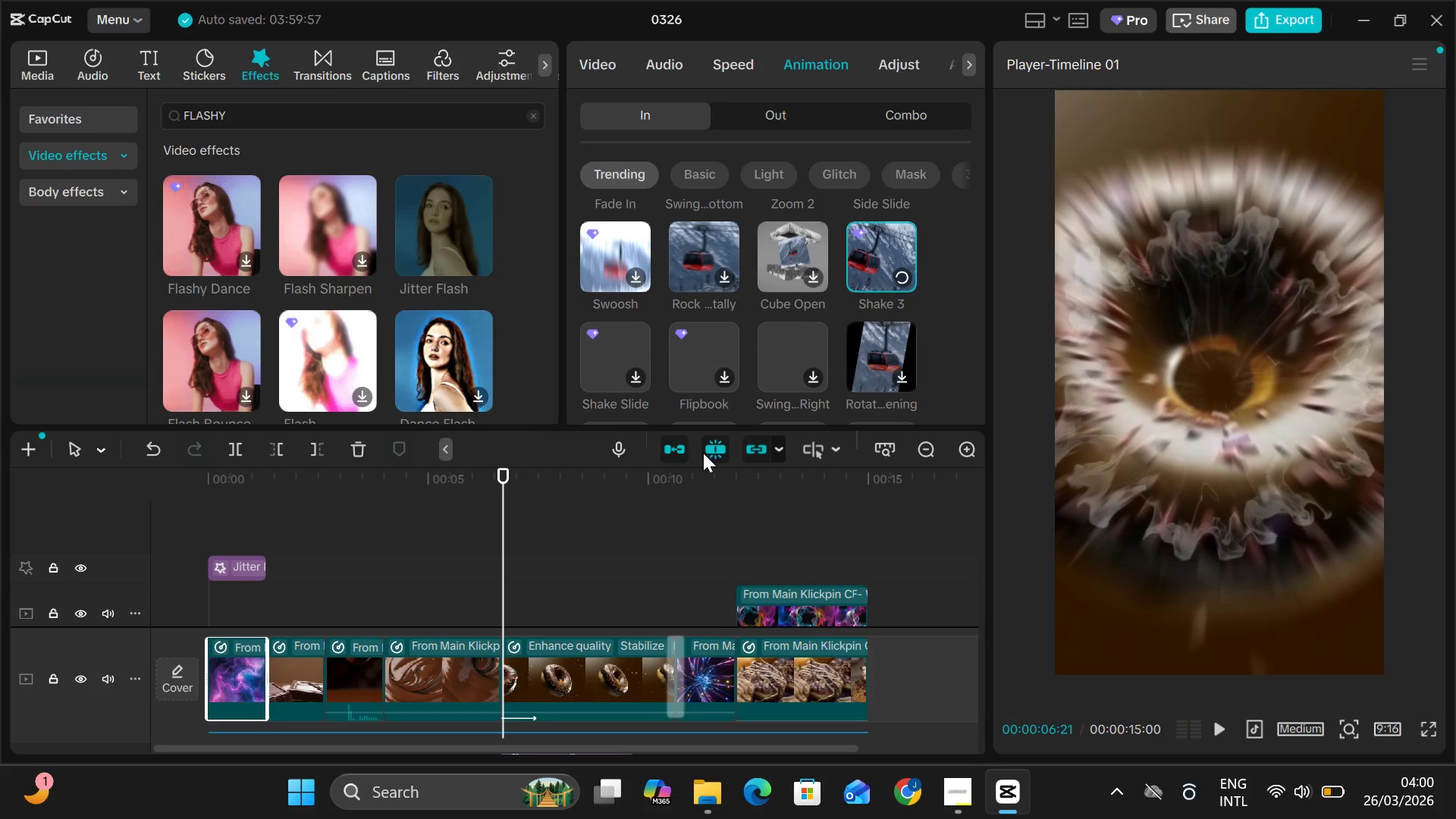 
wait(9.59)
 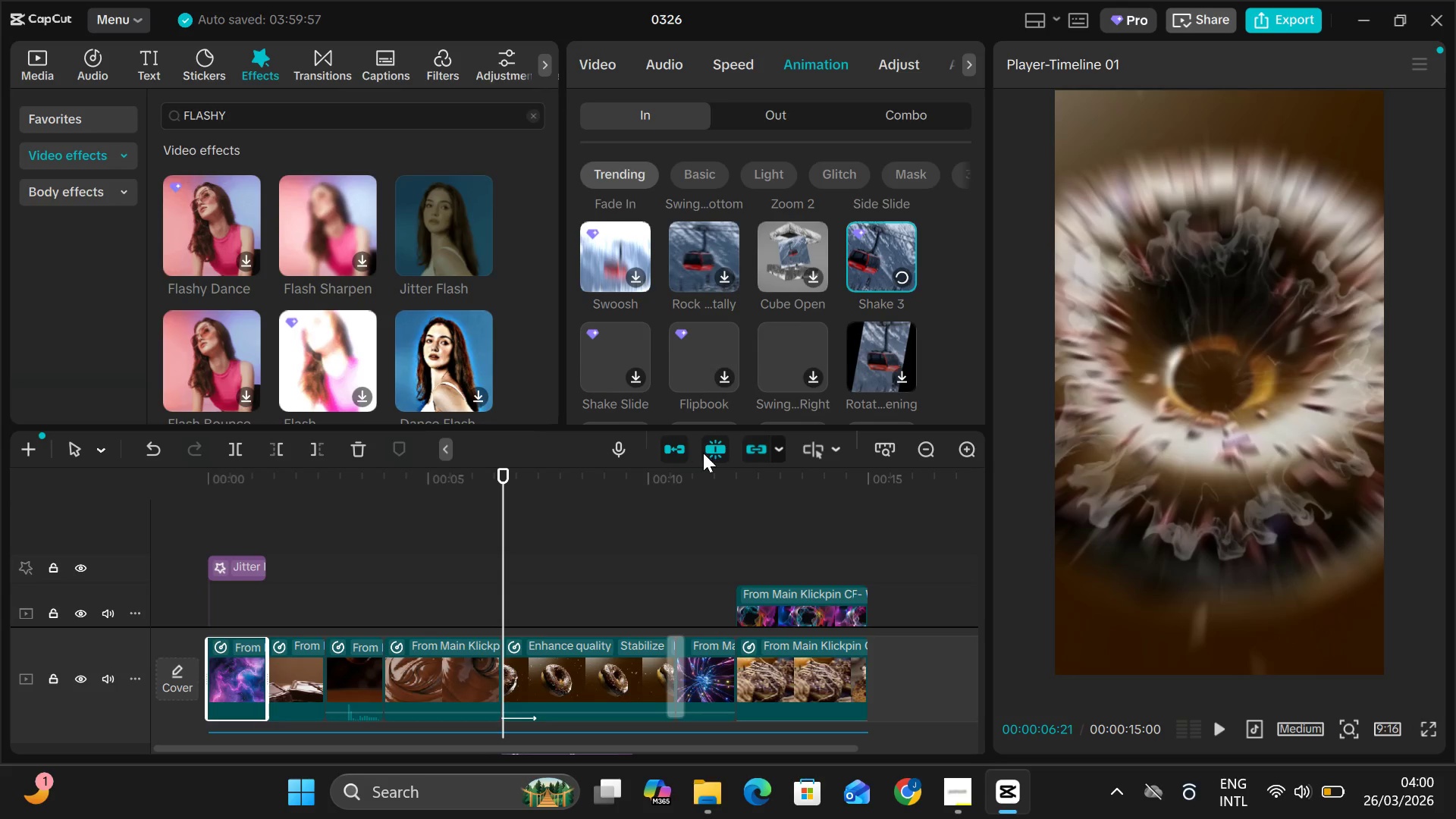 
key(Space)
 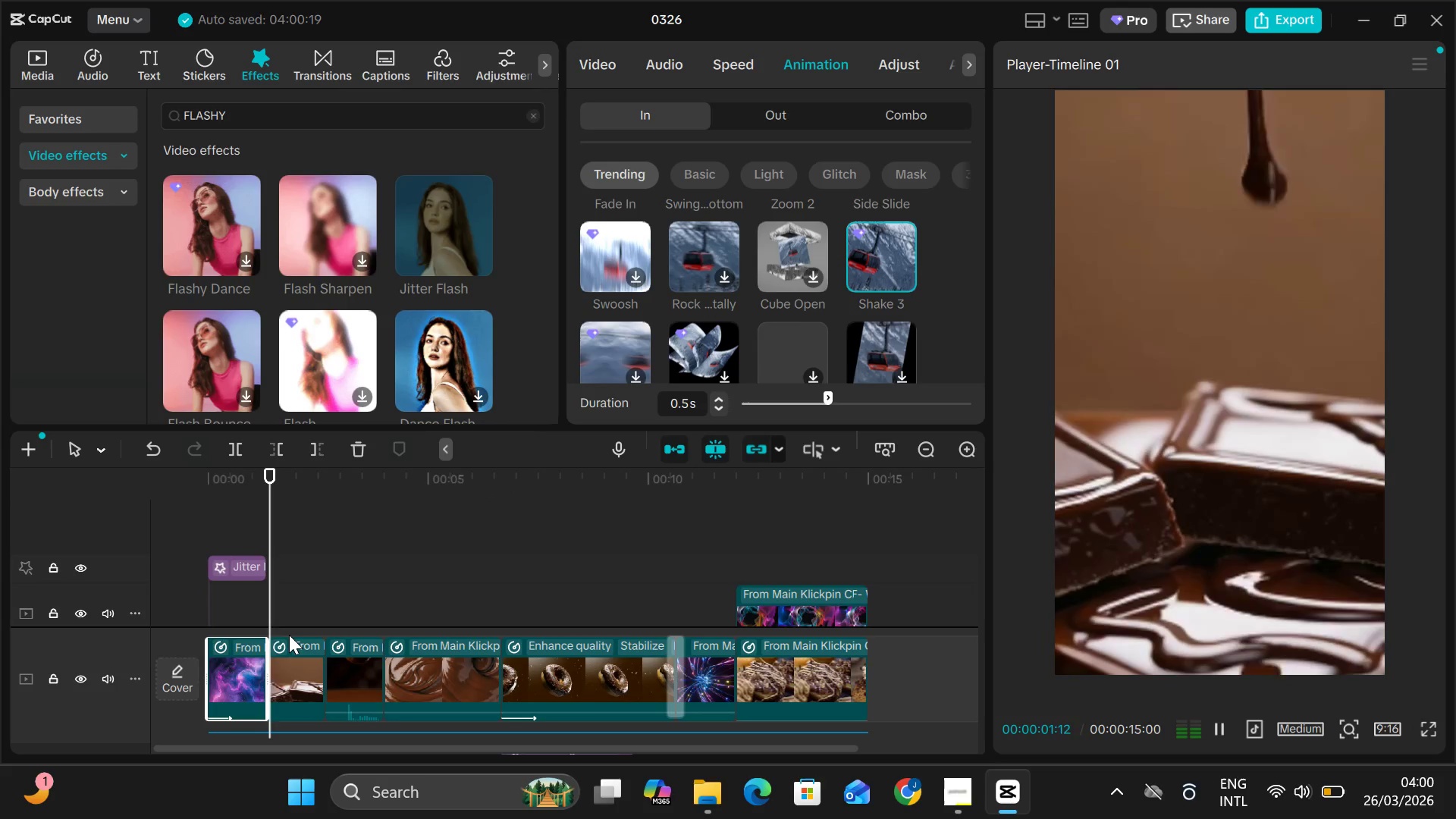 
key(Space)
 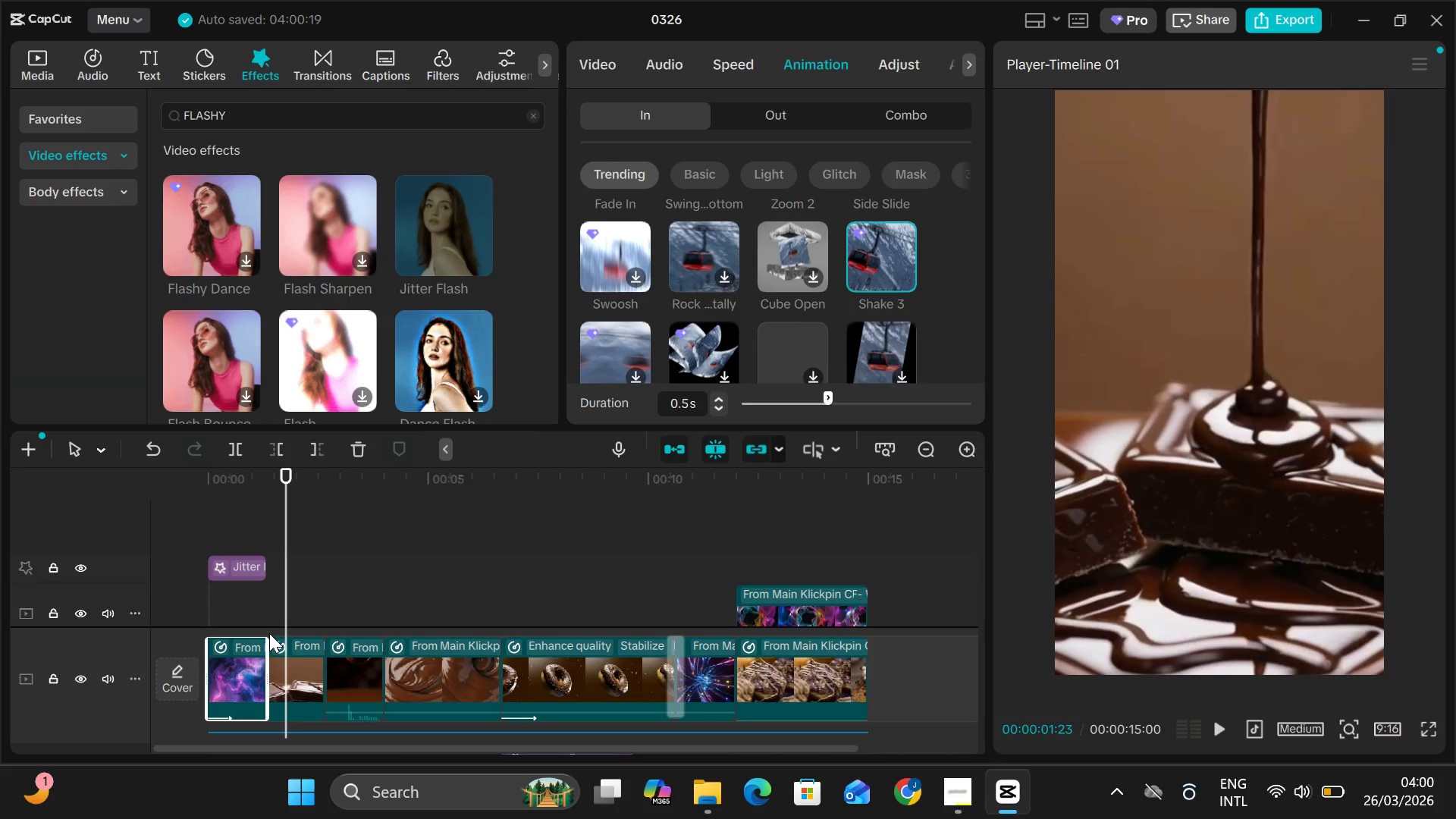 
left_click([268, 651])
 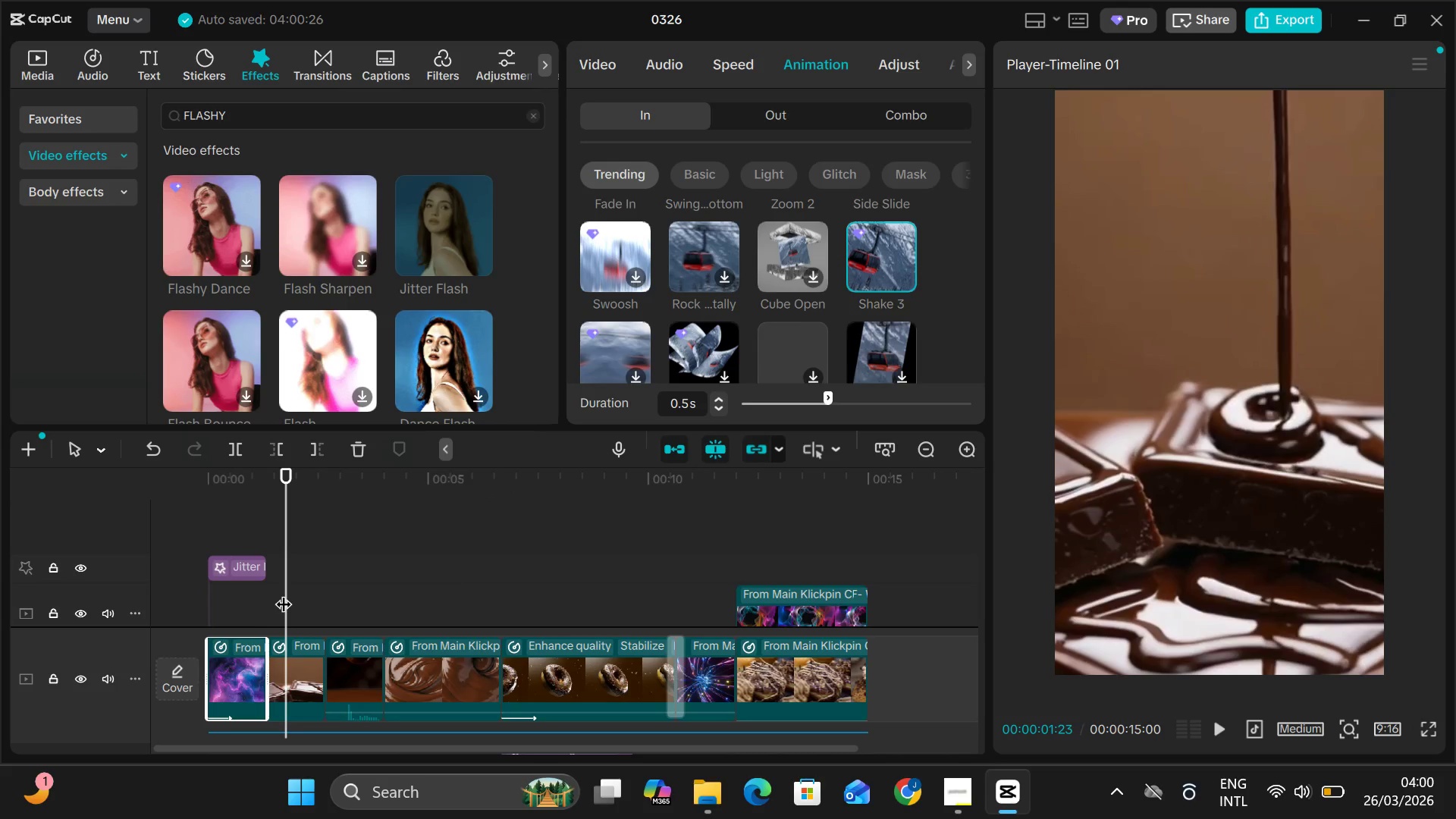 
left_click([283, 592])
 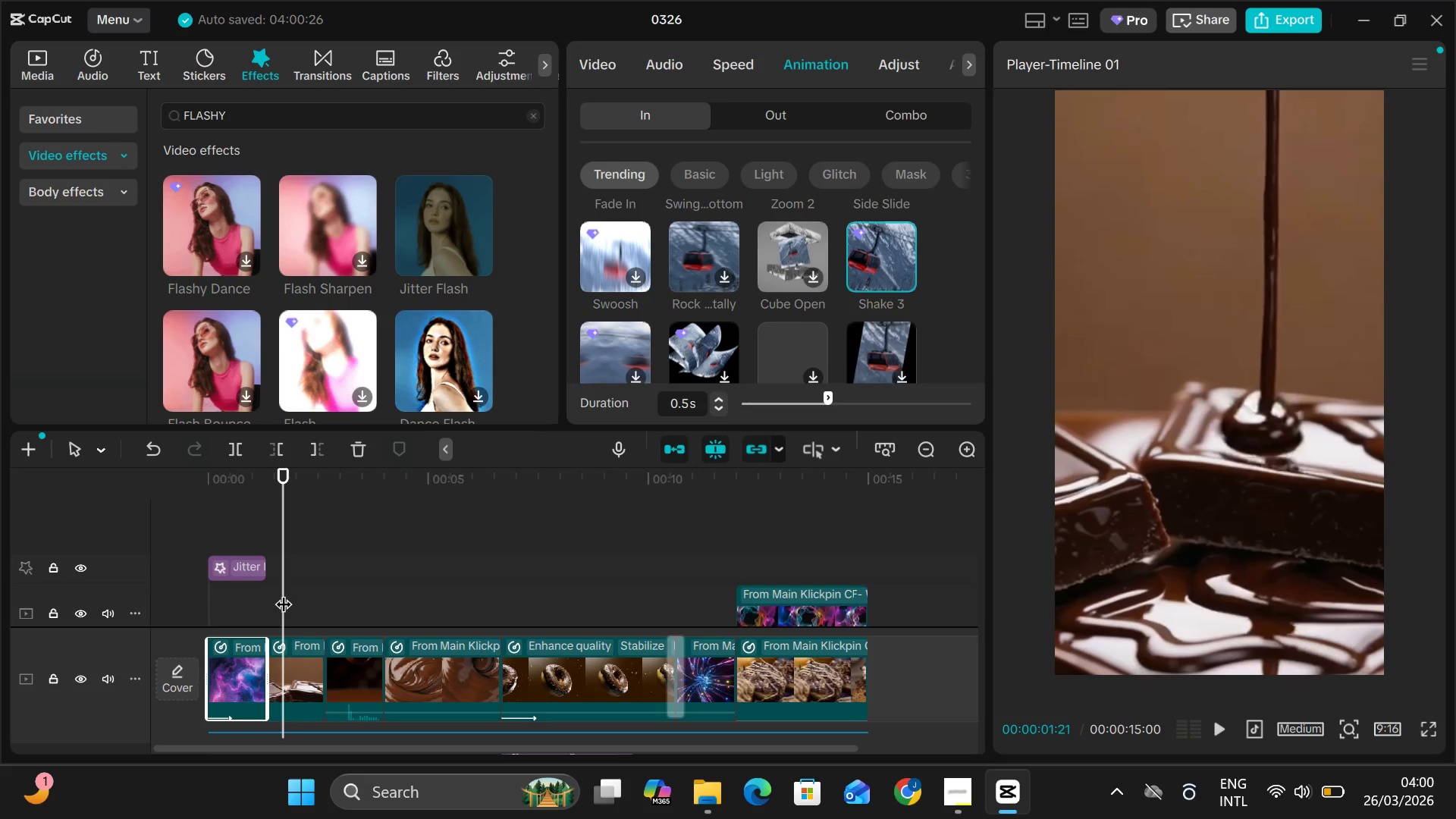 
left_click_drag(start_coordinate=[283, 592], to_coordinate=[266, 601])
 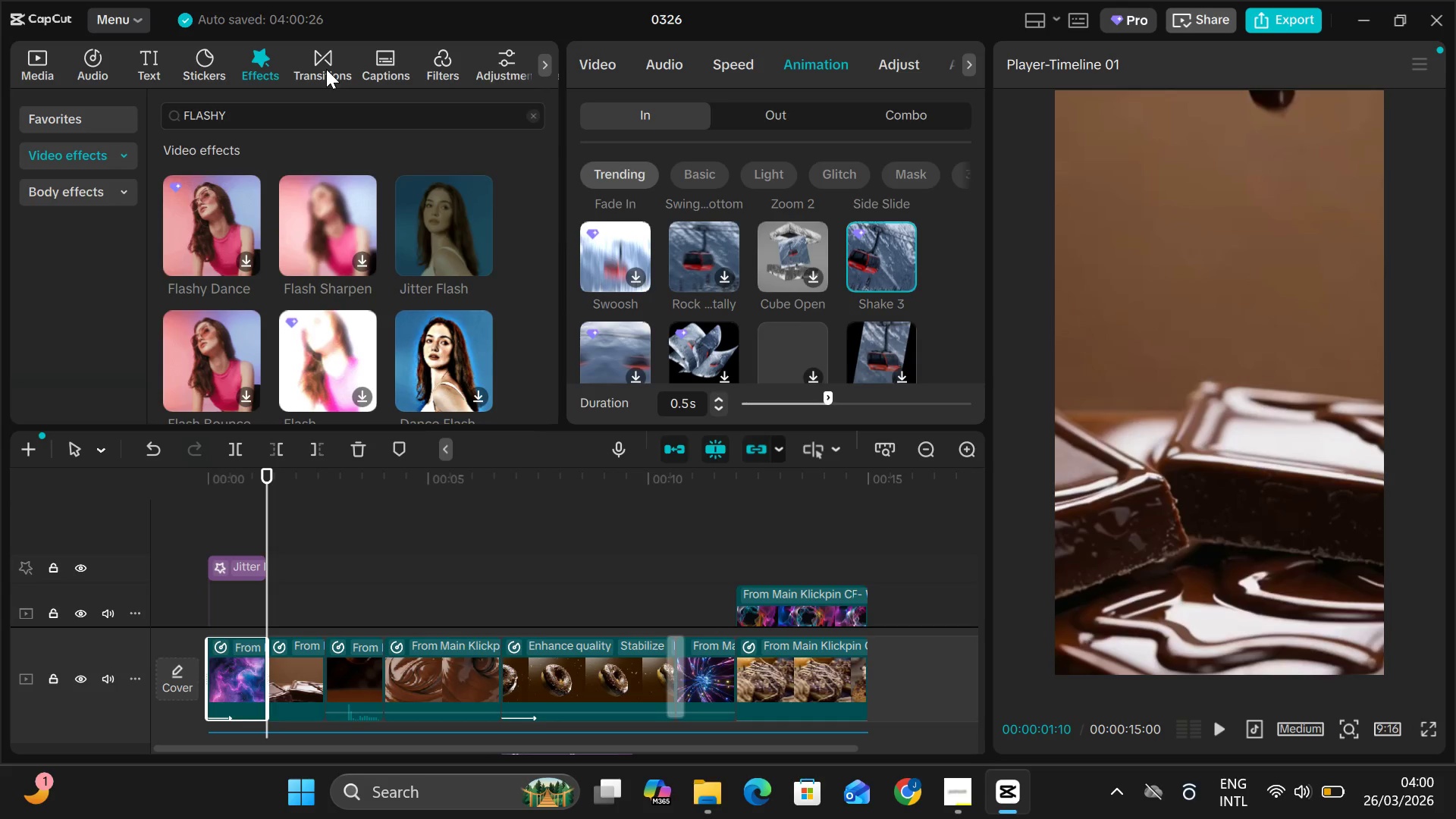 
scroll: coordinate [454, 67], scroll_direction: down, amount: 3.0
 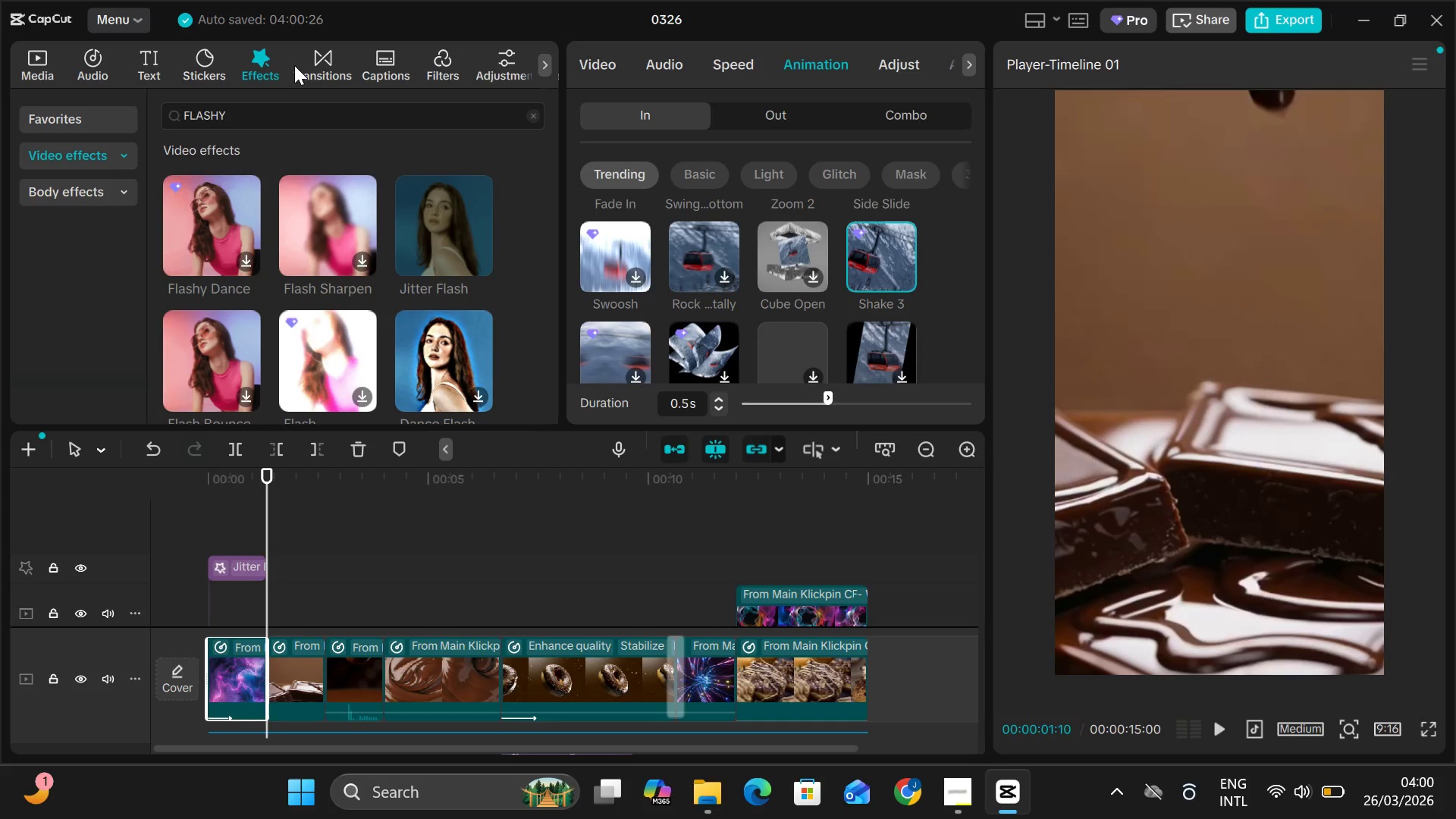 
scroll: coordinate [294, 65], scroll_direction: up, amount: 2.0
 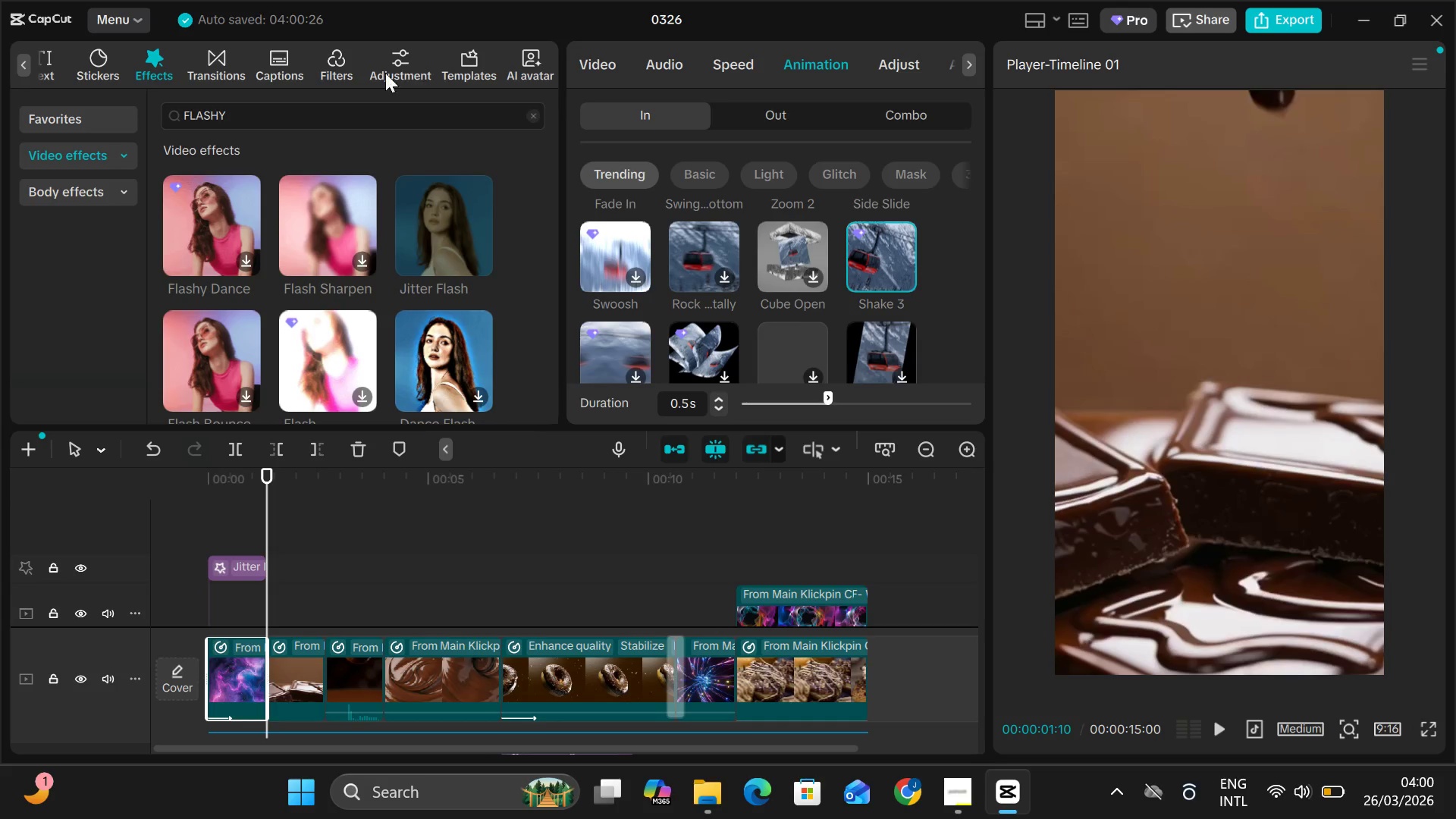 
scroll: coordinate [376, 74], scroll_direction: none, amount: 0.0
 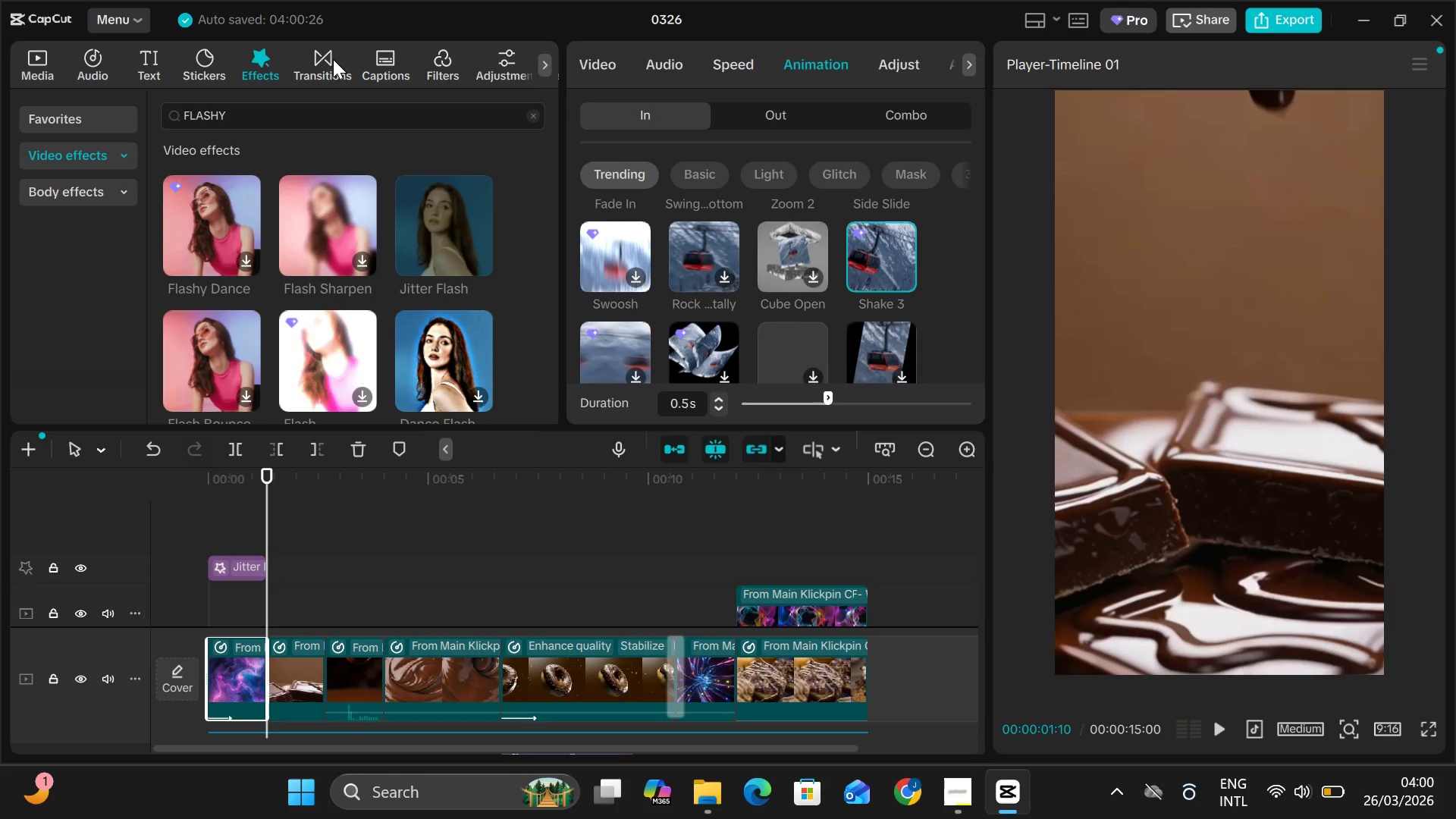 
left_click([332, 59])
 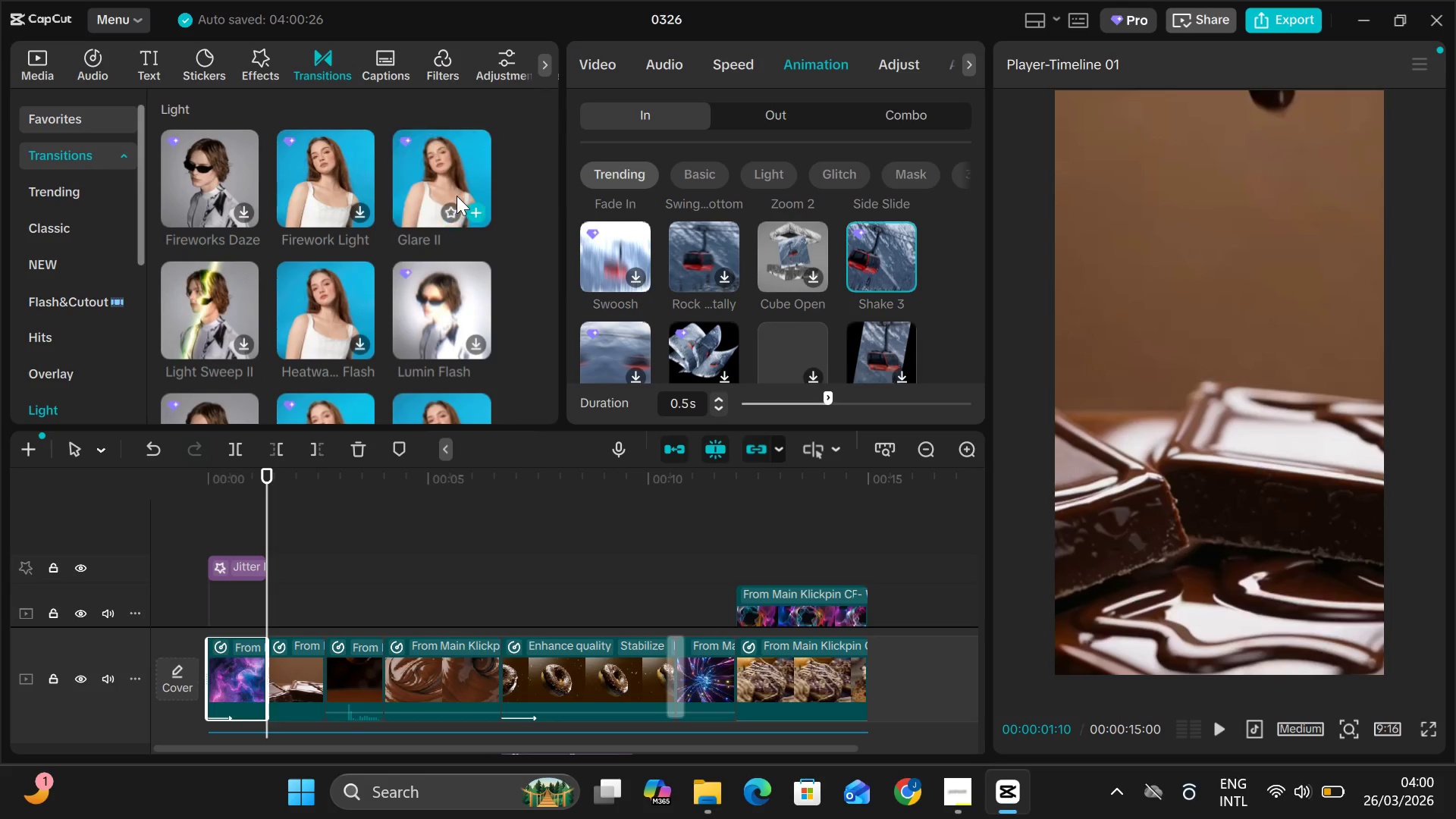 
left_click_drag(start_coordinate=[460, 192], to_coordinate=[257, 679])
 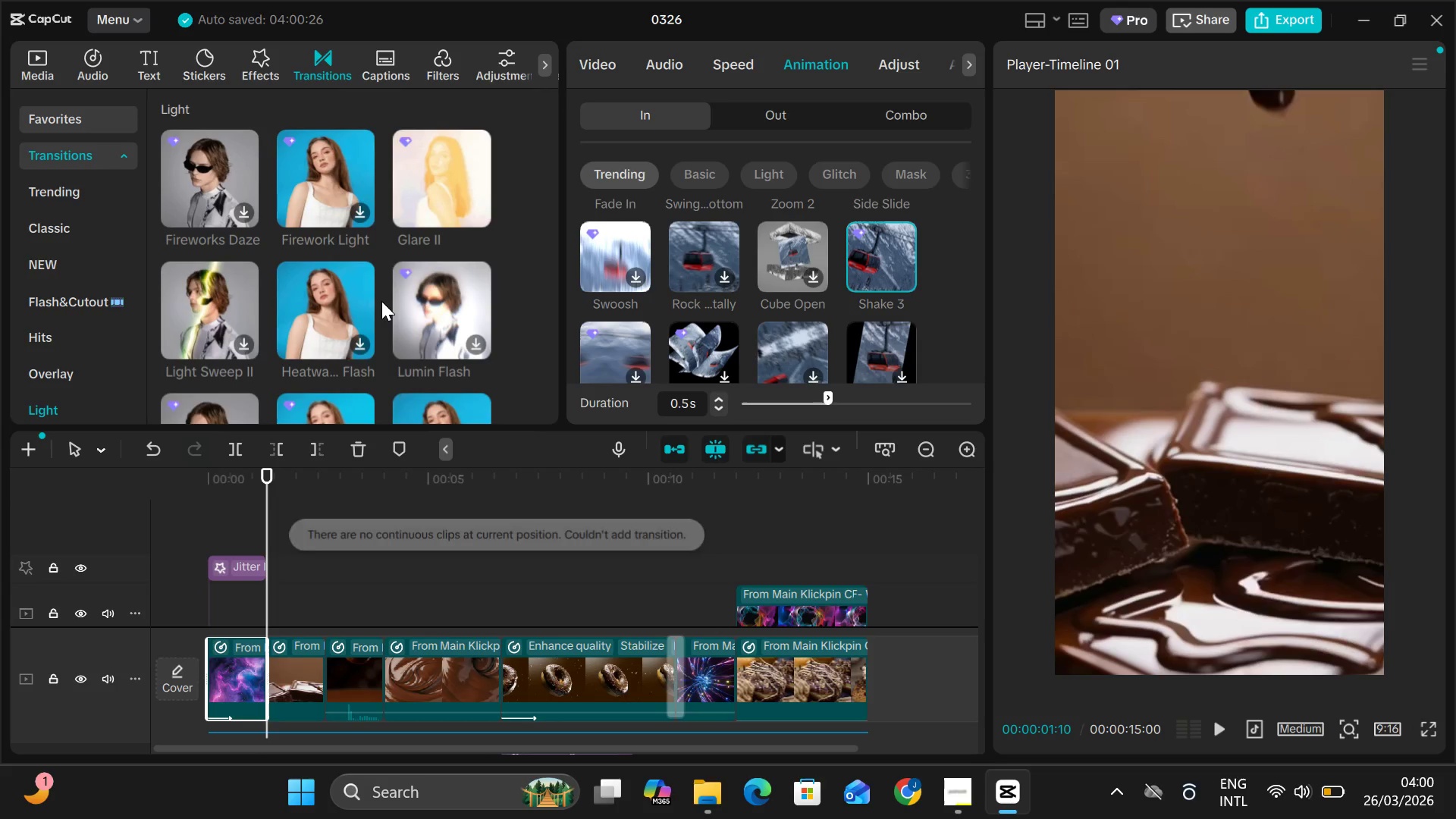 
left_click([281, 610])
 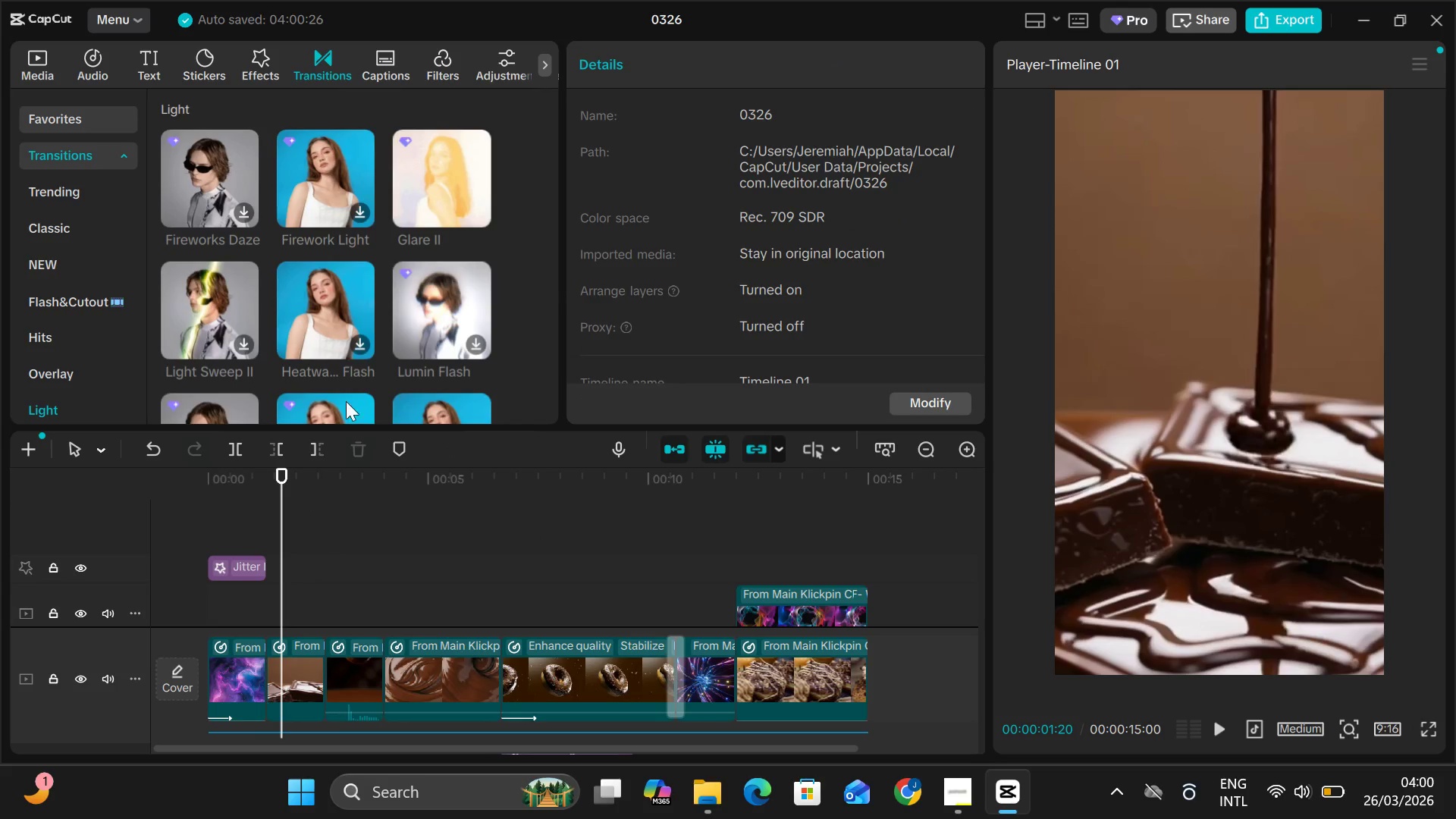 
left_click_drag(start_coordinate=[438, 158], to_coordinate=[250, 676])
 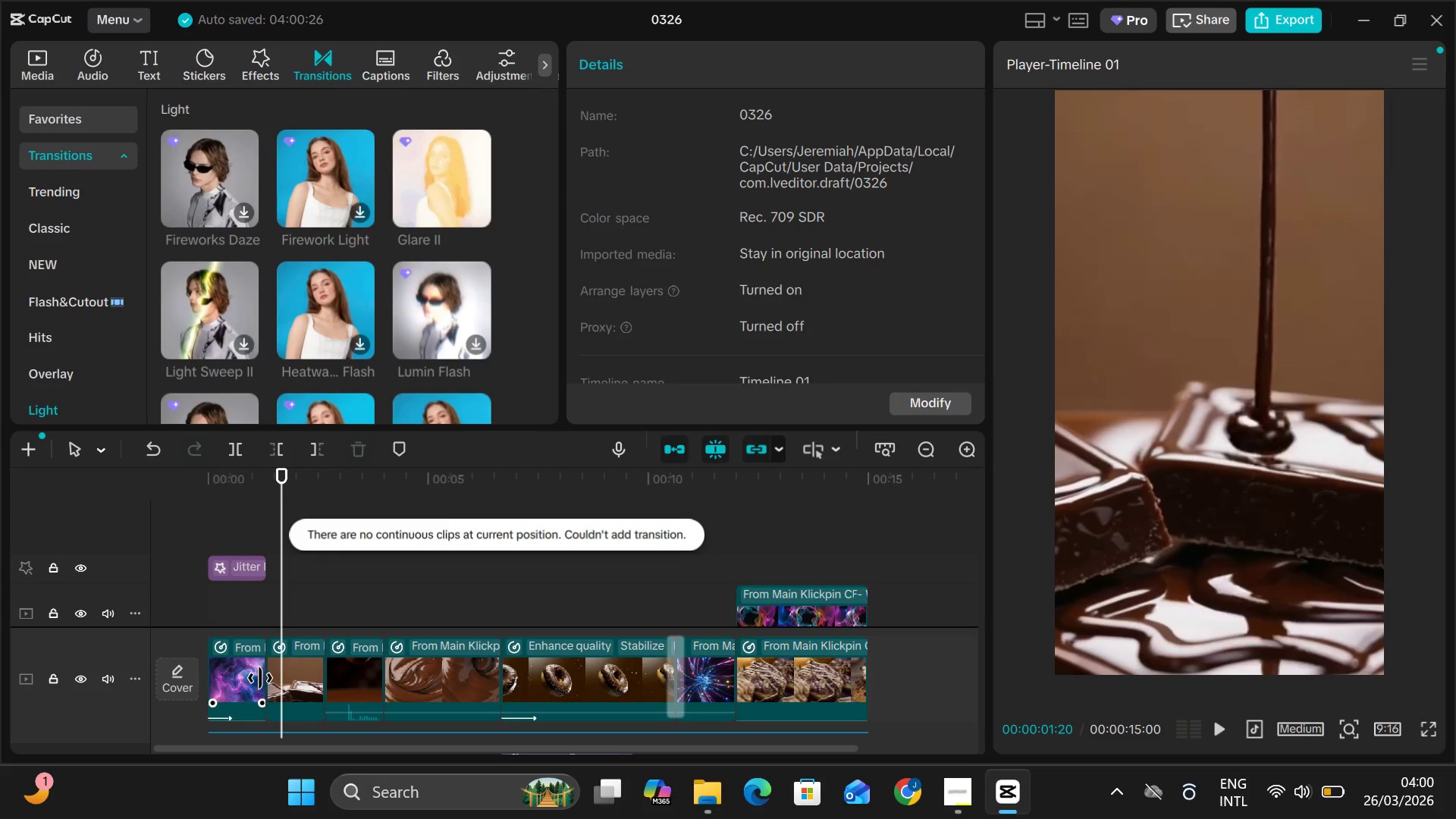 
left_click([260, 678])
 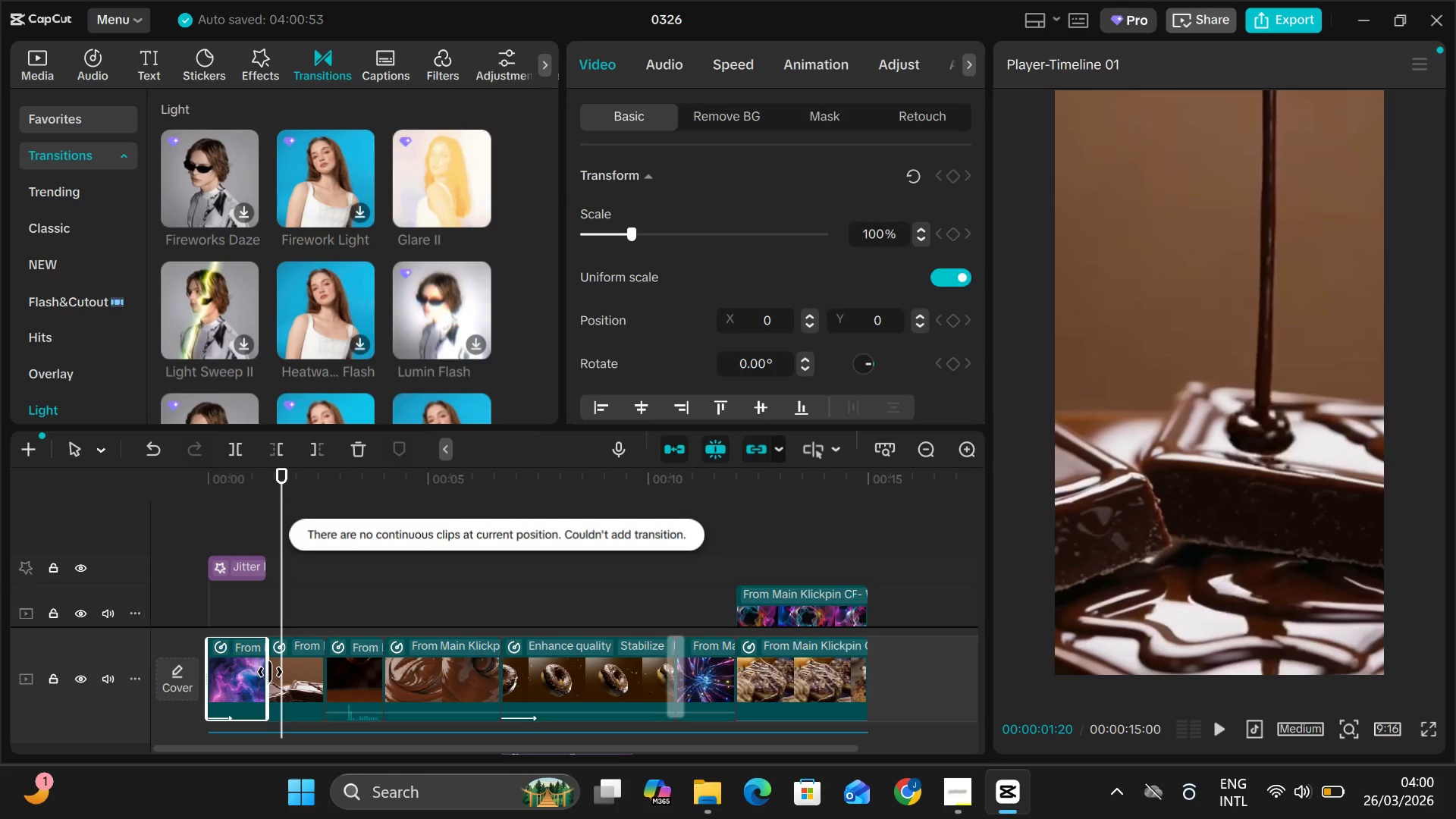 
left_click([270, 672])
 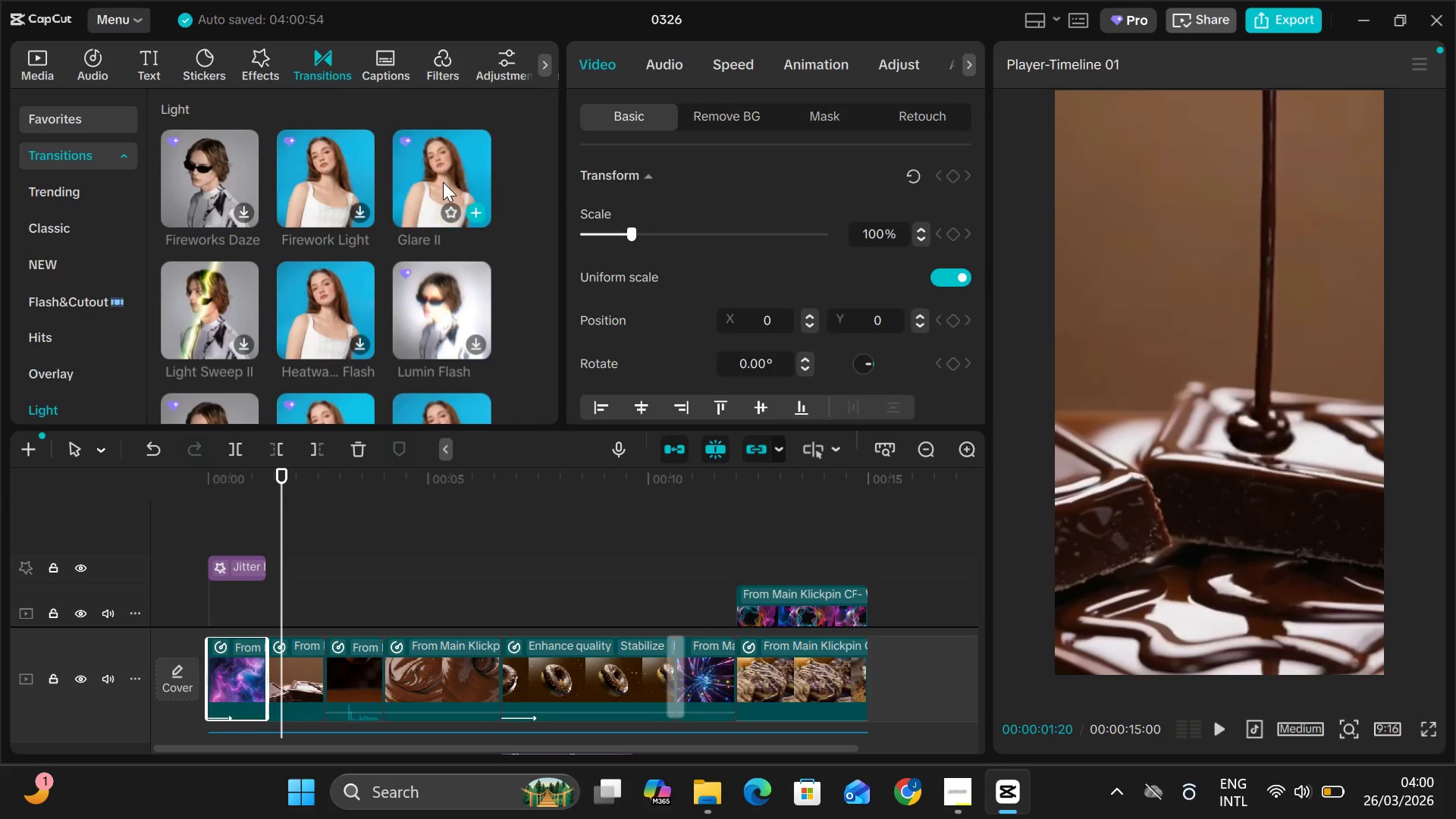 
double_click([442, 178])
 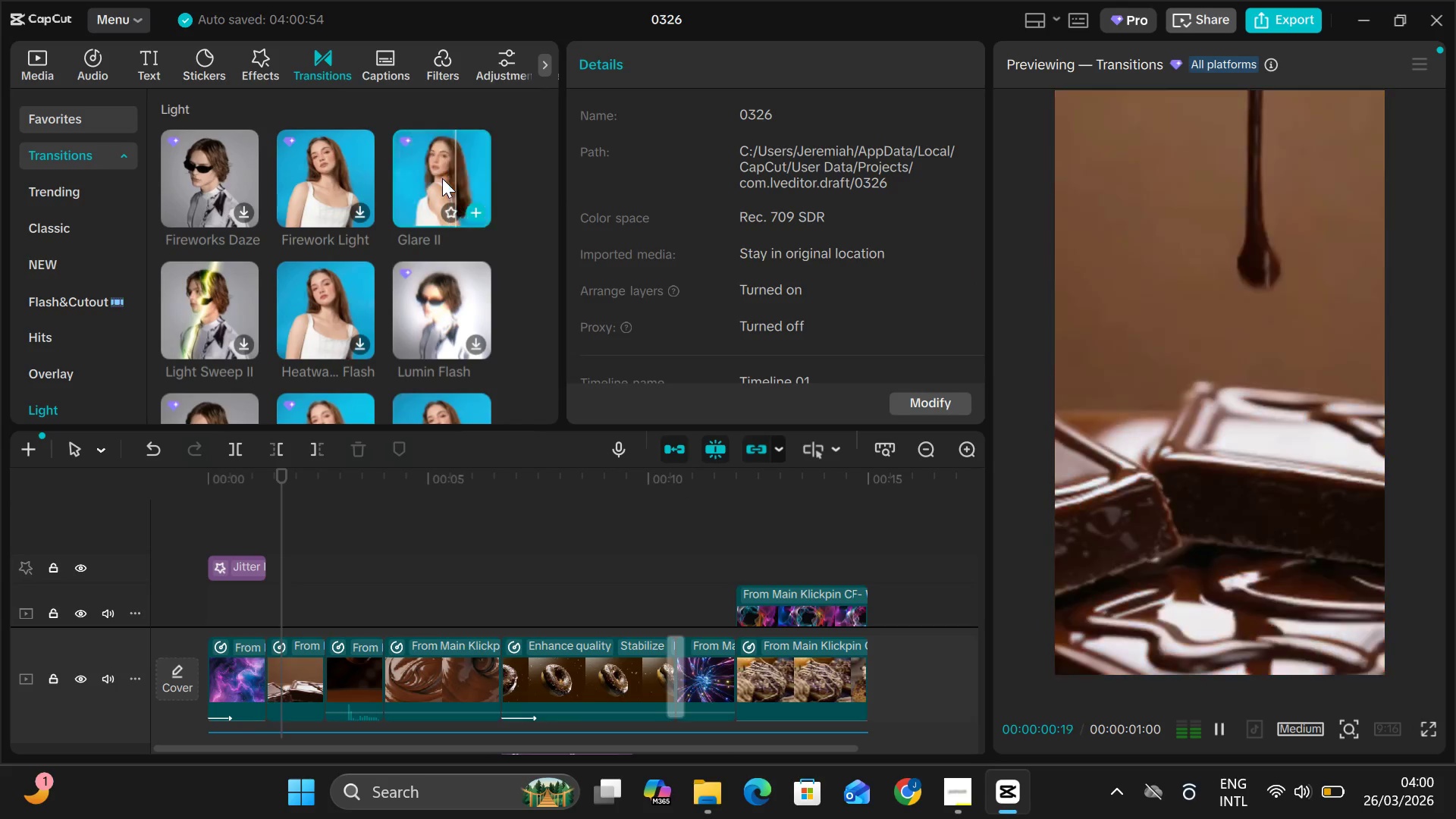 
double_click([442, 178])
 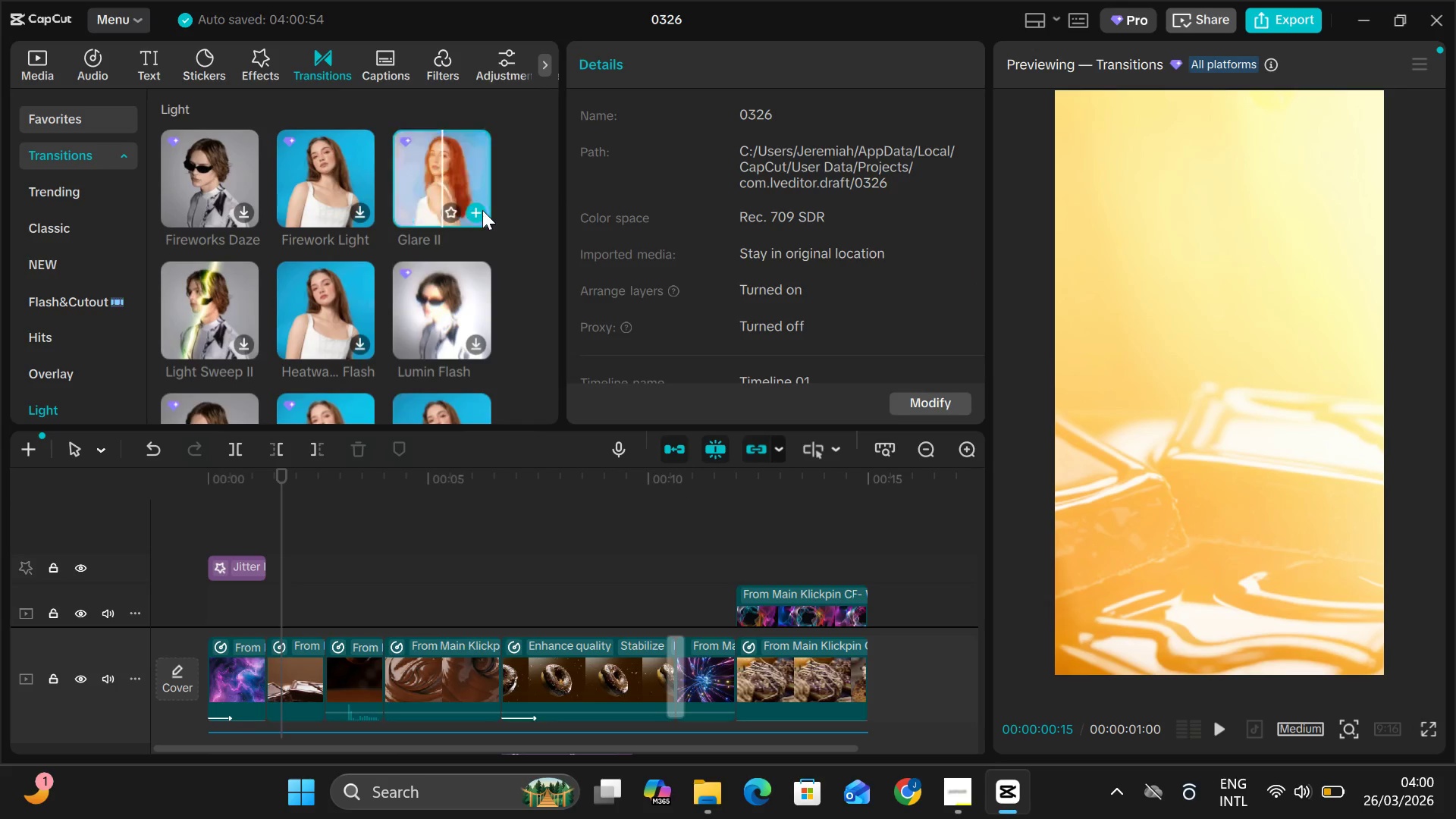 
left_click([482, 210])
 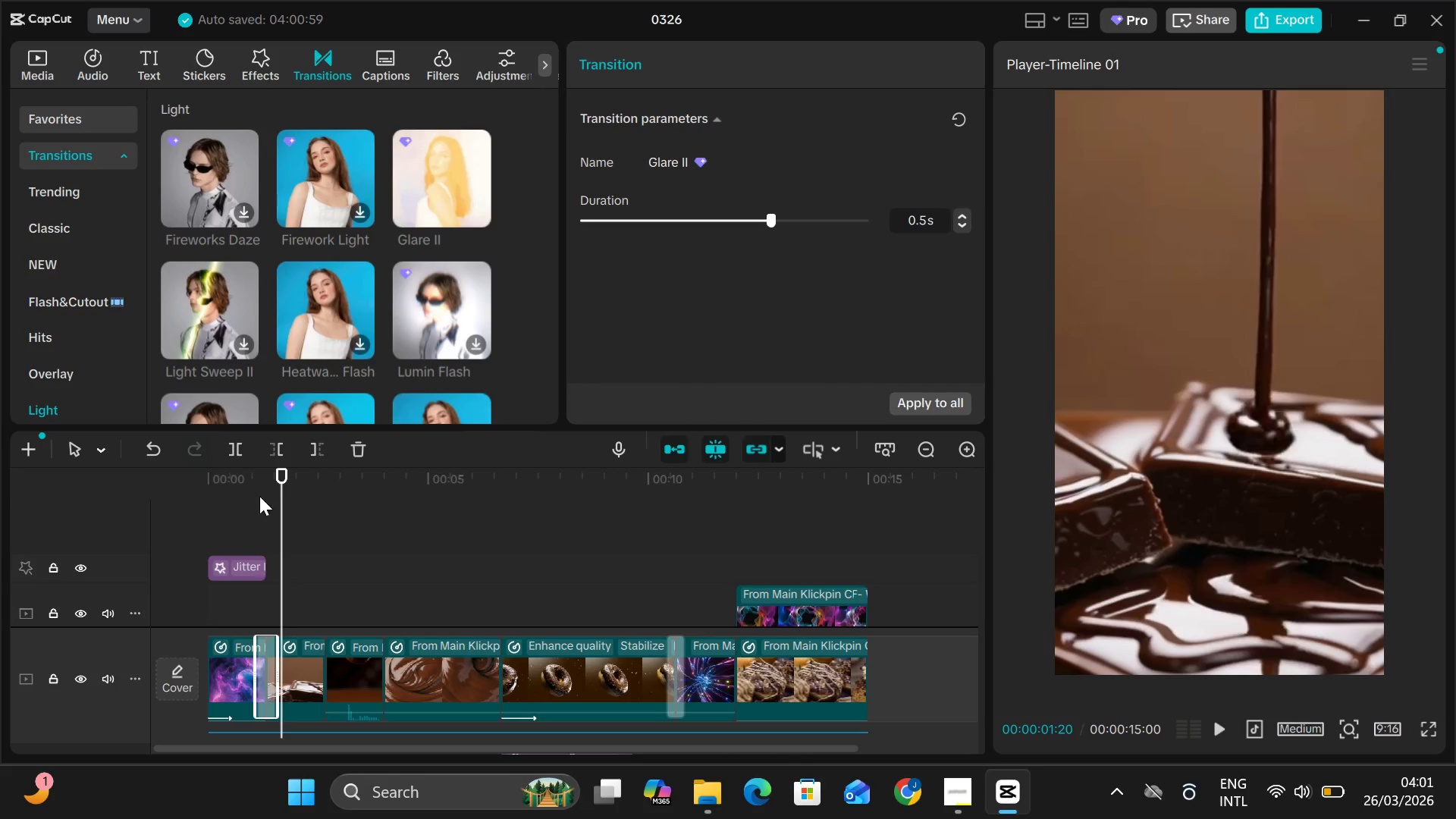 
left_click([259, 488])
 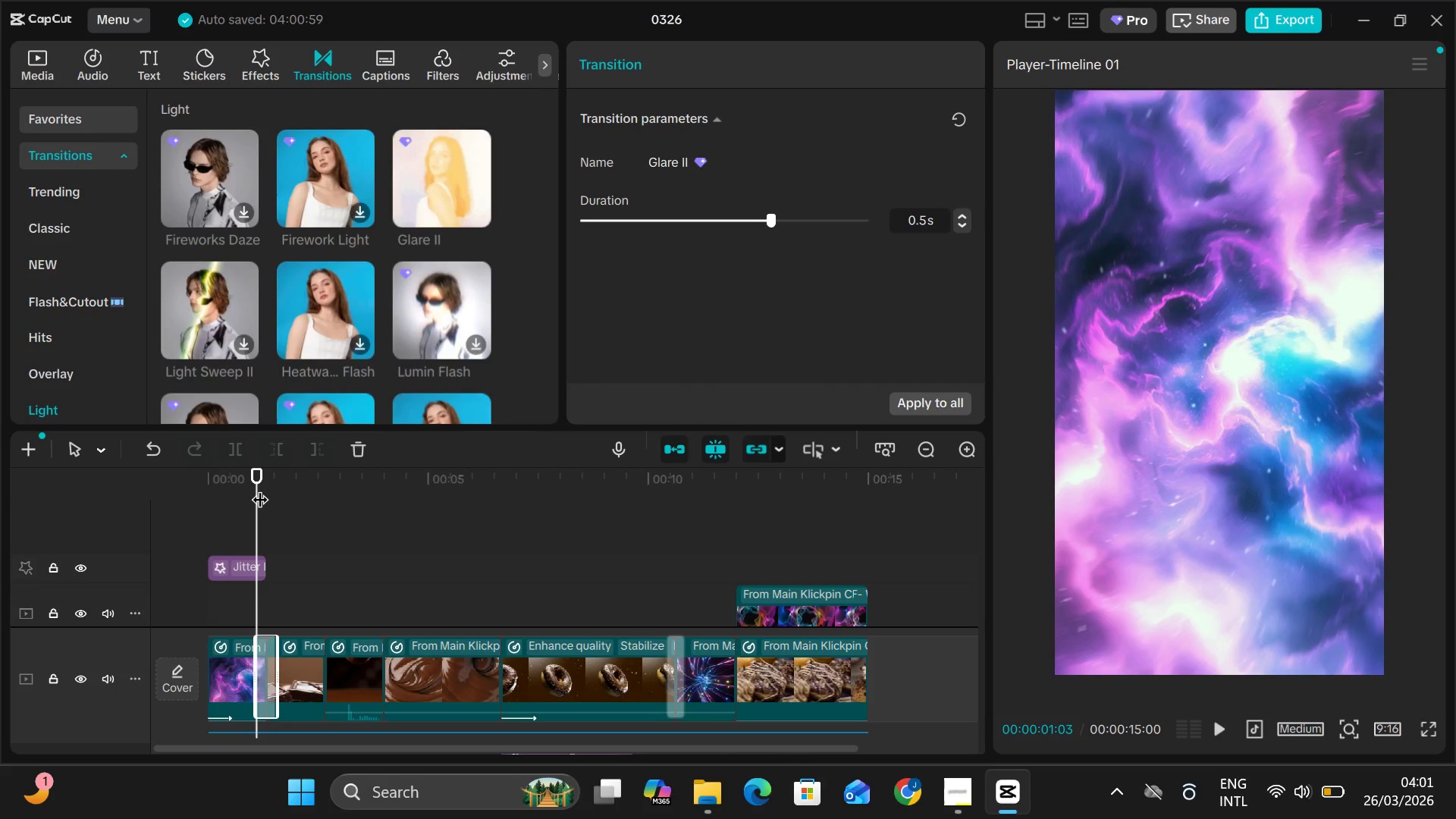 
key(Space)
 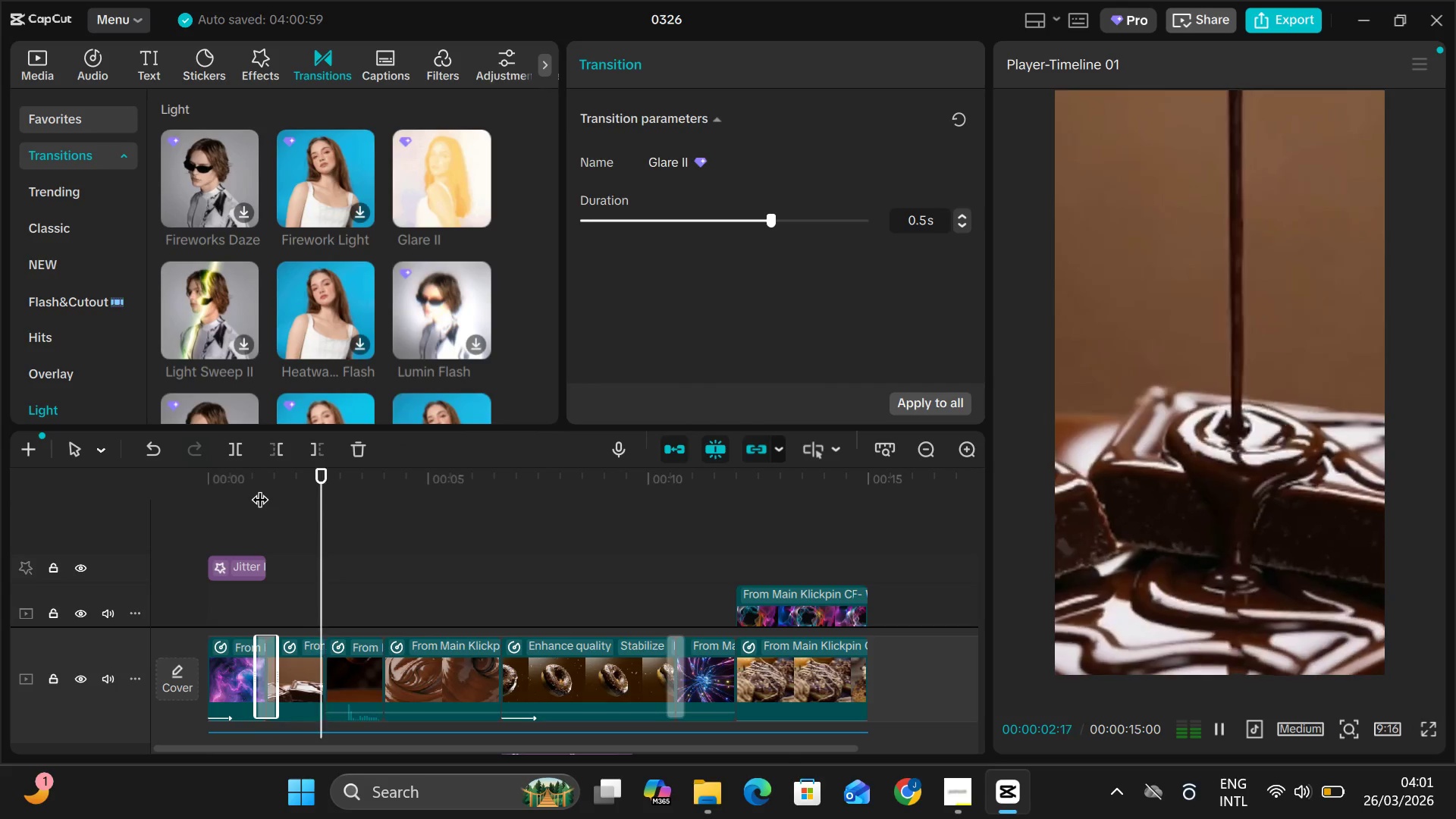 
key(Space)
 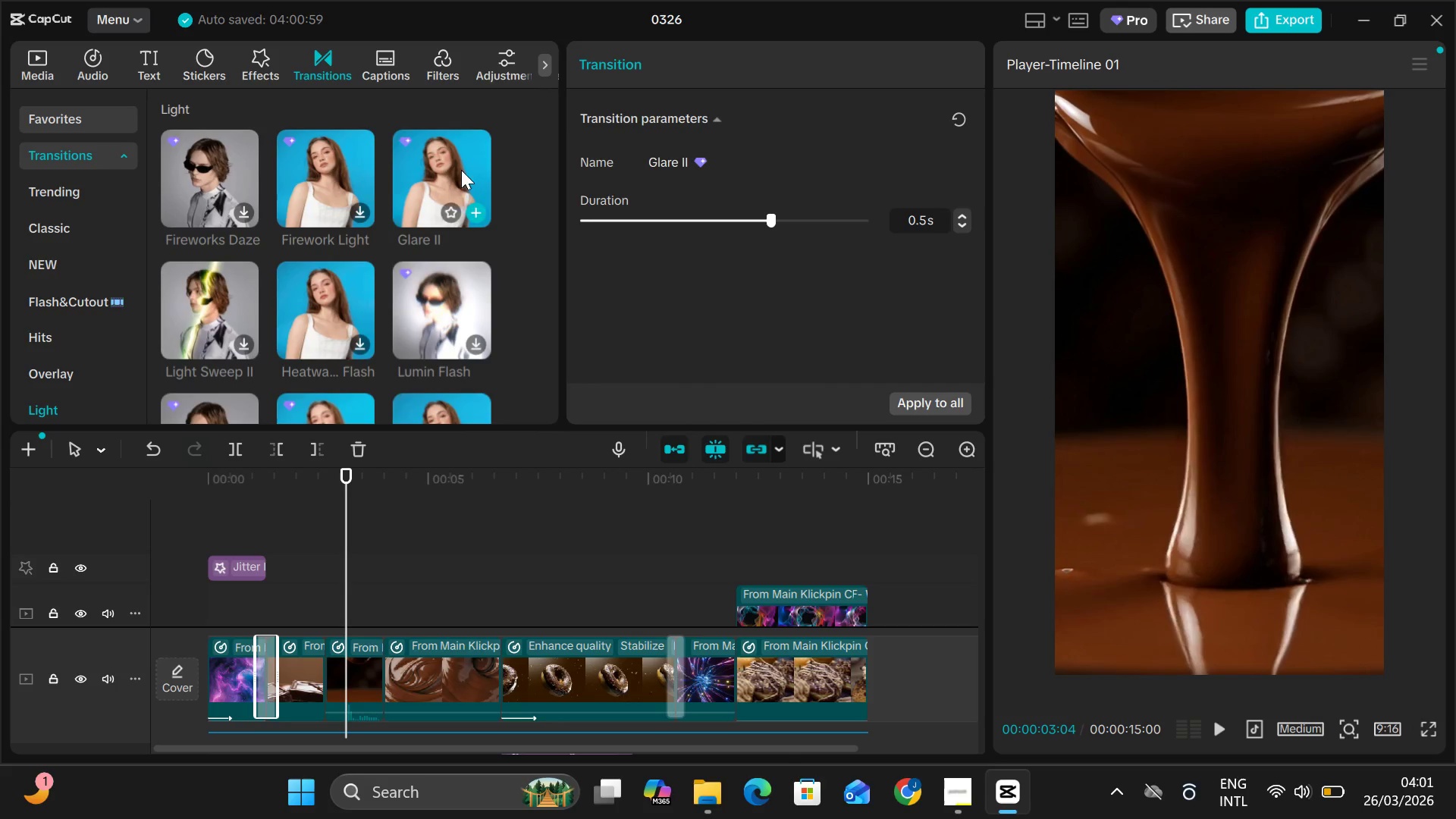 
left_click([472, 212])
 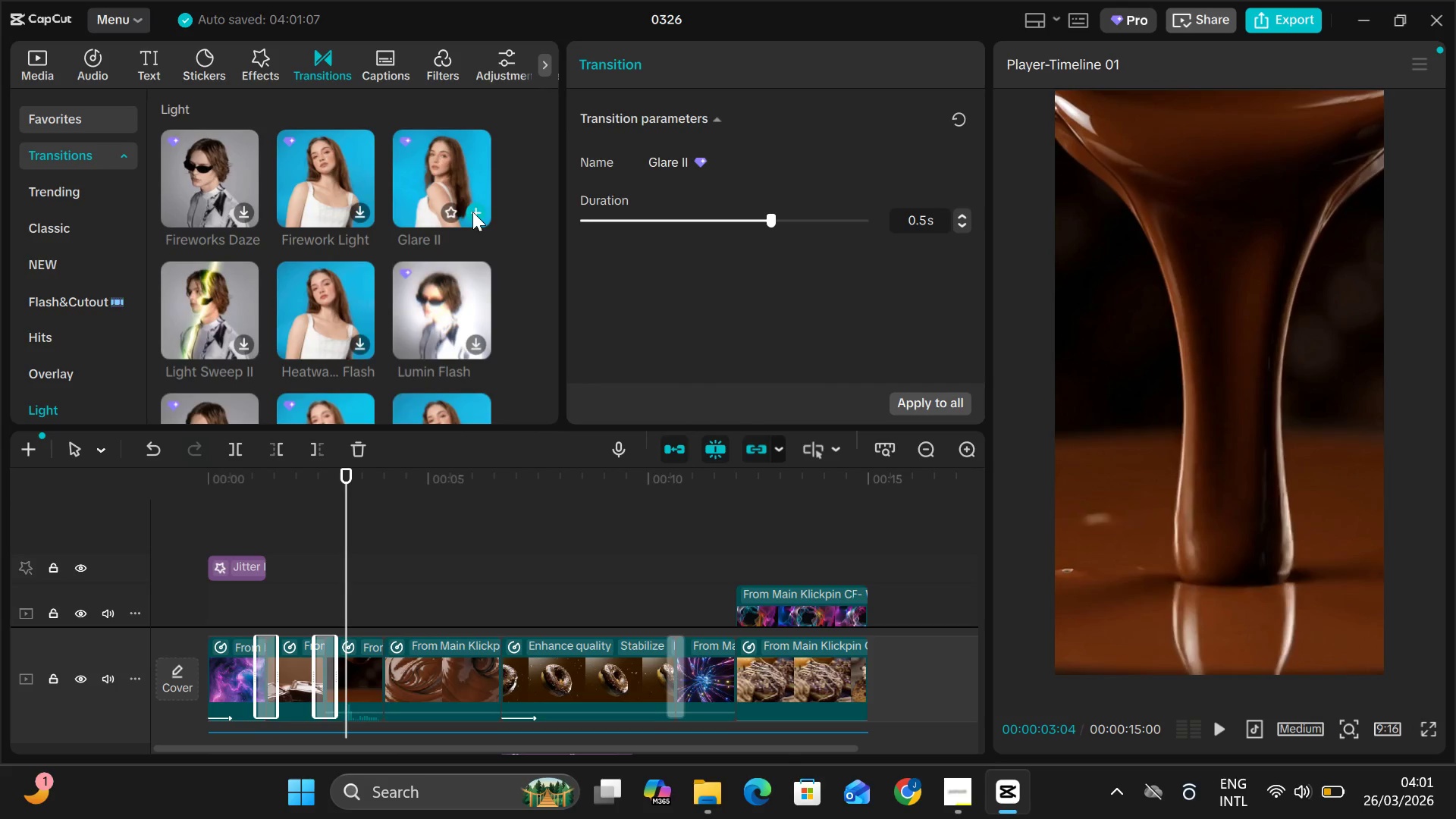 
left_click([472, 212])
 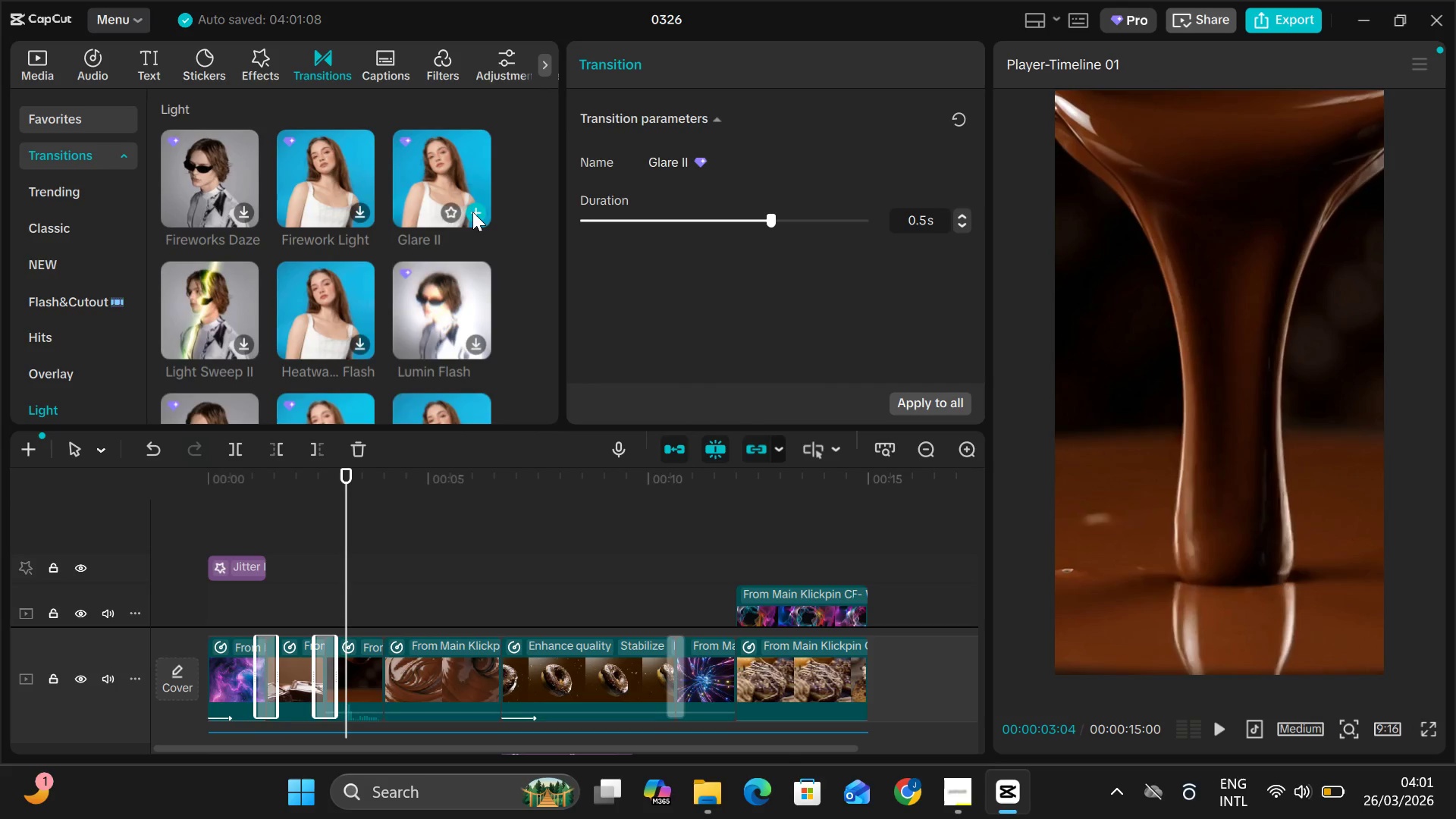 
left_click([472, 212])
 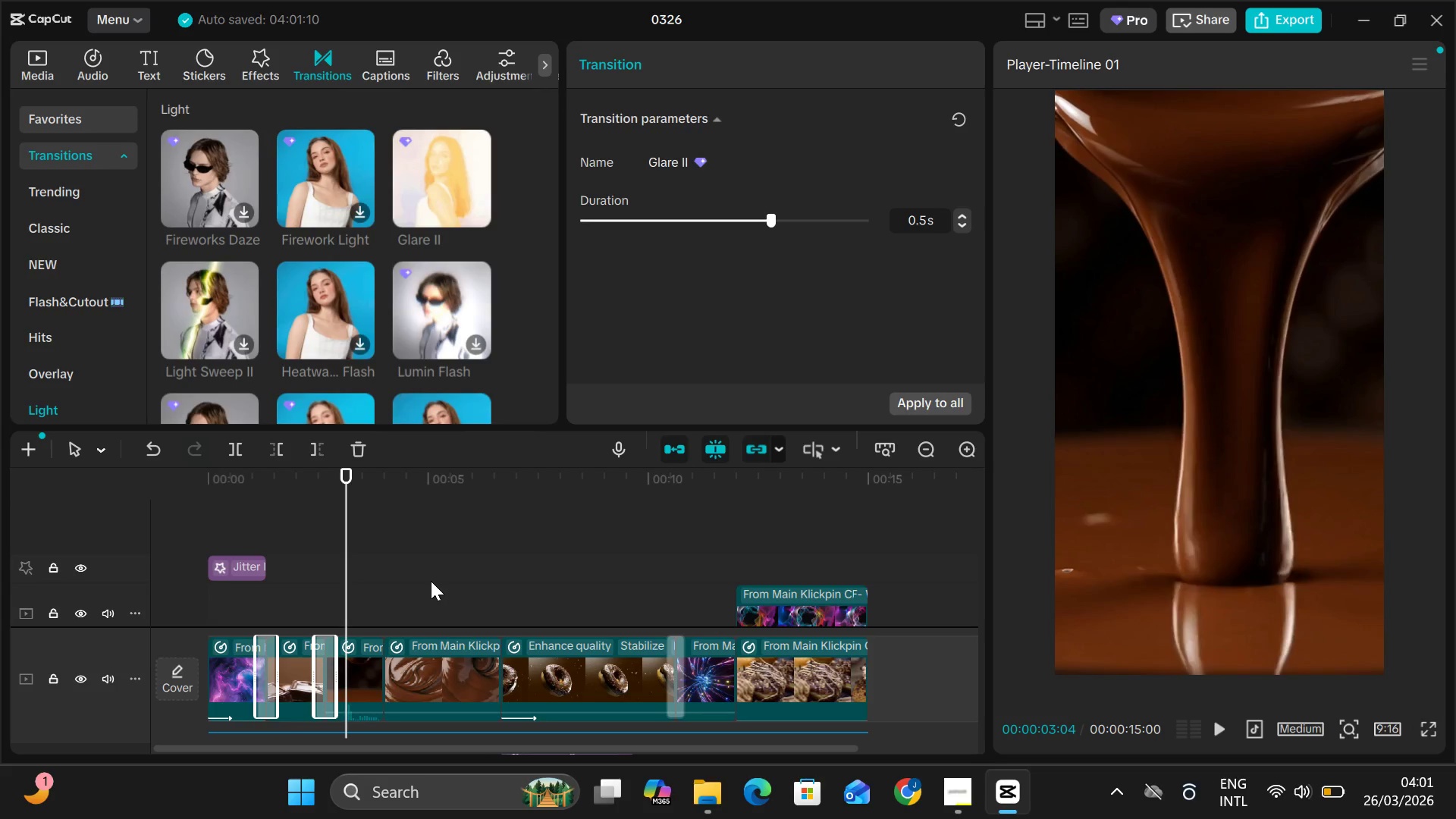 
key(Space)
 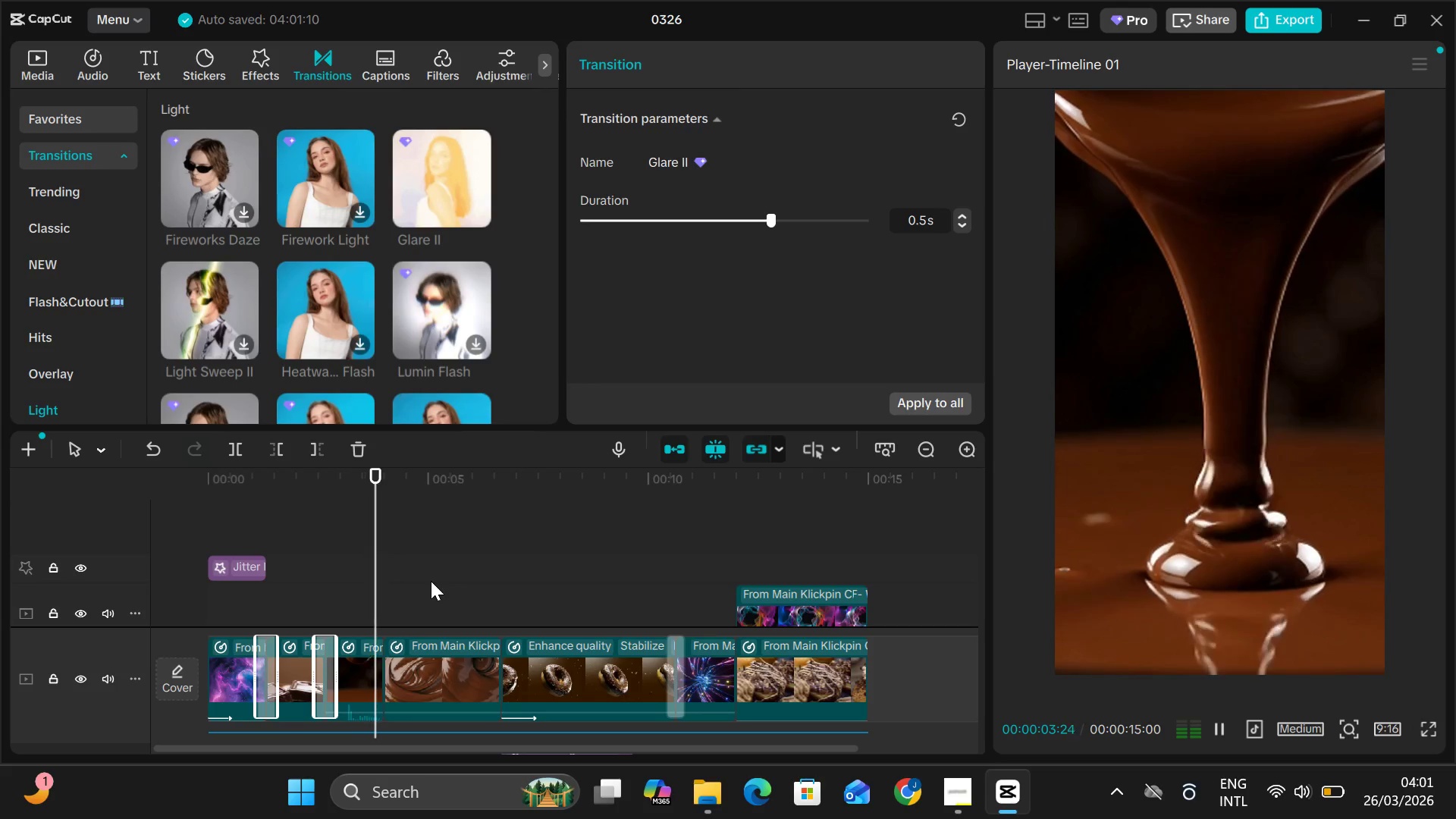 
key(Space)
 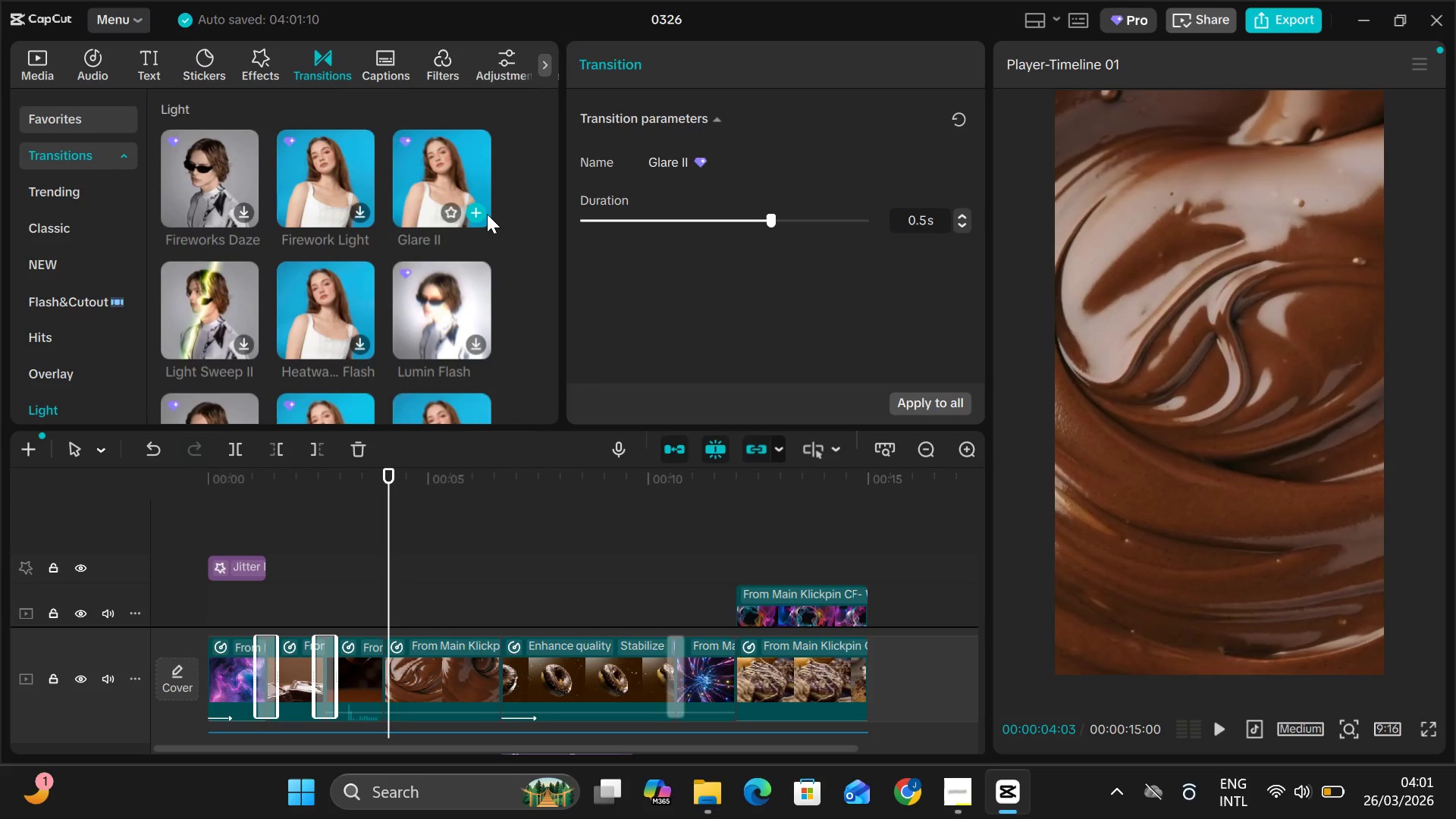 
left_click([479, 213])
 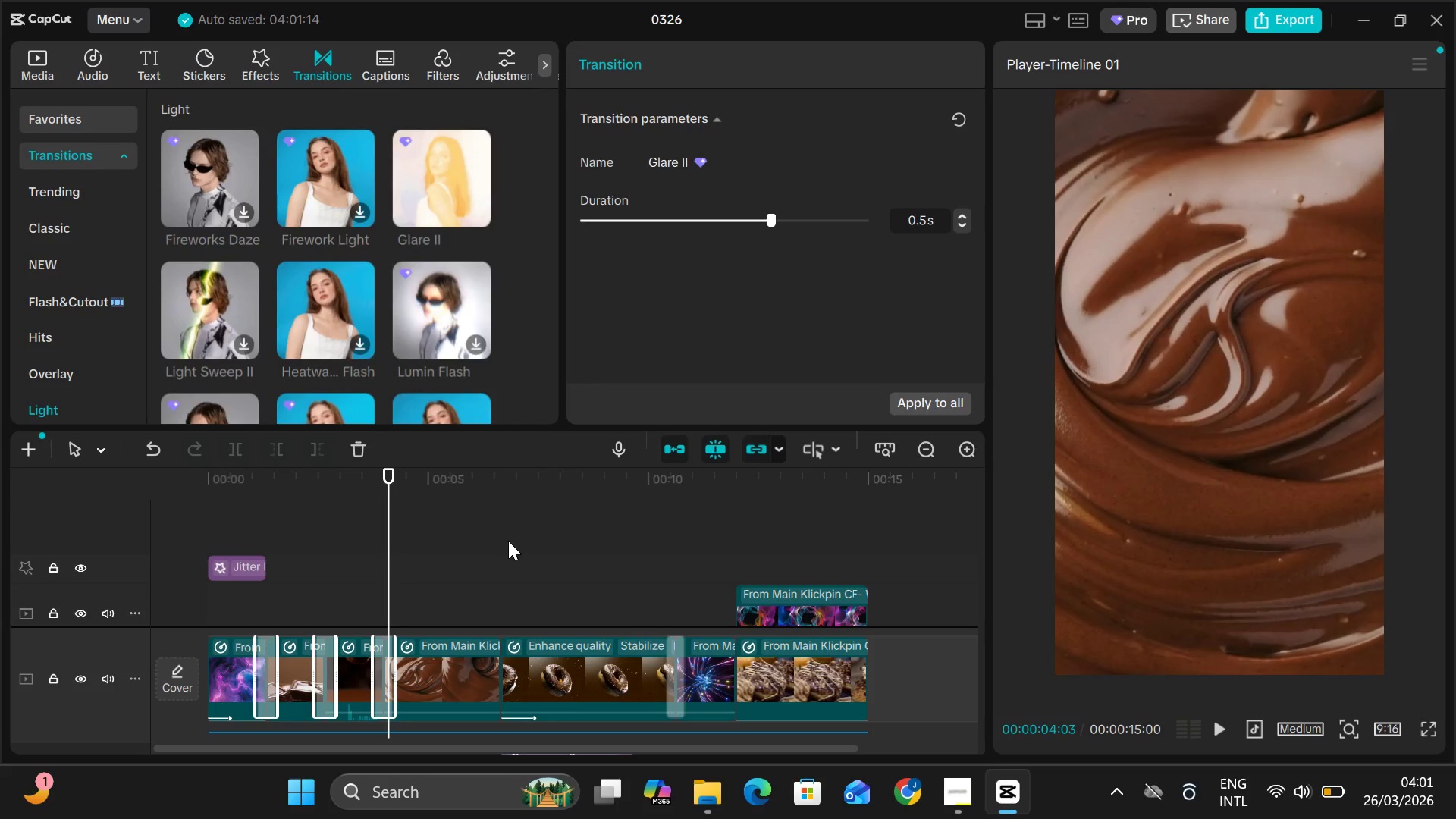 
key(Space)
 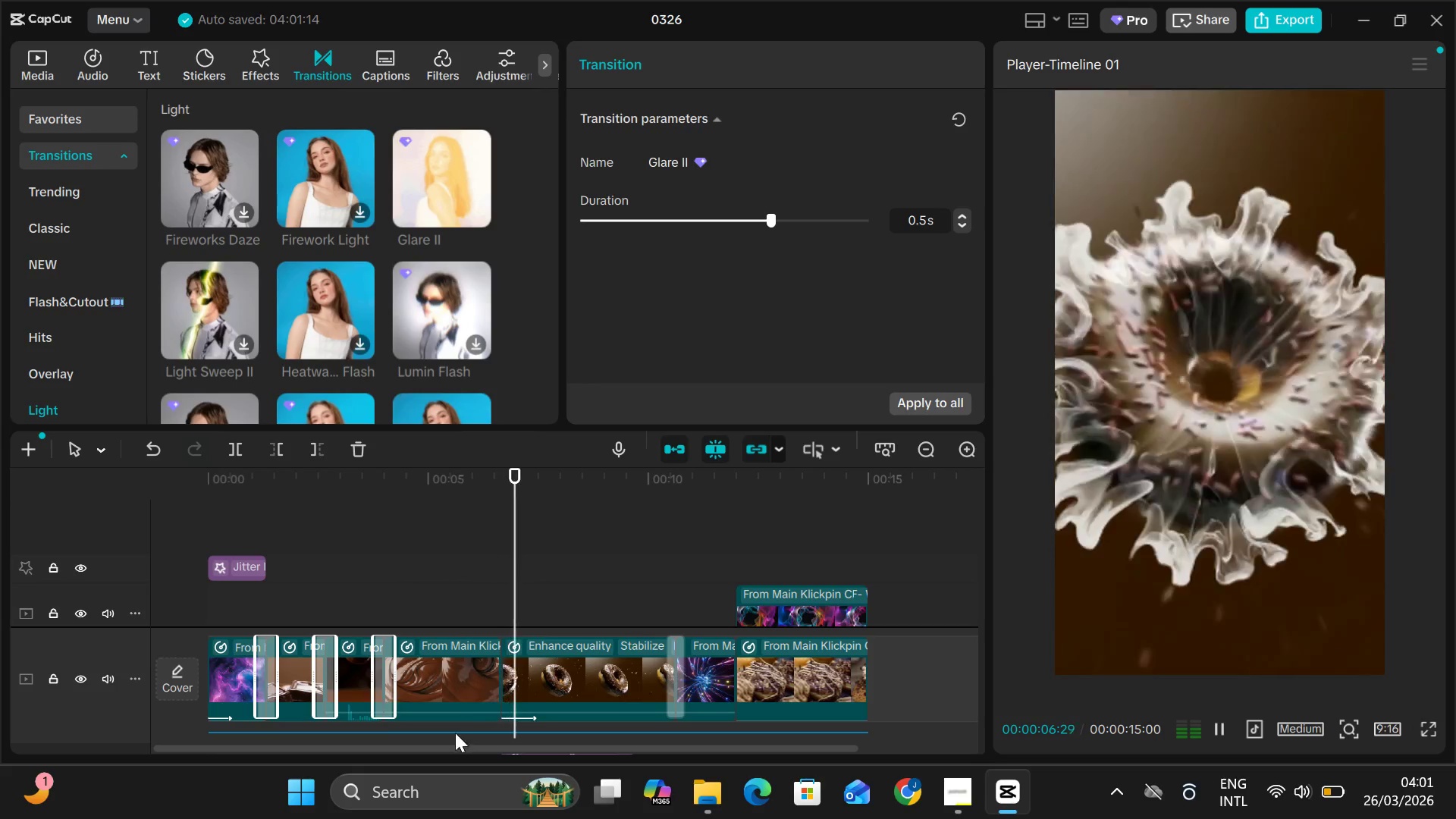 
key(Space)
 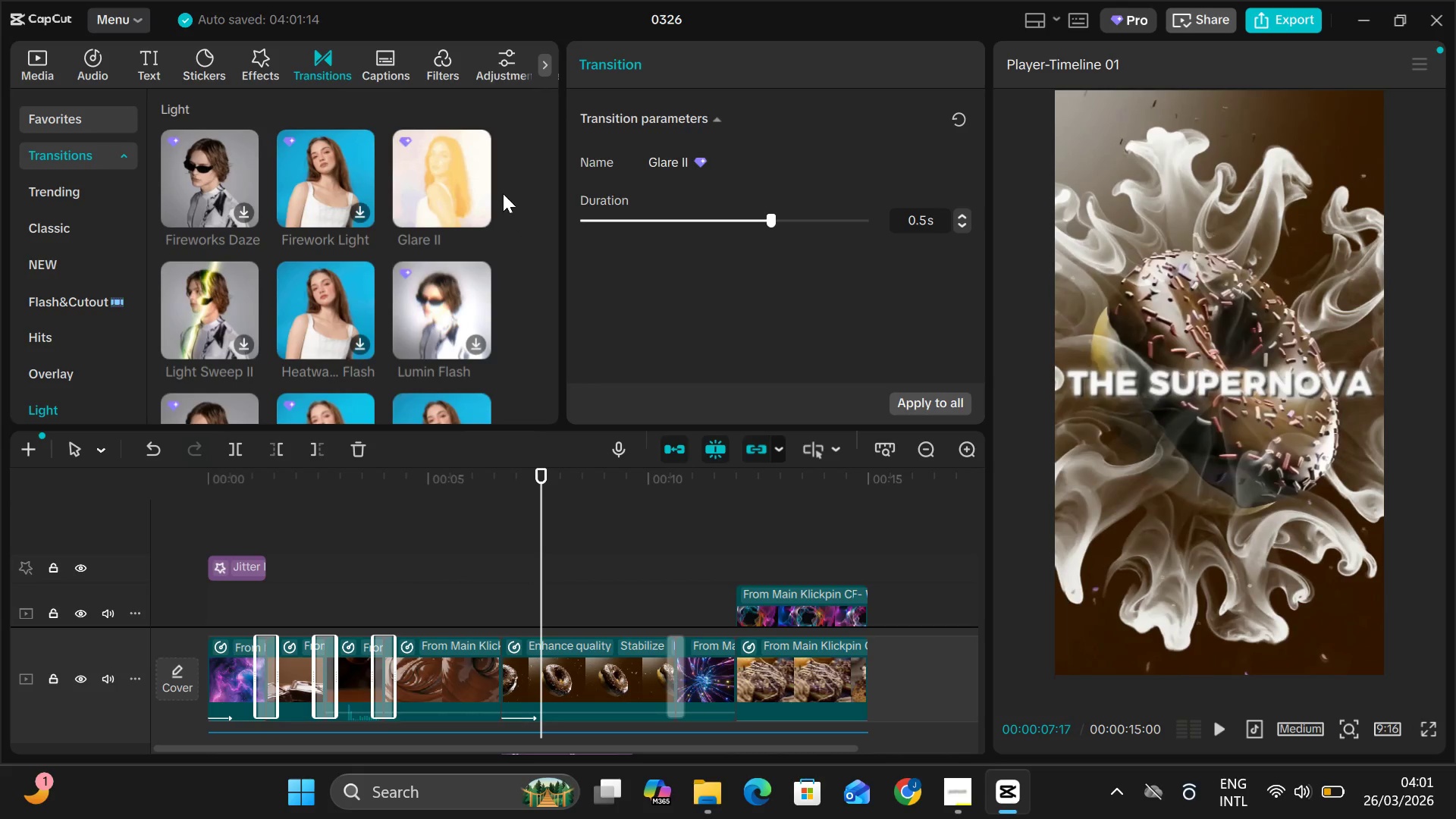 
mouse_move([467, 208])
 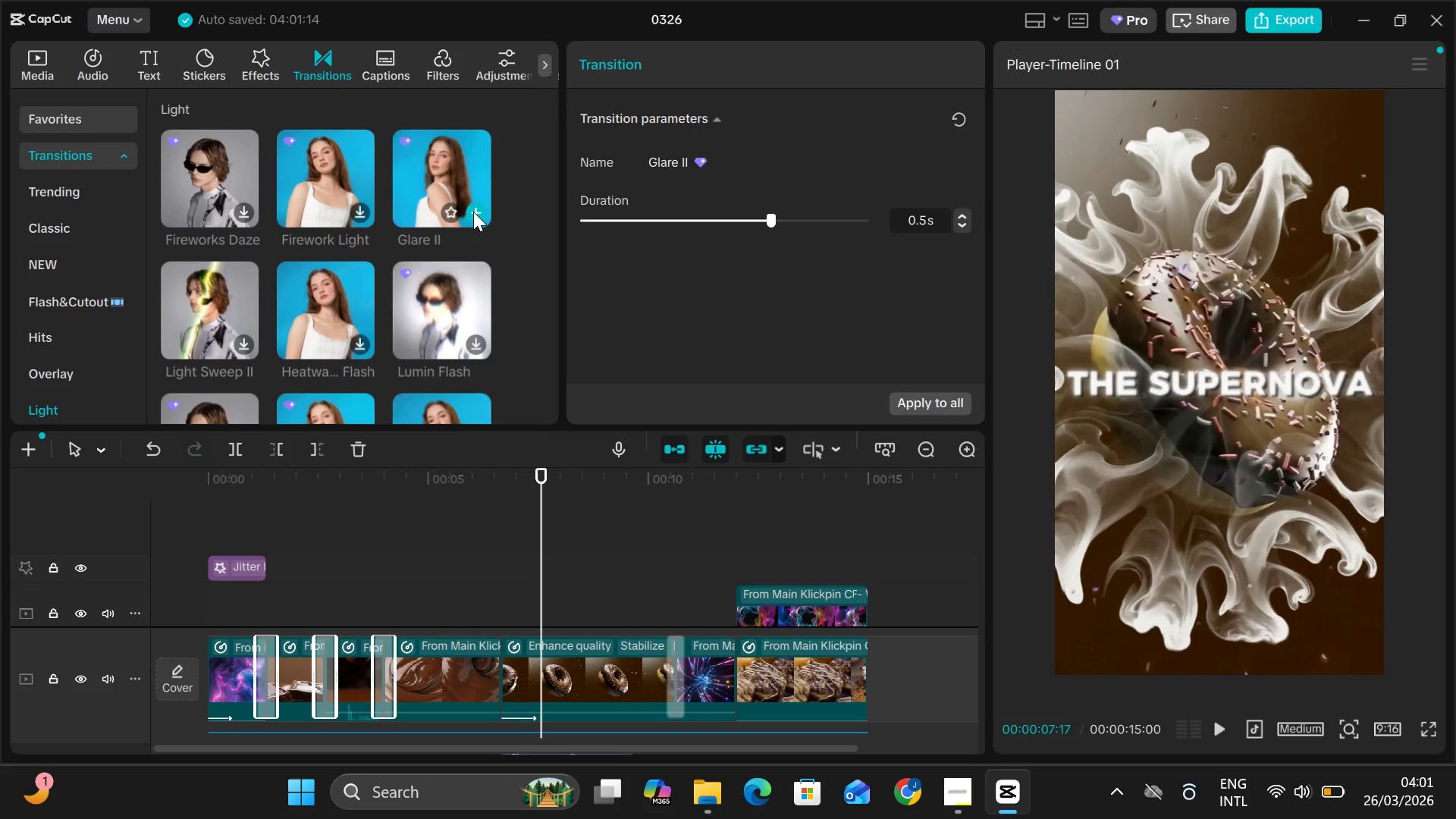 
left_click([473, 212])
 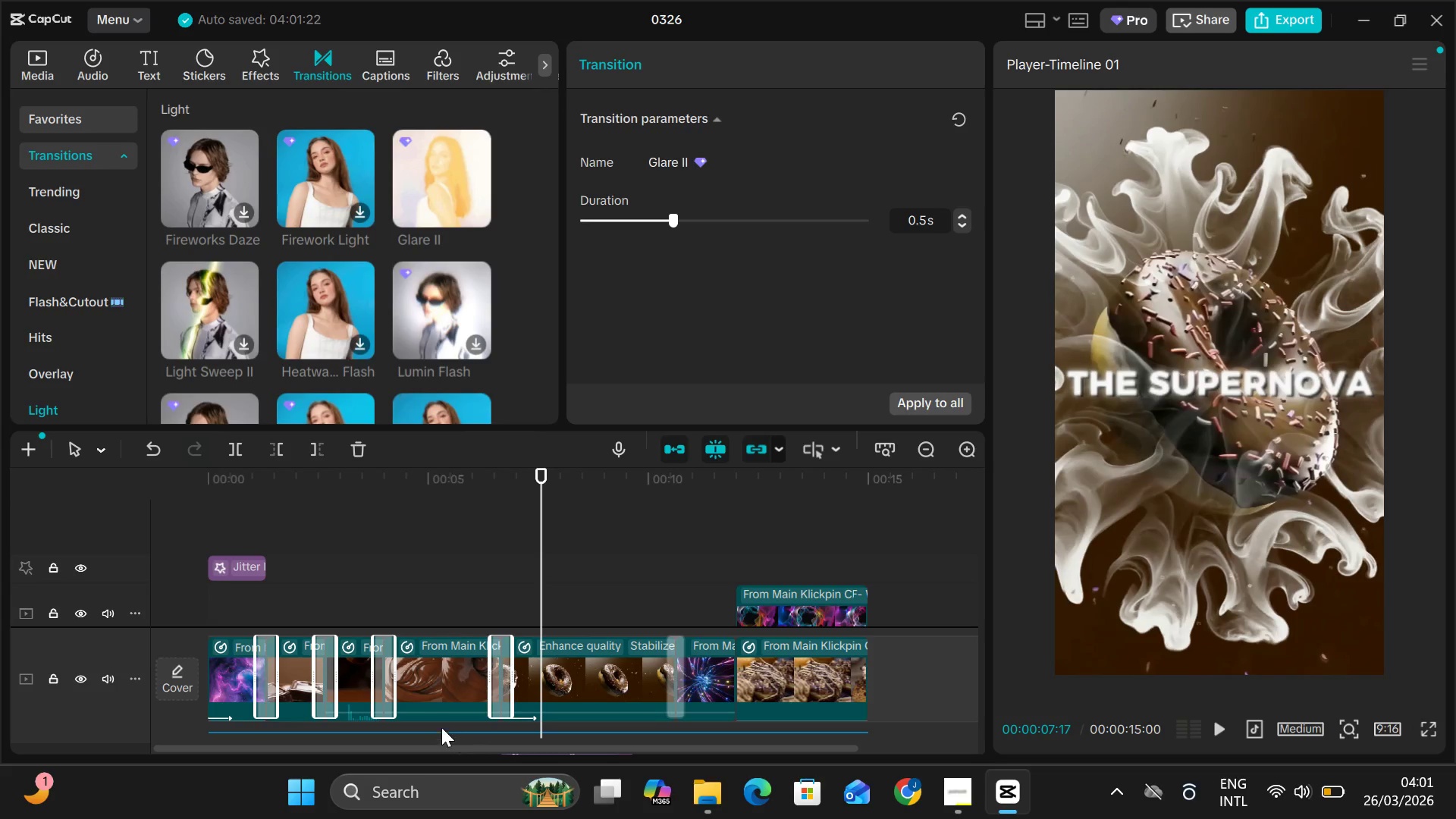 
left_click([426, 679])
 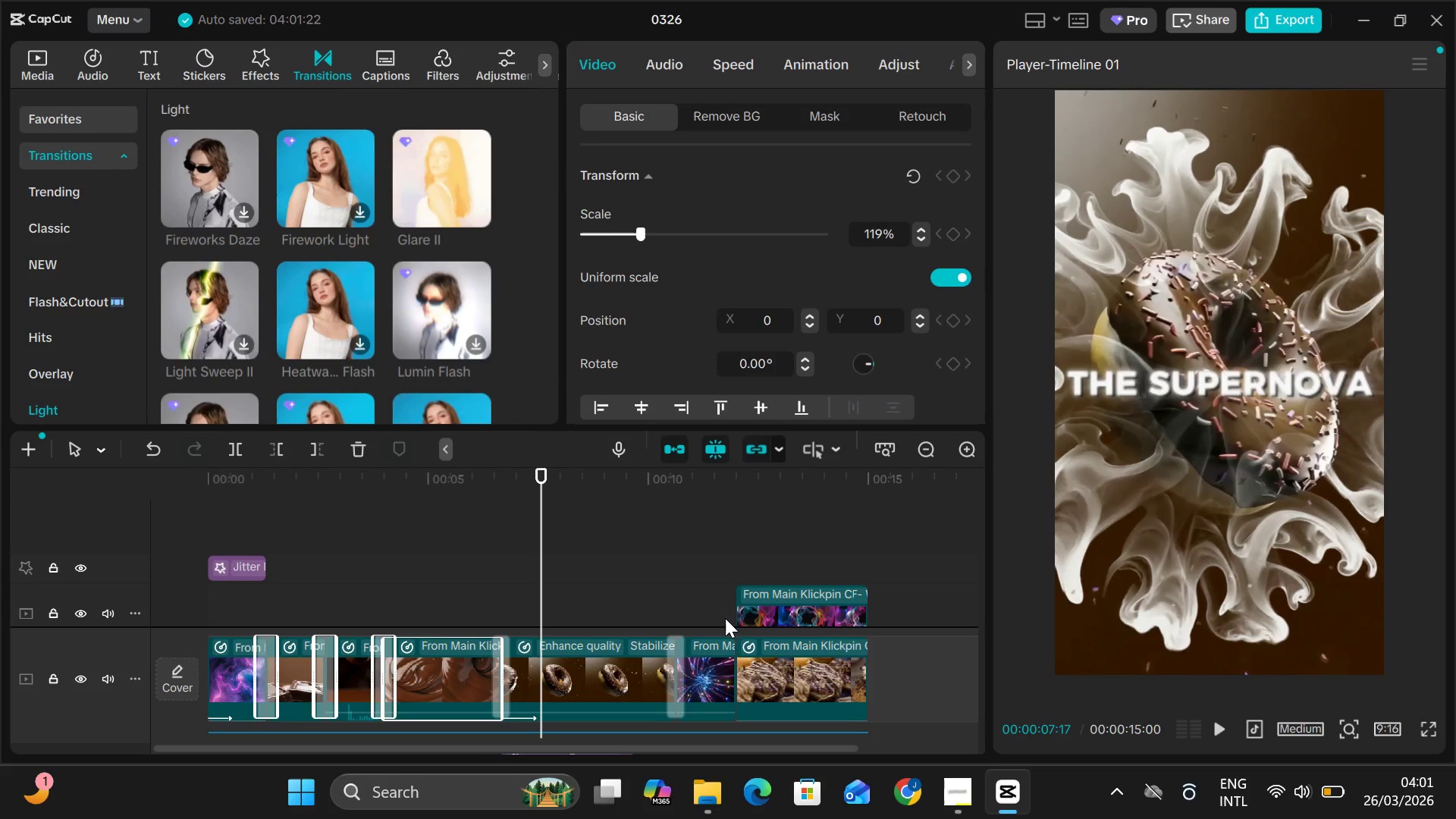 
left_click([722, 661])
 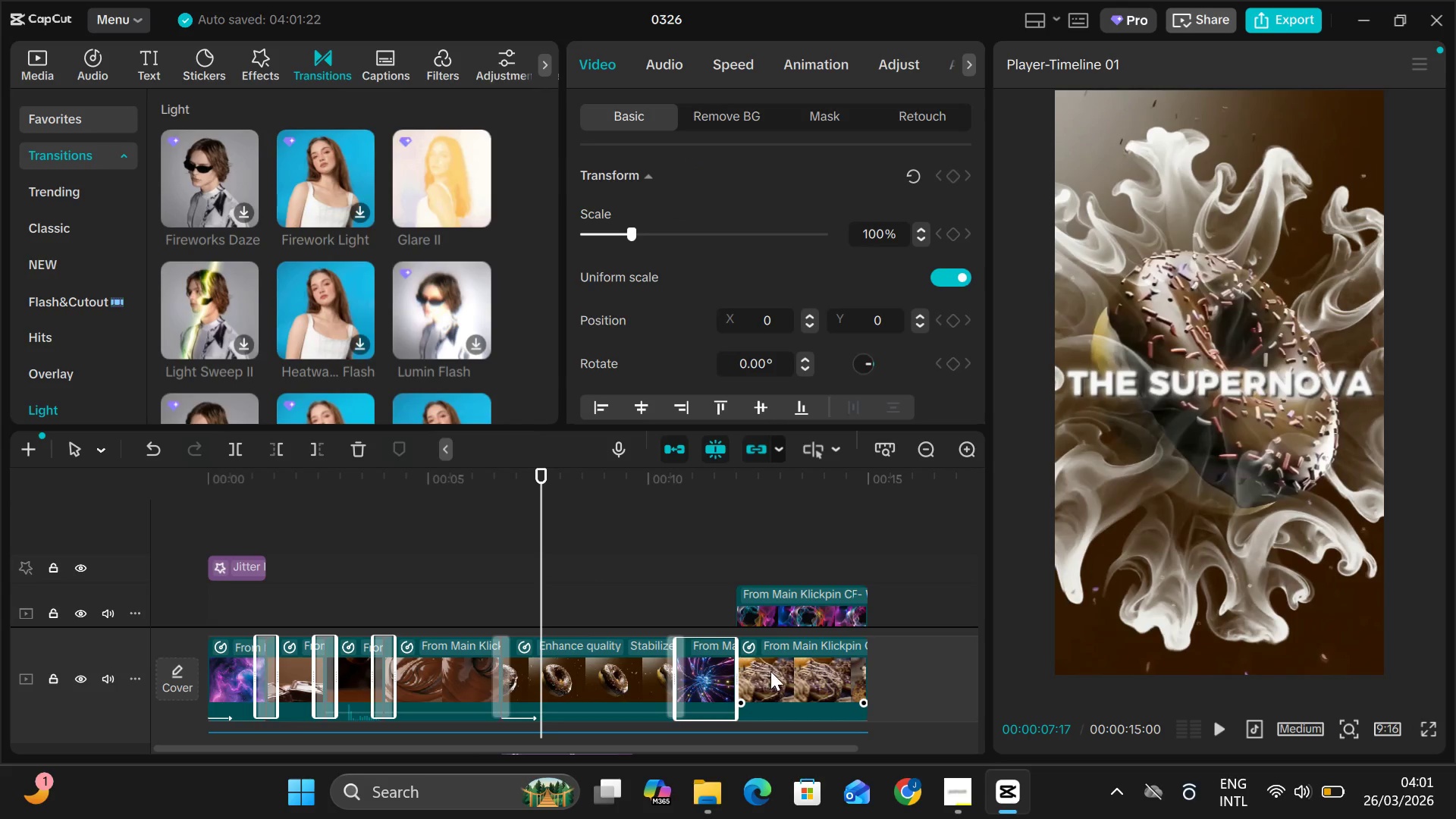 
left_click([770, 671])
 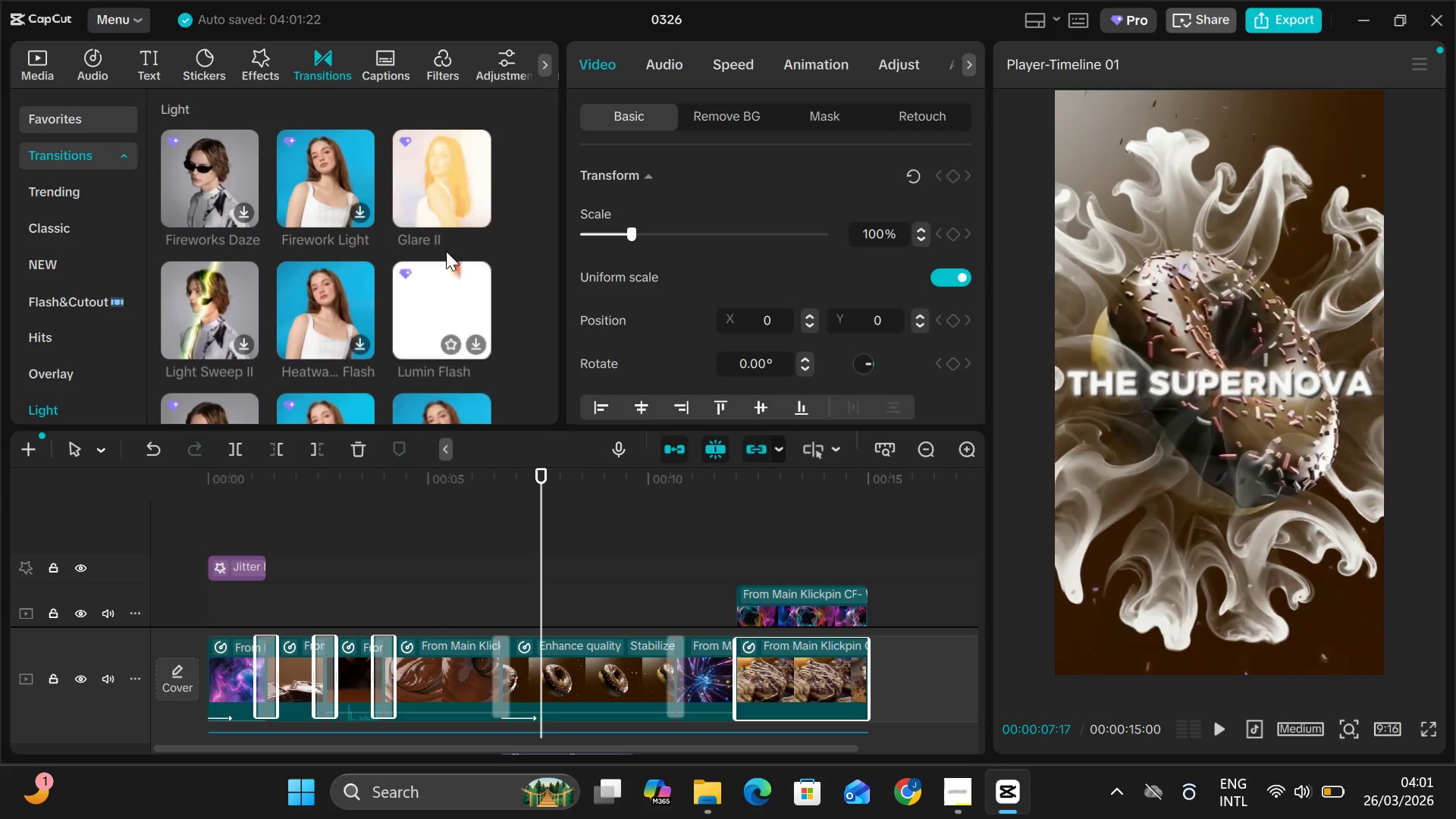 
left_click([474, 206])
 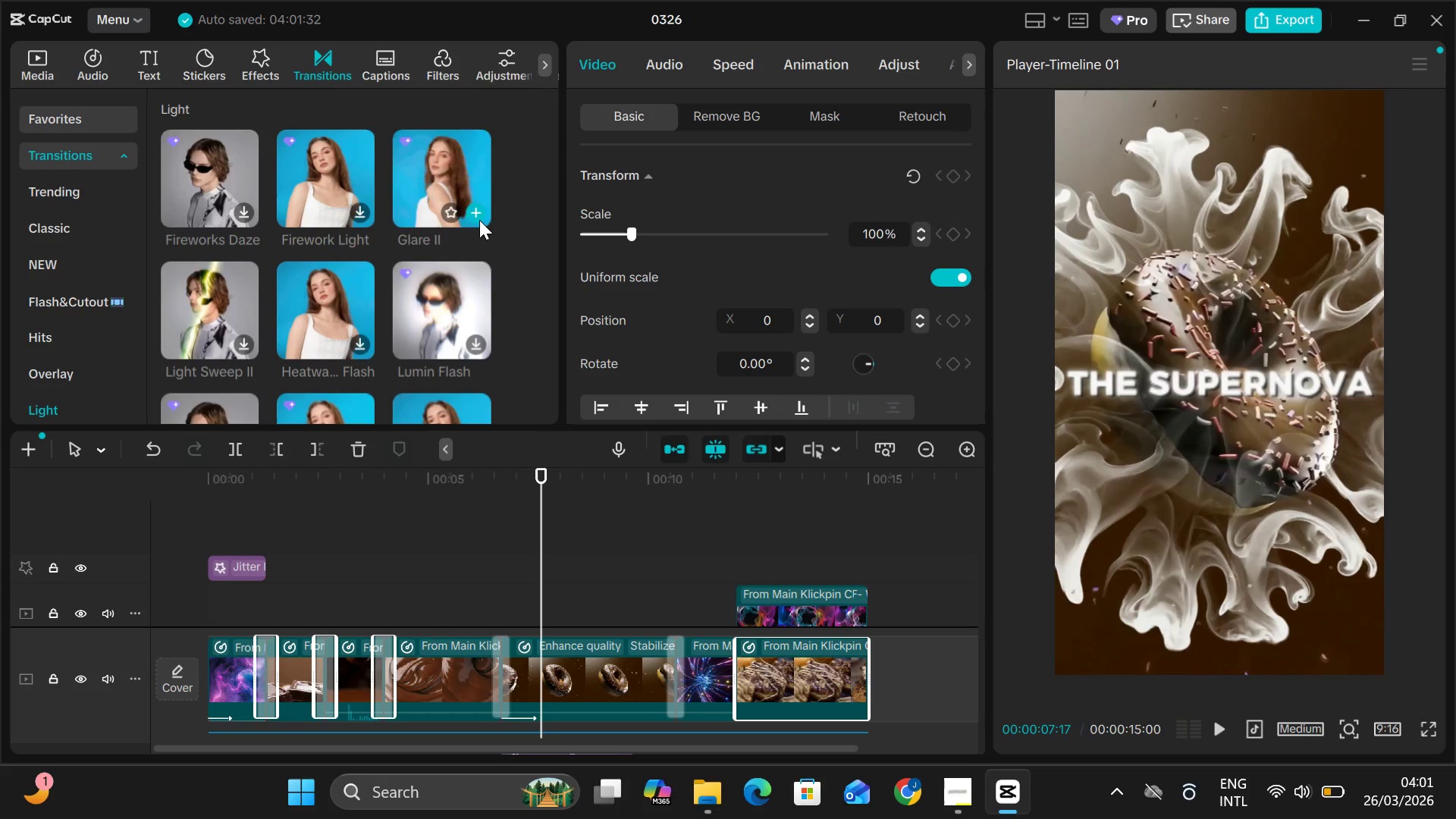 
left_click([477, 214])
 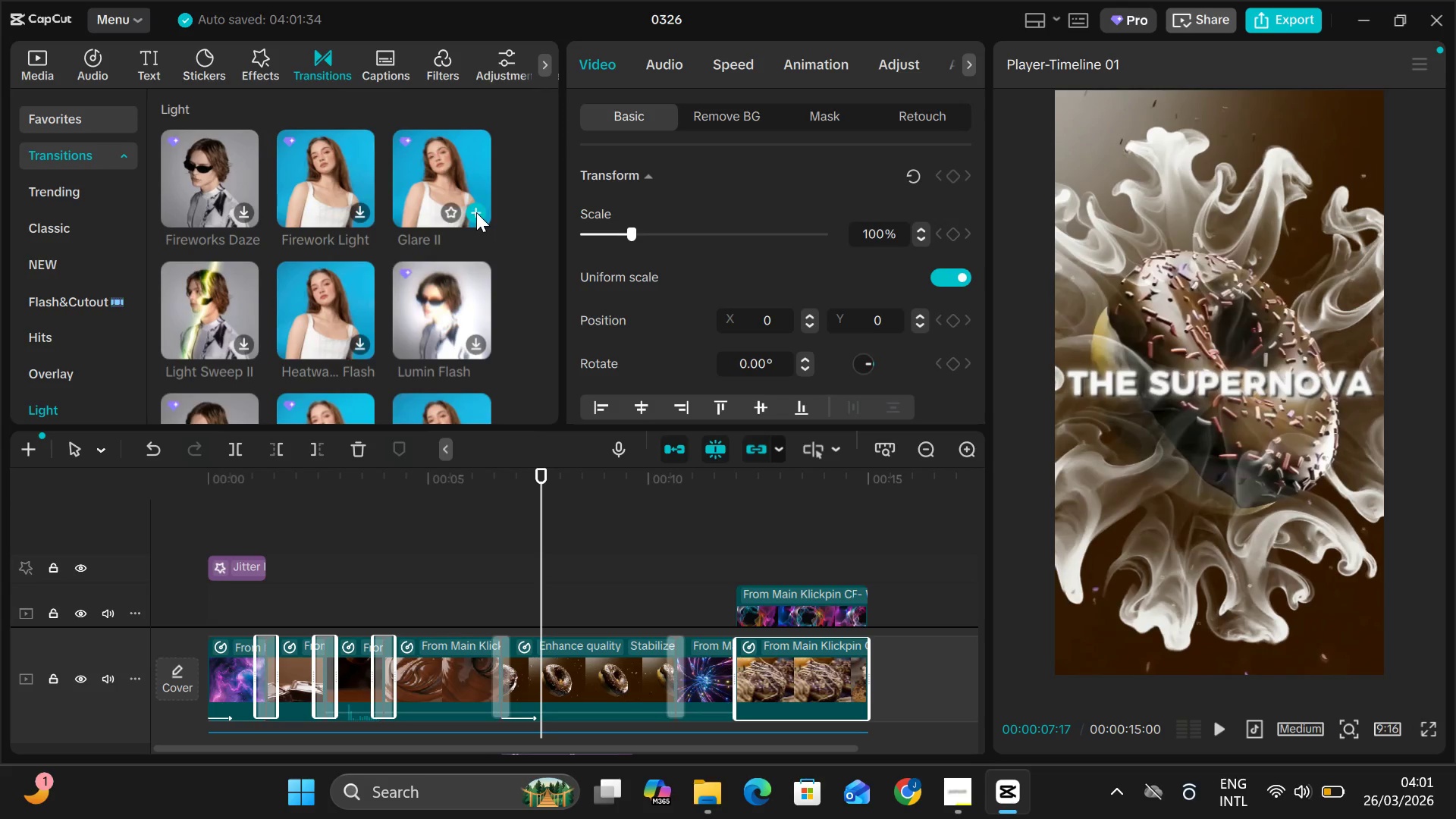 
left_click([475, 211])
 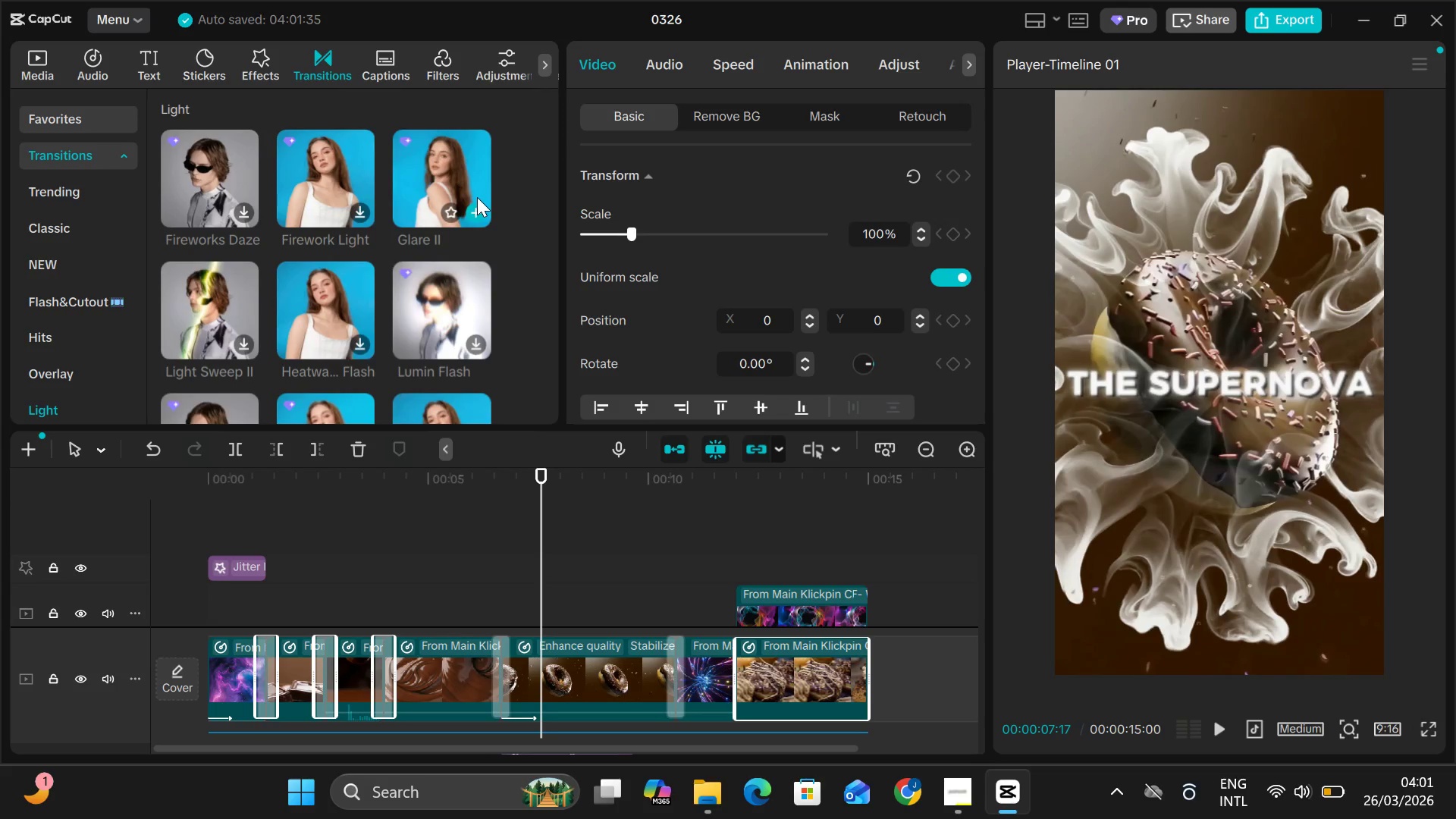 
left_click([477, 197])
 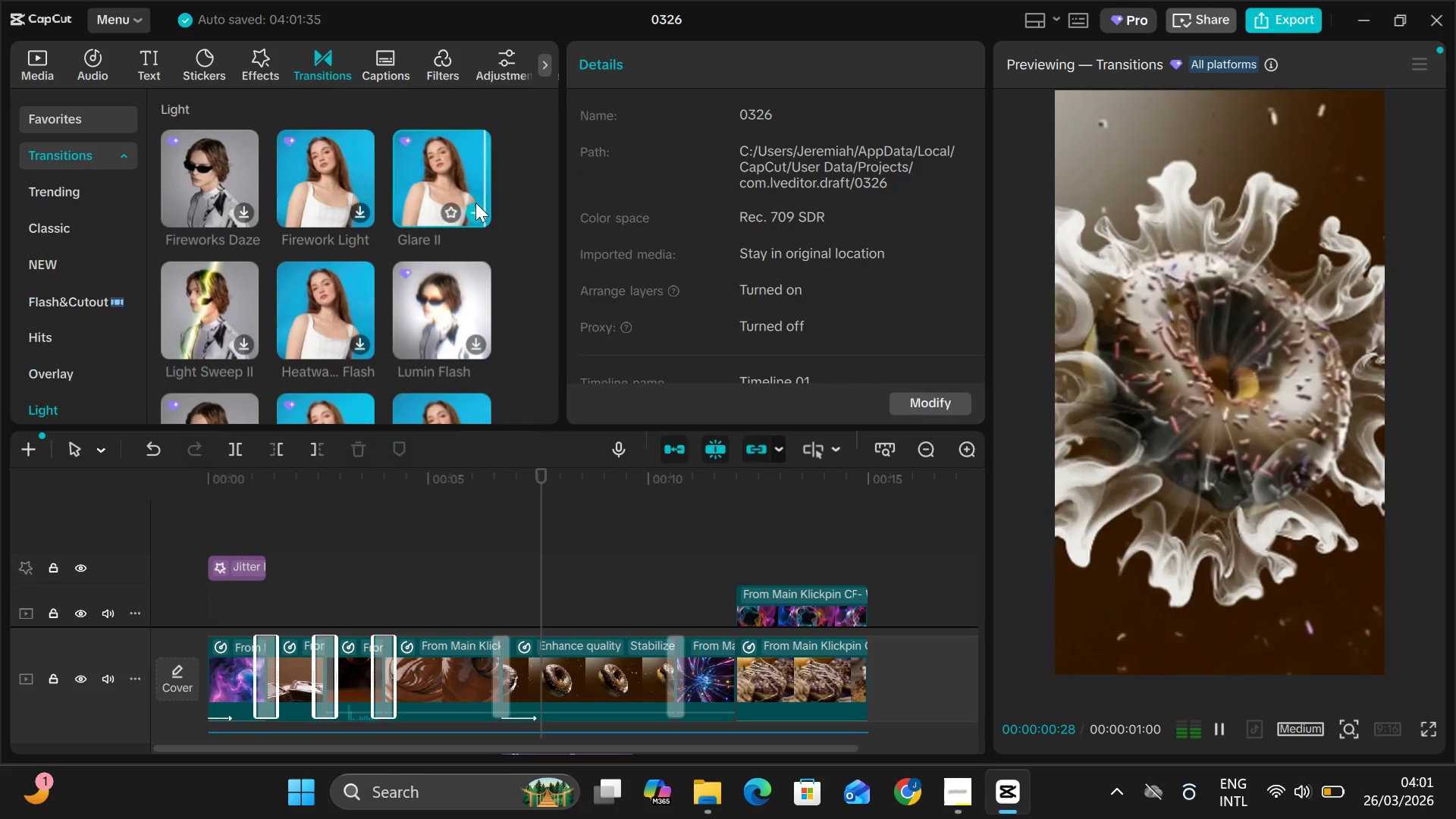 
left_click([454, 162])
 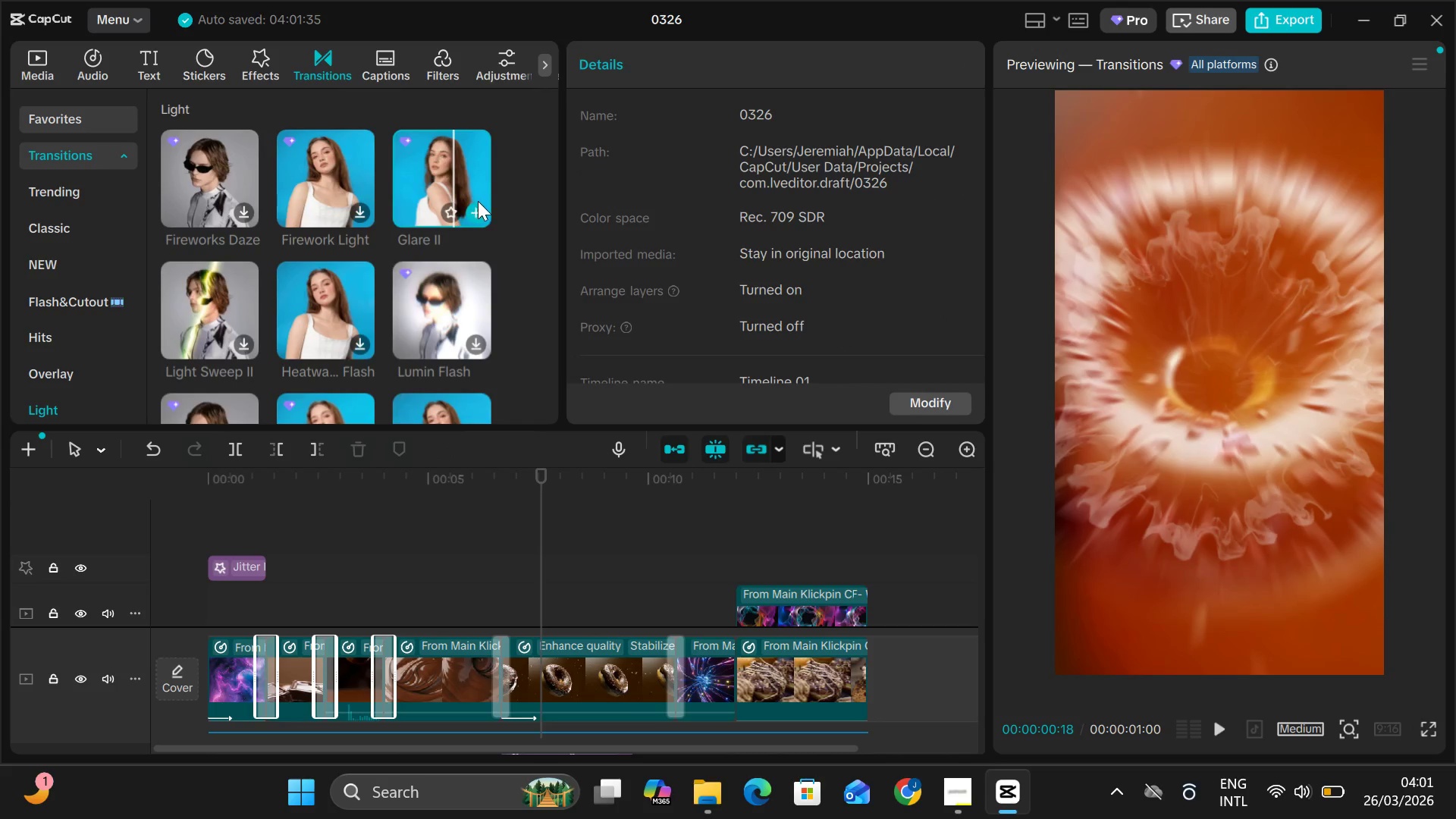 
left_click([479, 209])
 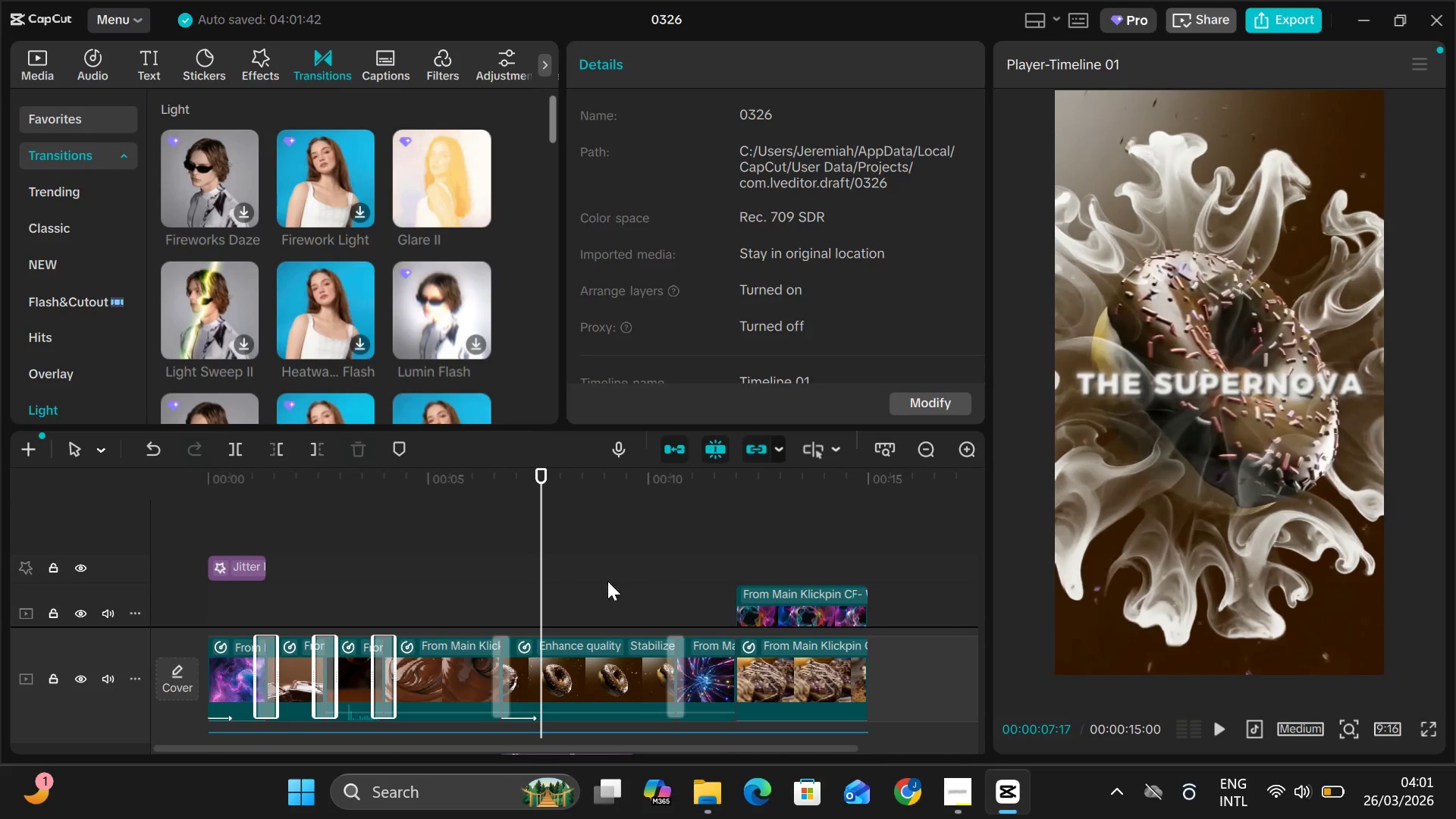 
left_click_drag(start_coordinate=[539, 541], to_coordinate=[749, 573])
 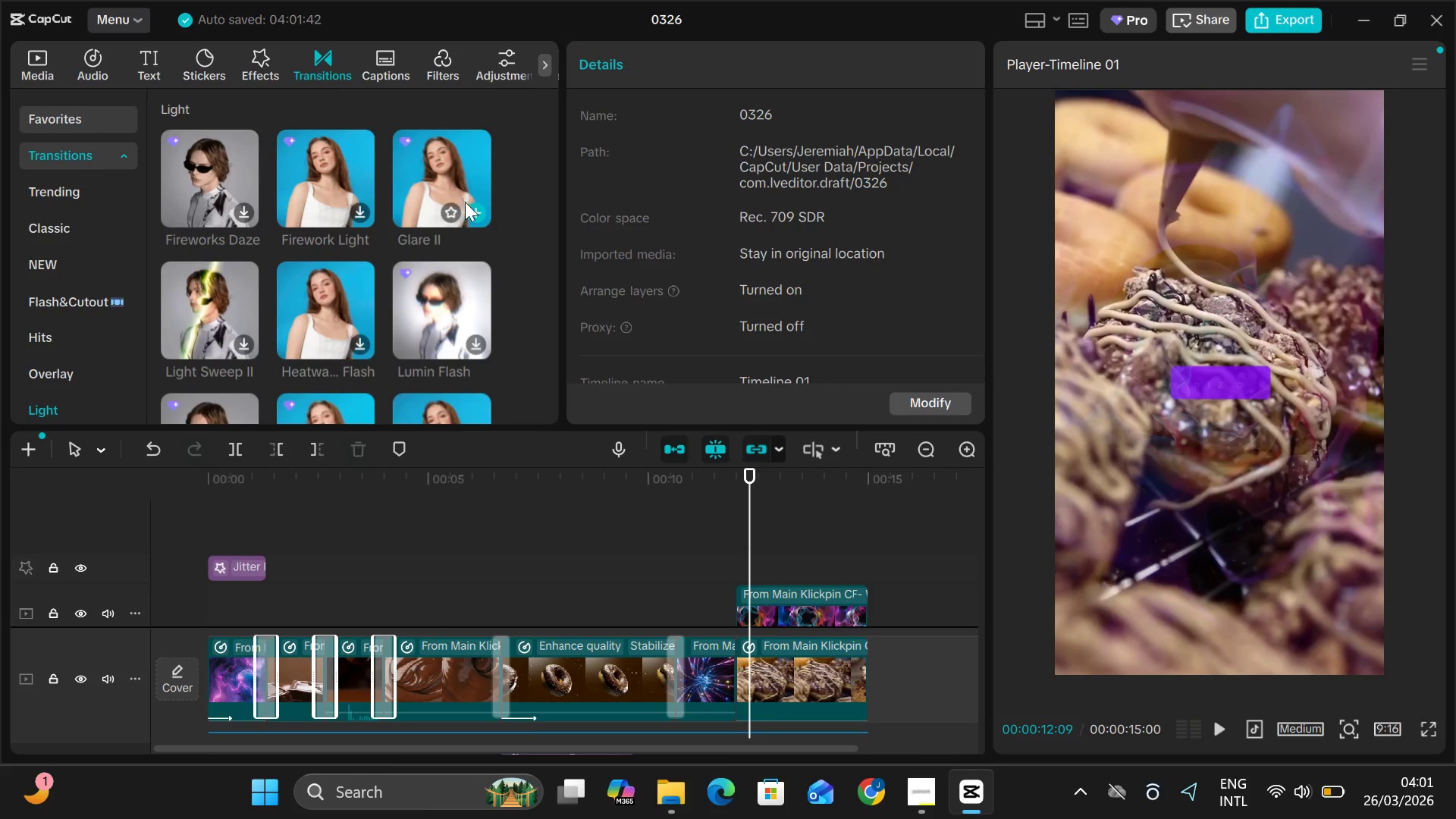 
left_click([472, 211])
 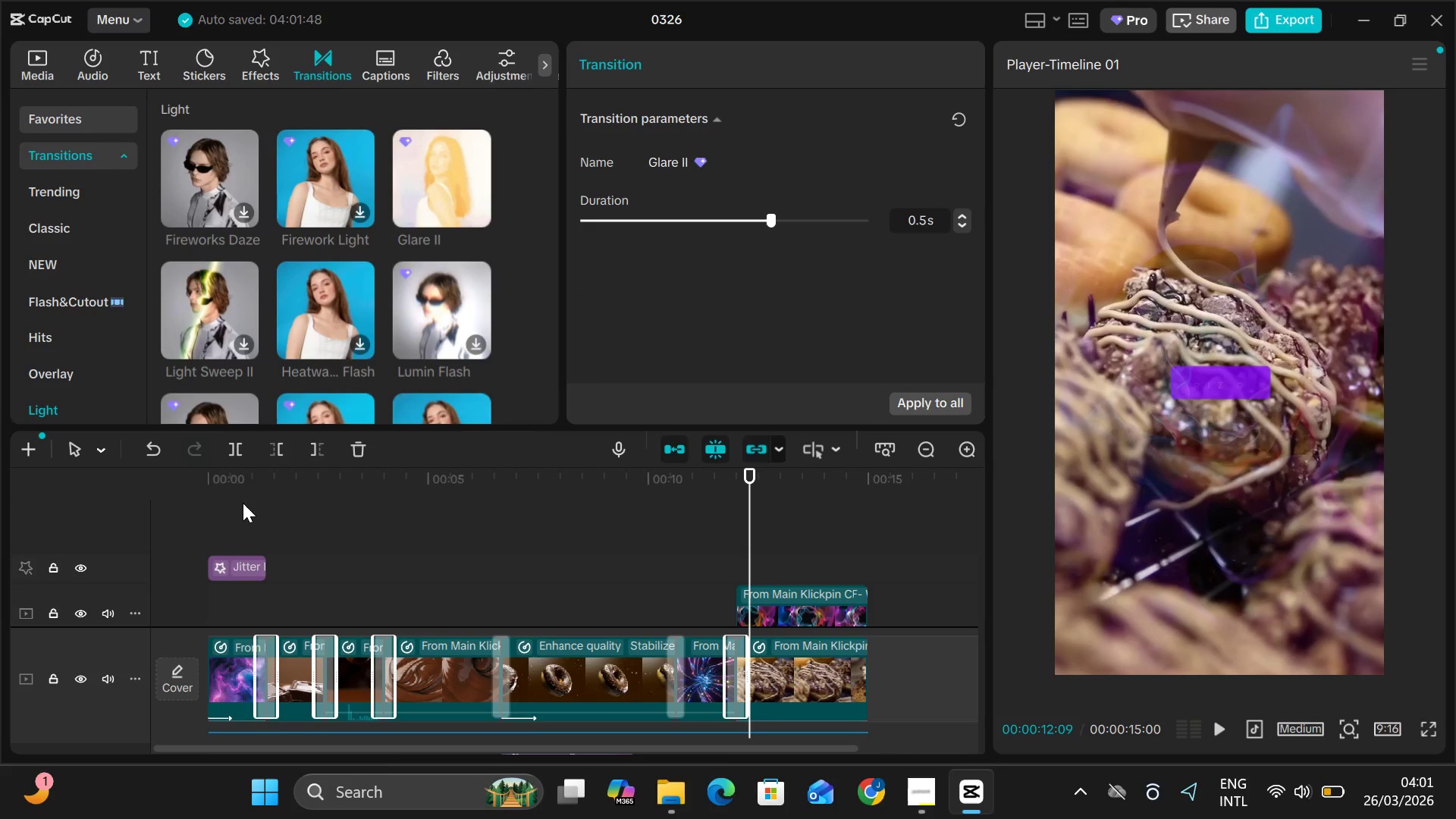 
left_click([221, 469])
 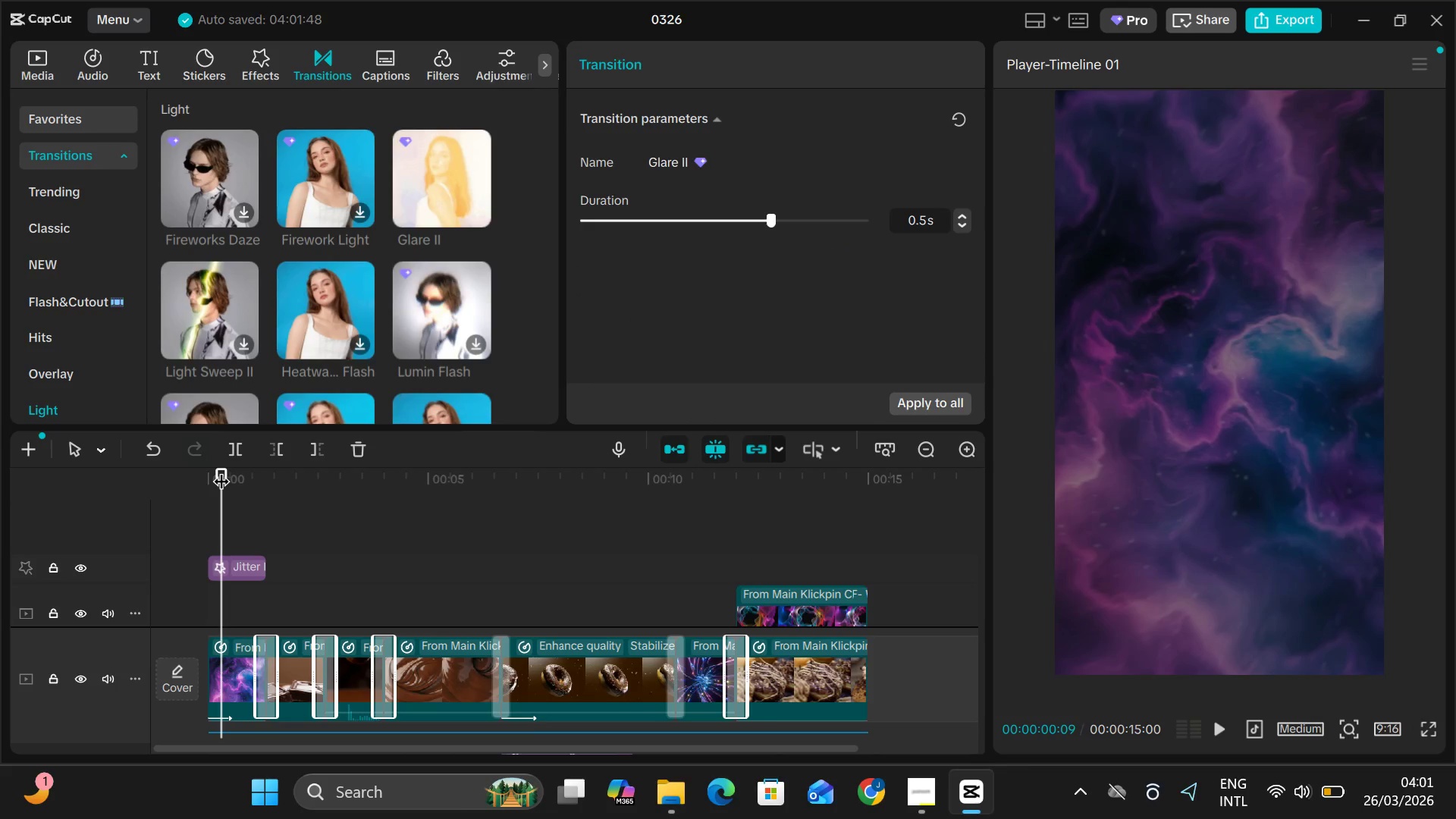 
left_click_drag(start_coordinate=[224, 486], to_coordinate=[155, 459])
 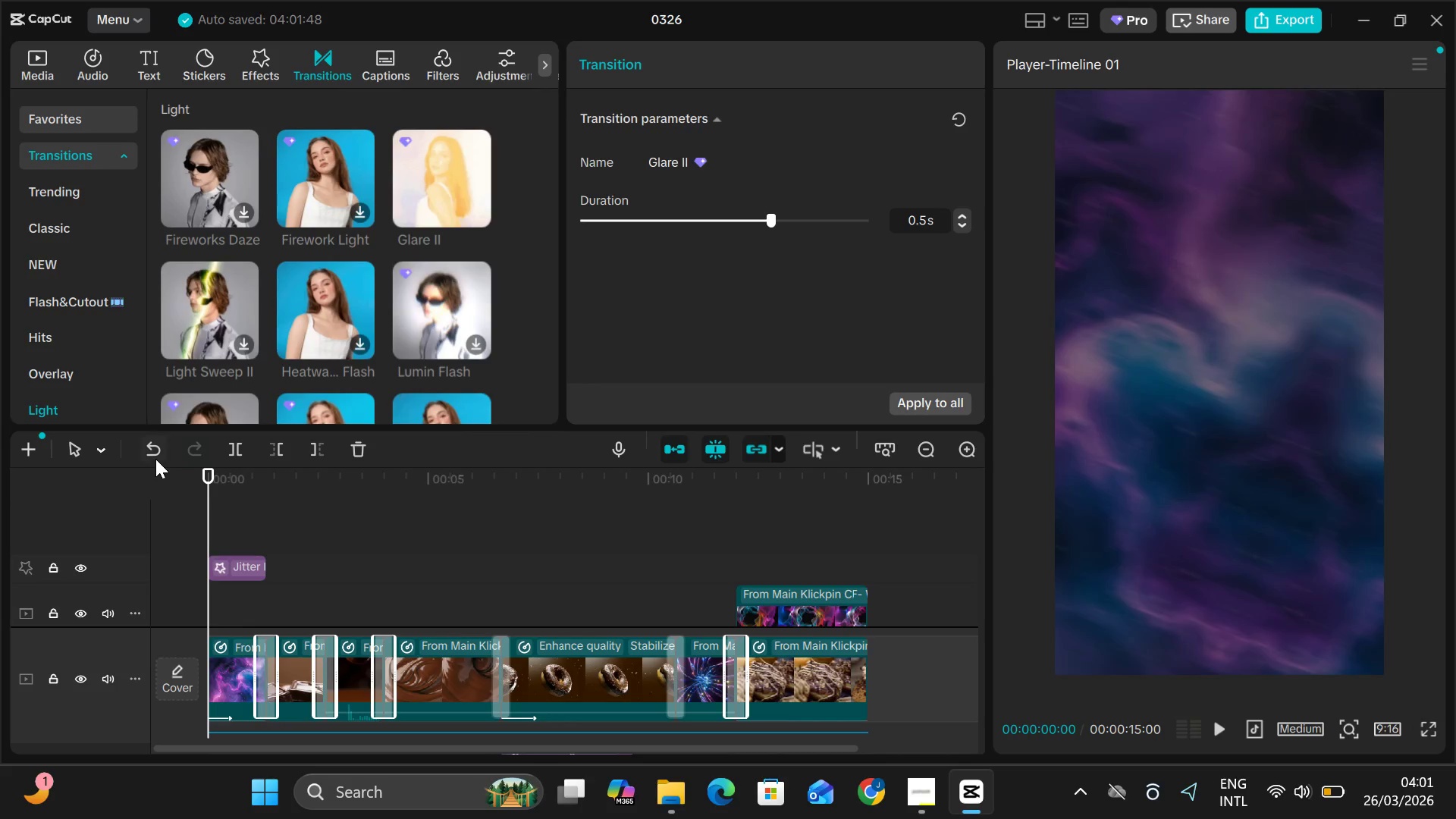 
key(Space)
 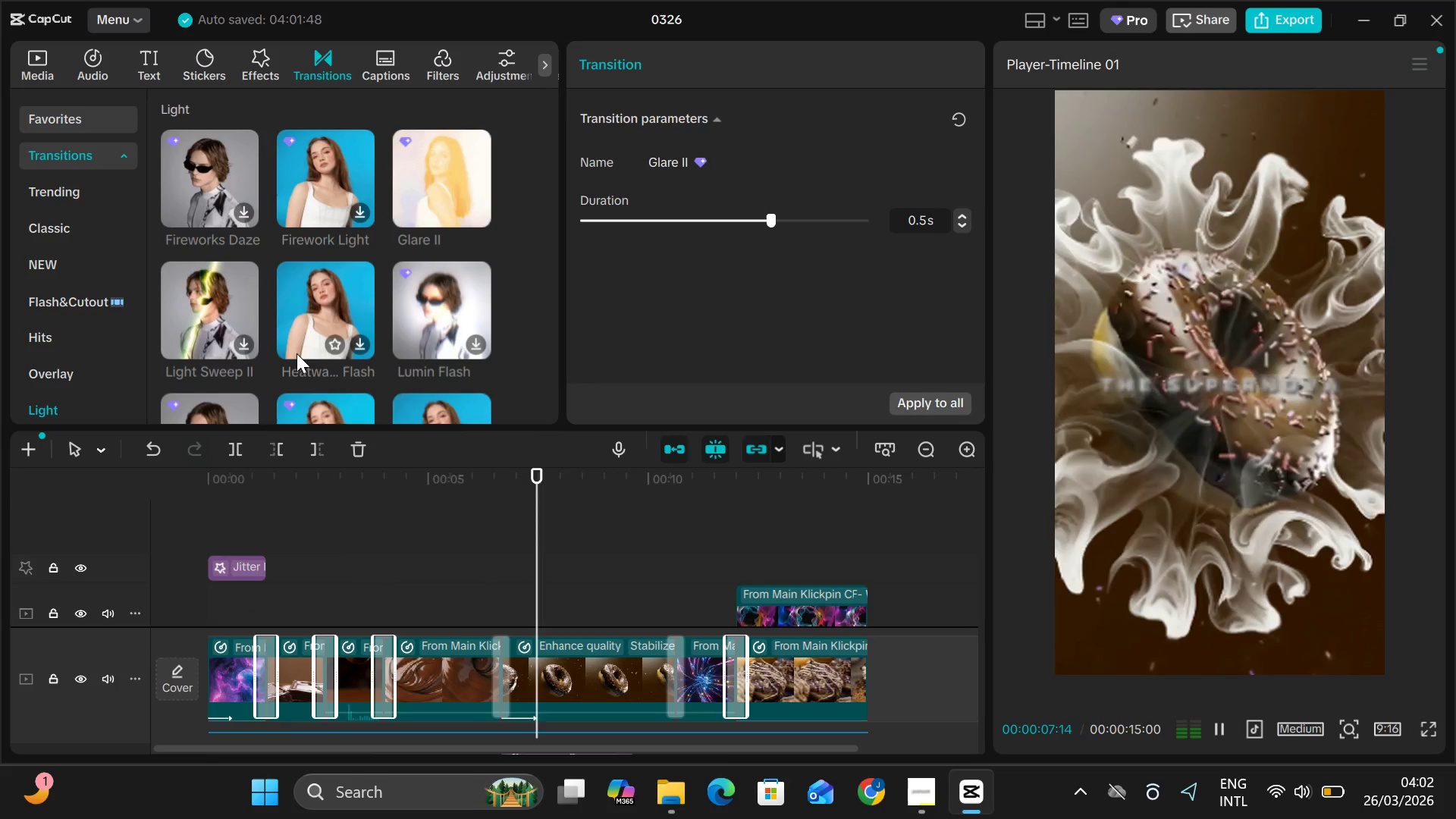 
wait(12.87)
 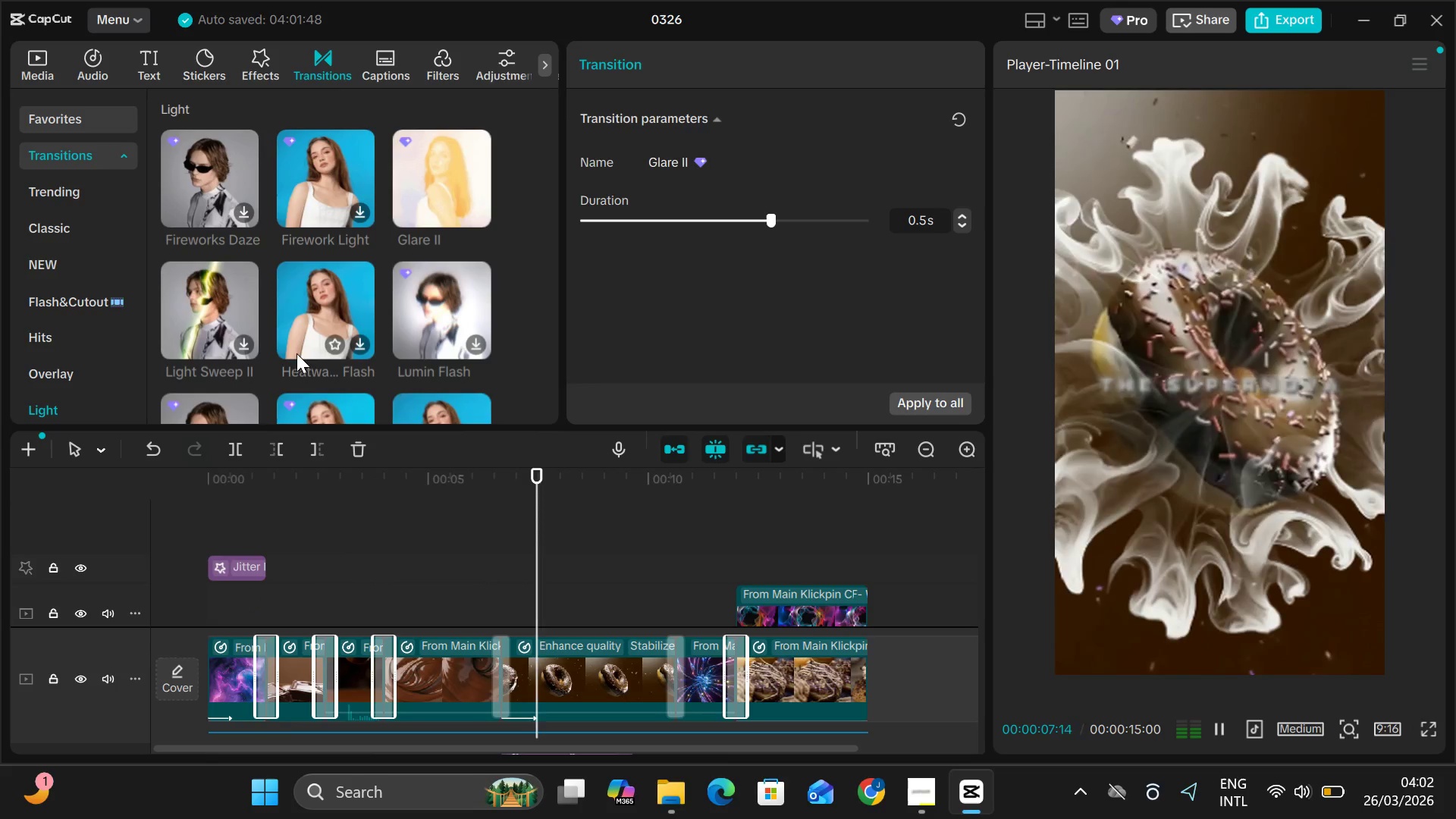 
mouse_move([337, 469])
 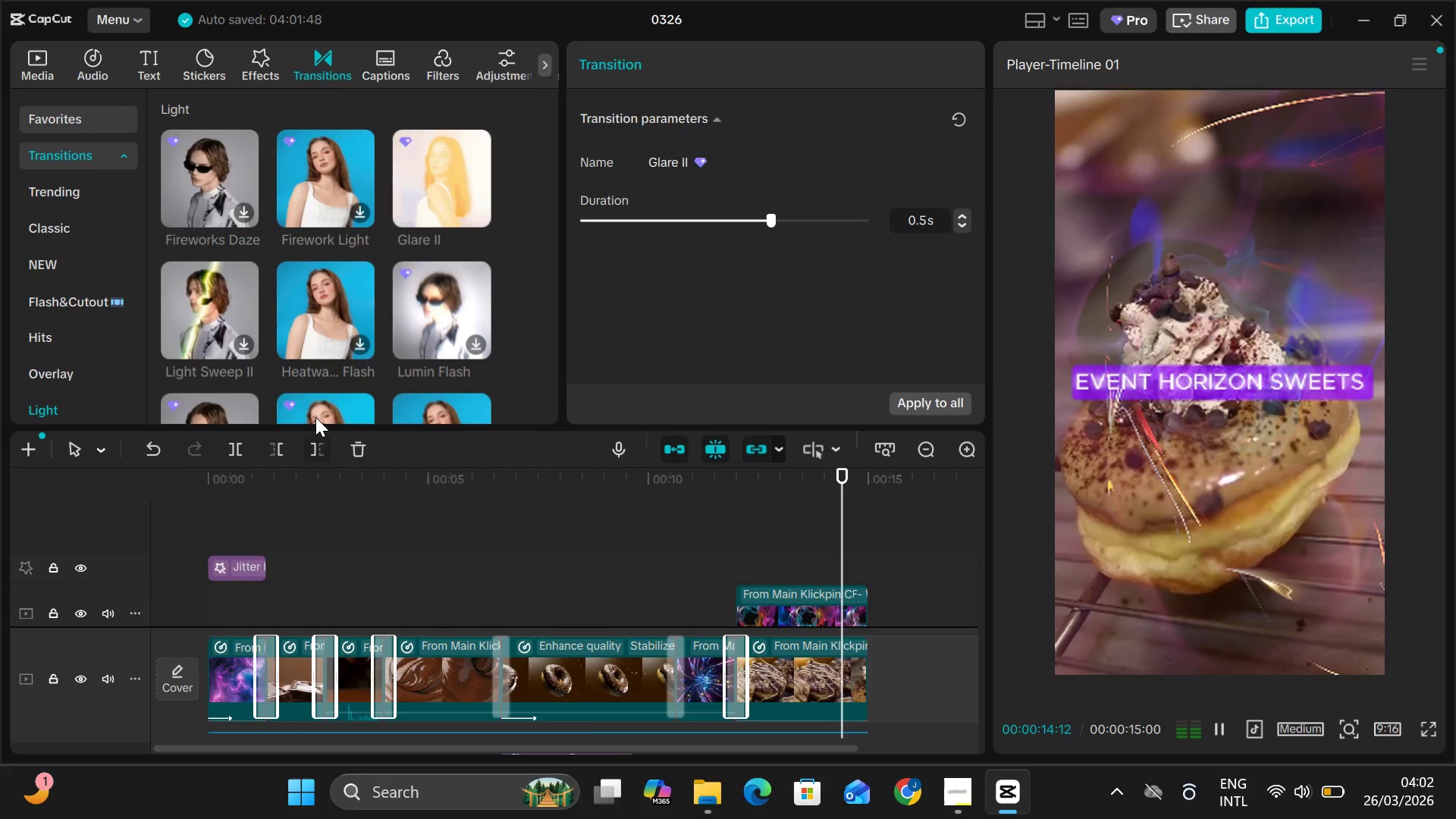 
key(Space)
 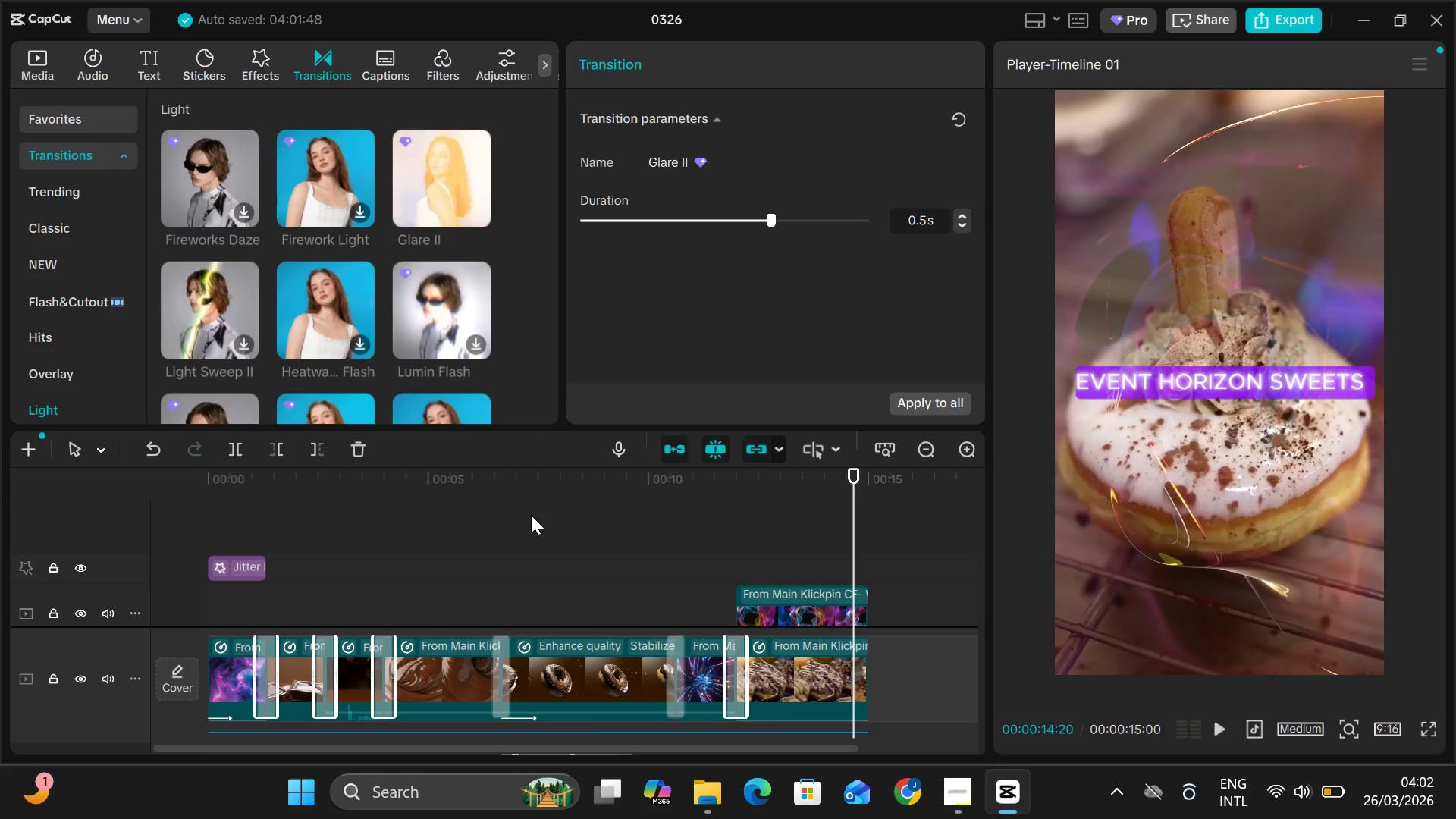 
scroll: coordinate [664, 516], scroll_direction: down, amount: 7.0
 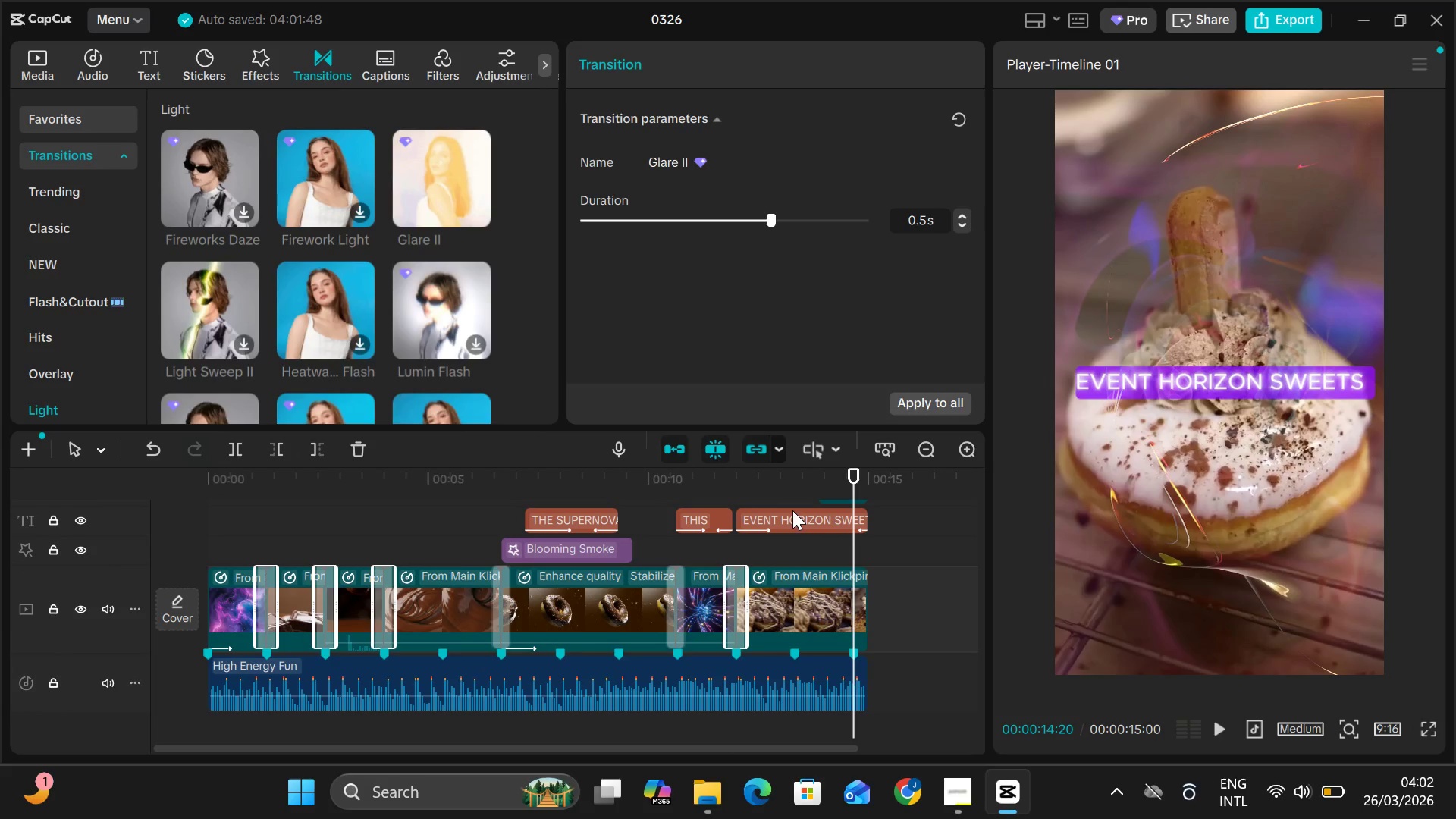 
left_click([792, 510])
 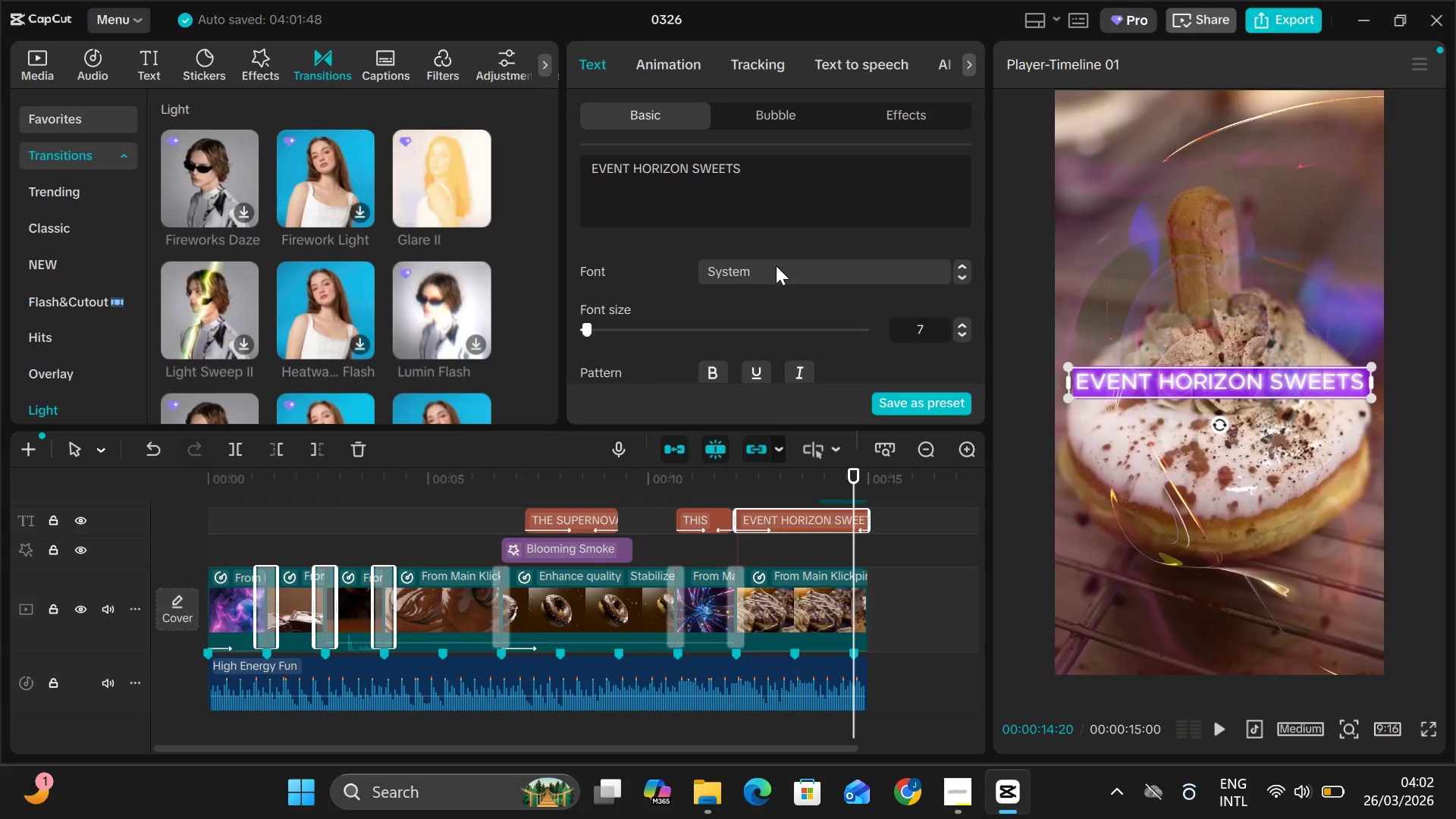 
left_click([777, 270])
 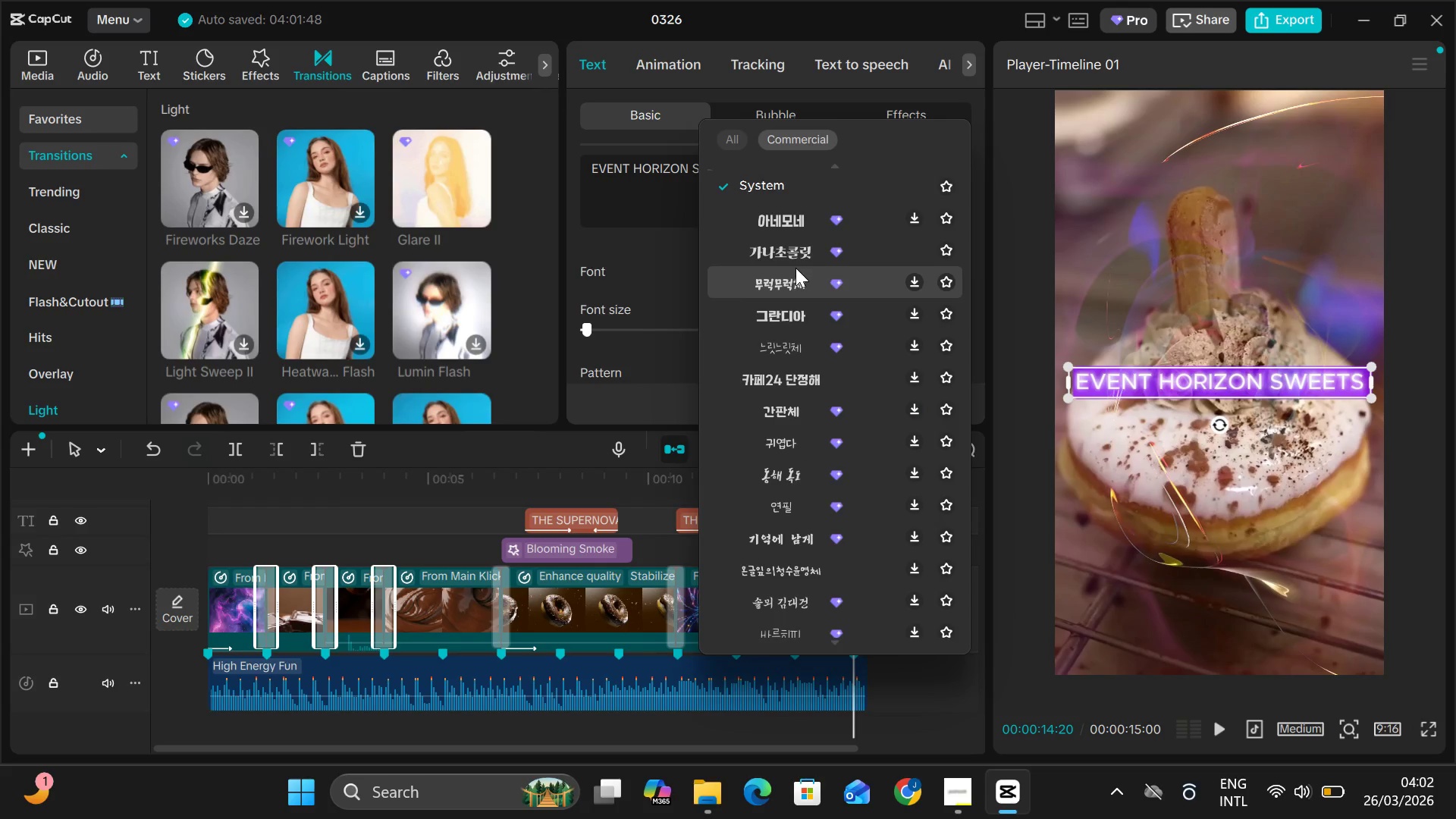 
scroll: coordinate [789, 416], scroll_direction: down, amount: 48.0
 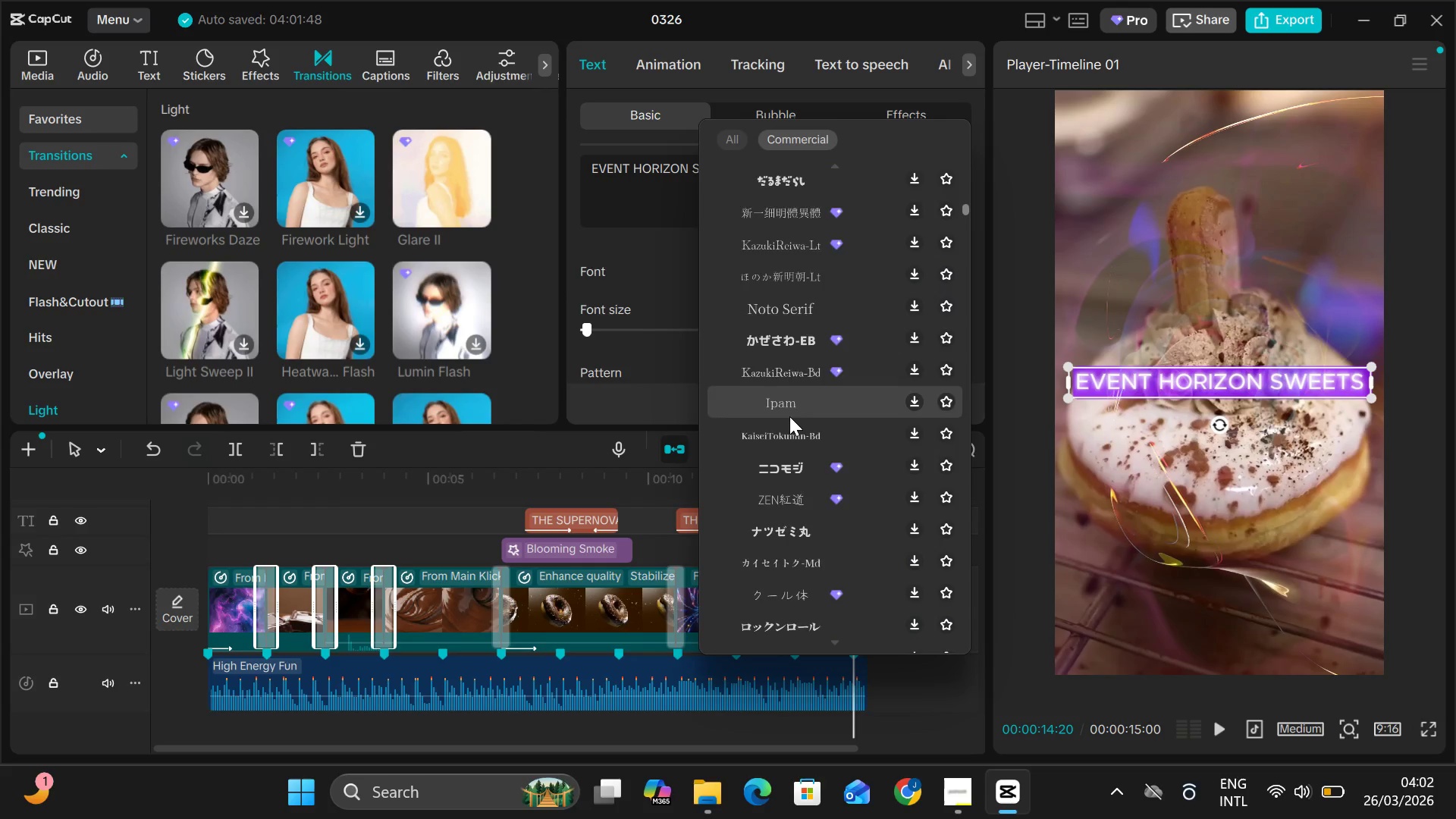 
left_click([789, 381])
 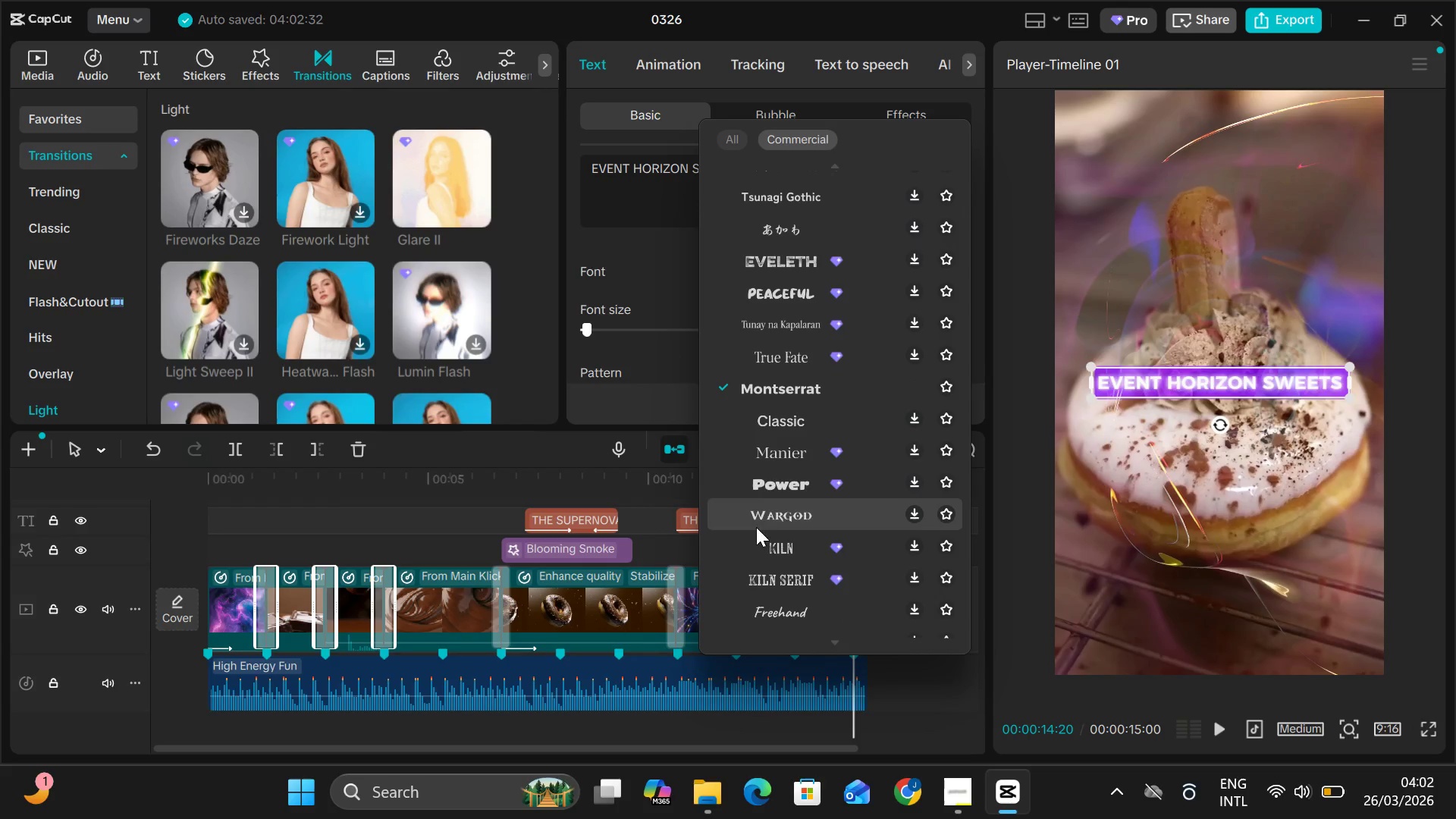 
wait(10.41)
 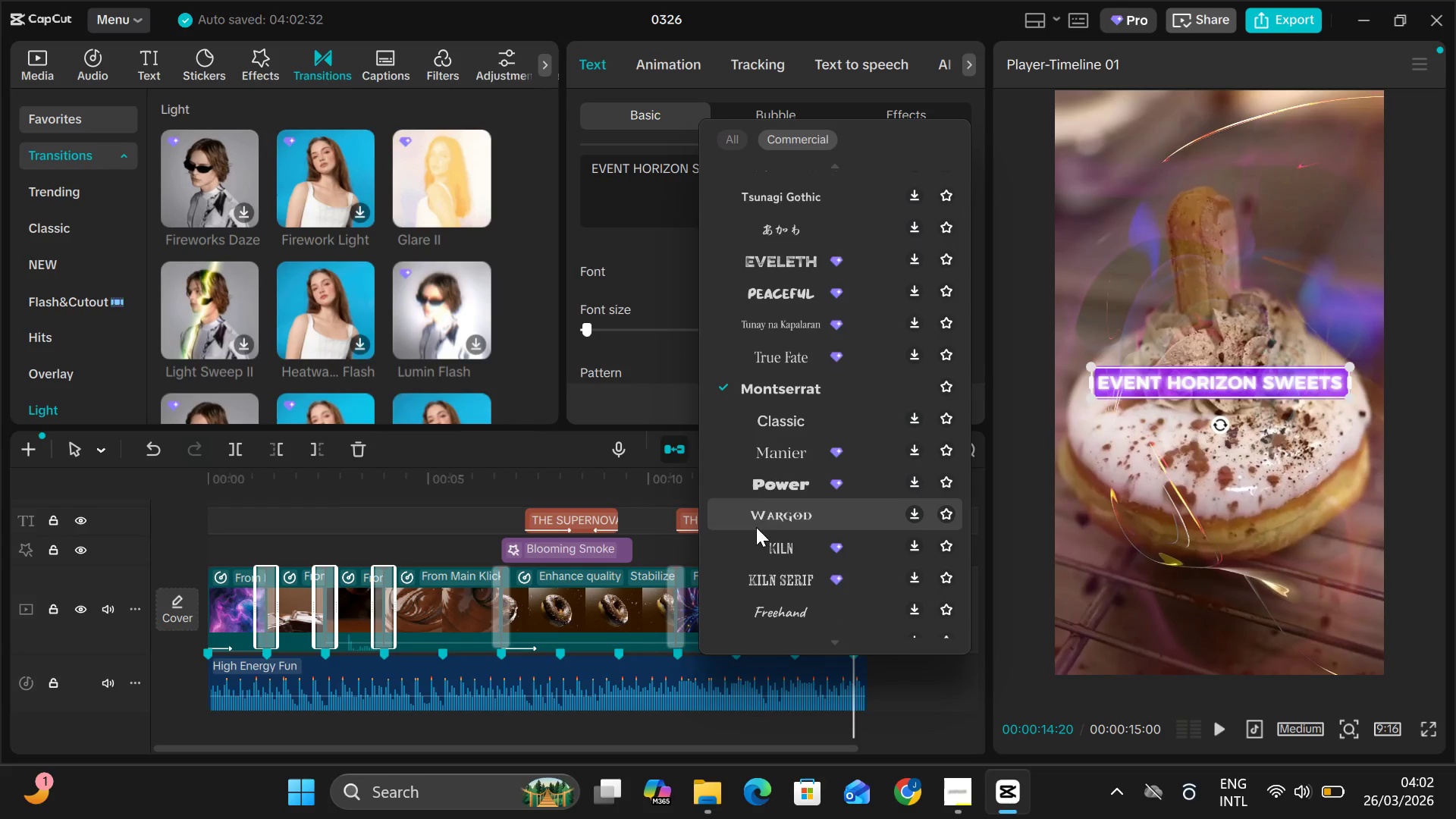 
left_click_drag(start_coordinate=[1353, 365], to_coordinate=[1361, 362])
 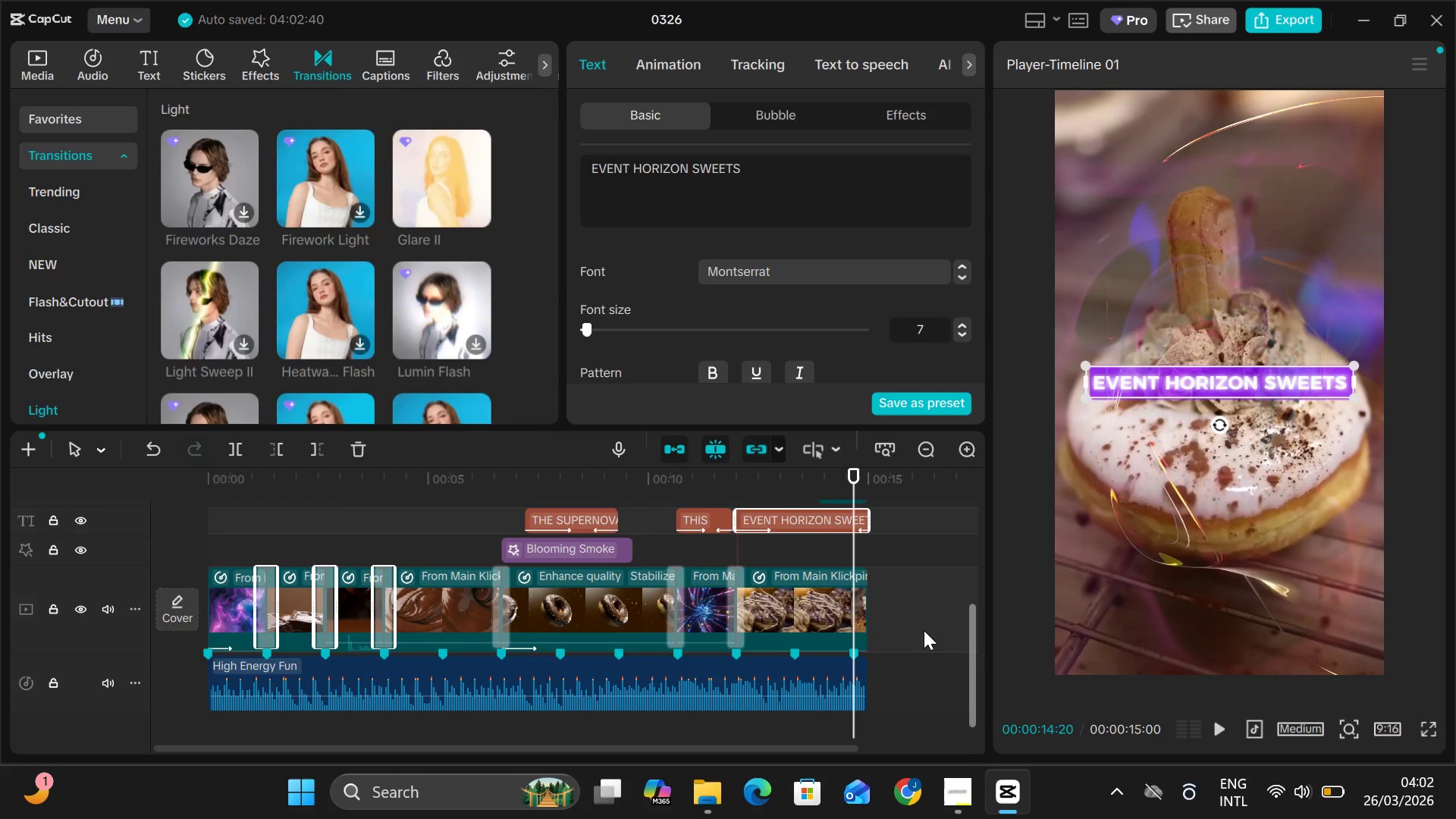 
left_click([920, 630])
 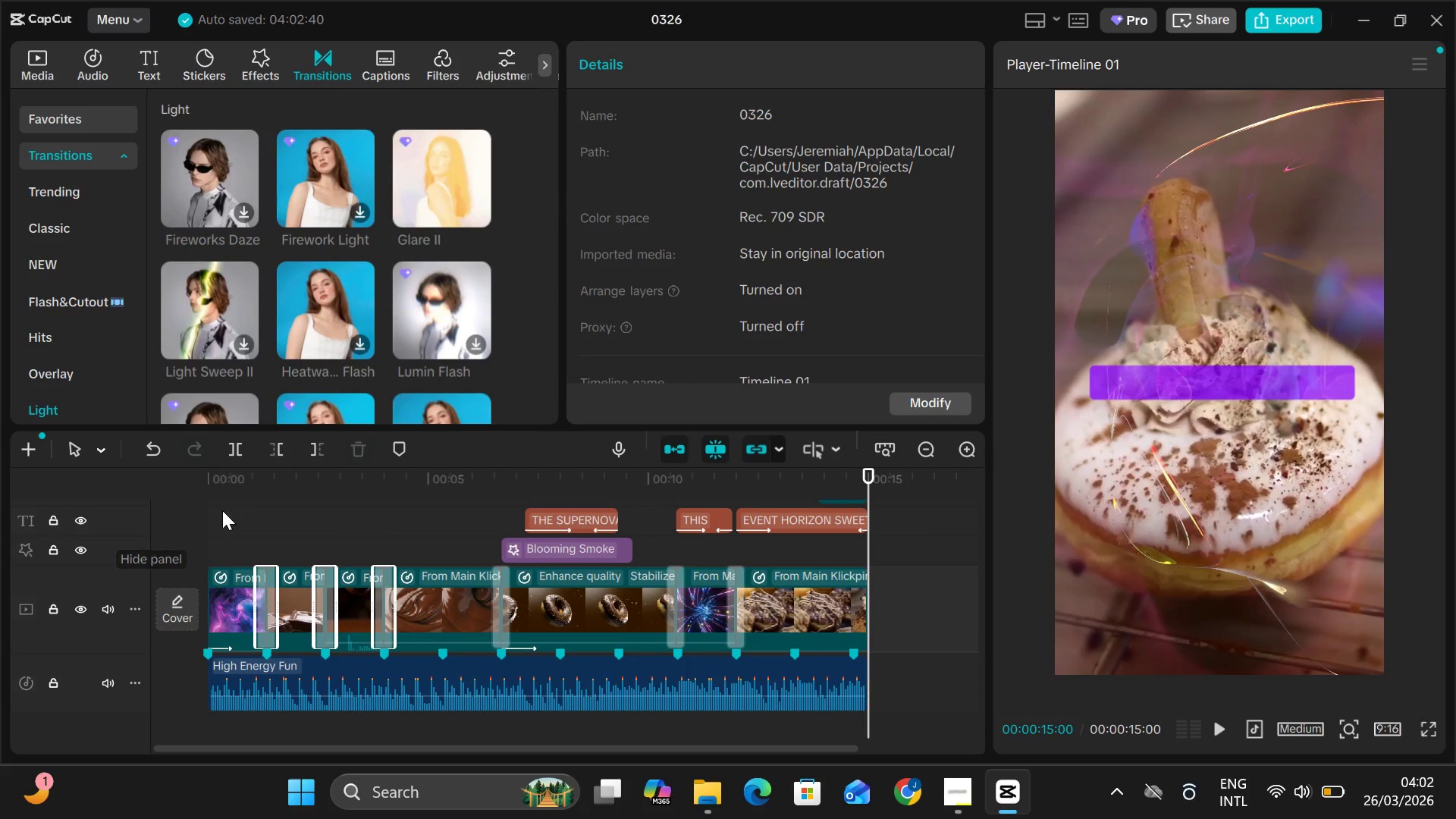 
left_click([226, 483])
 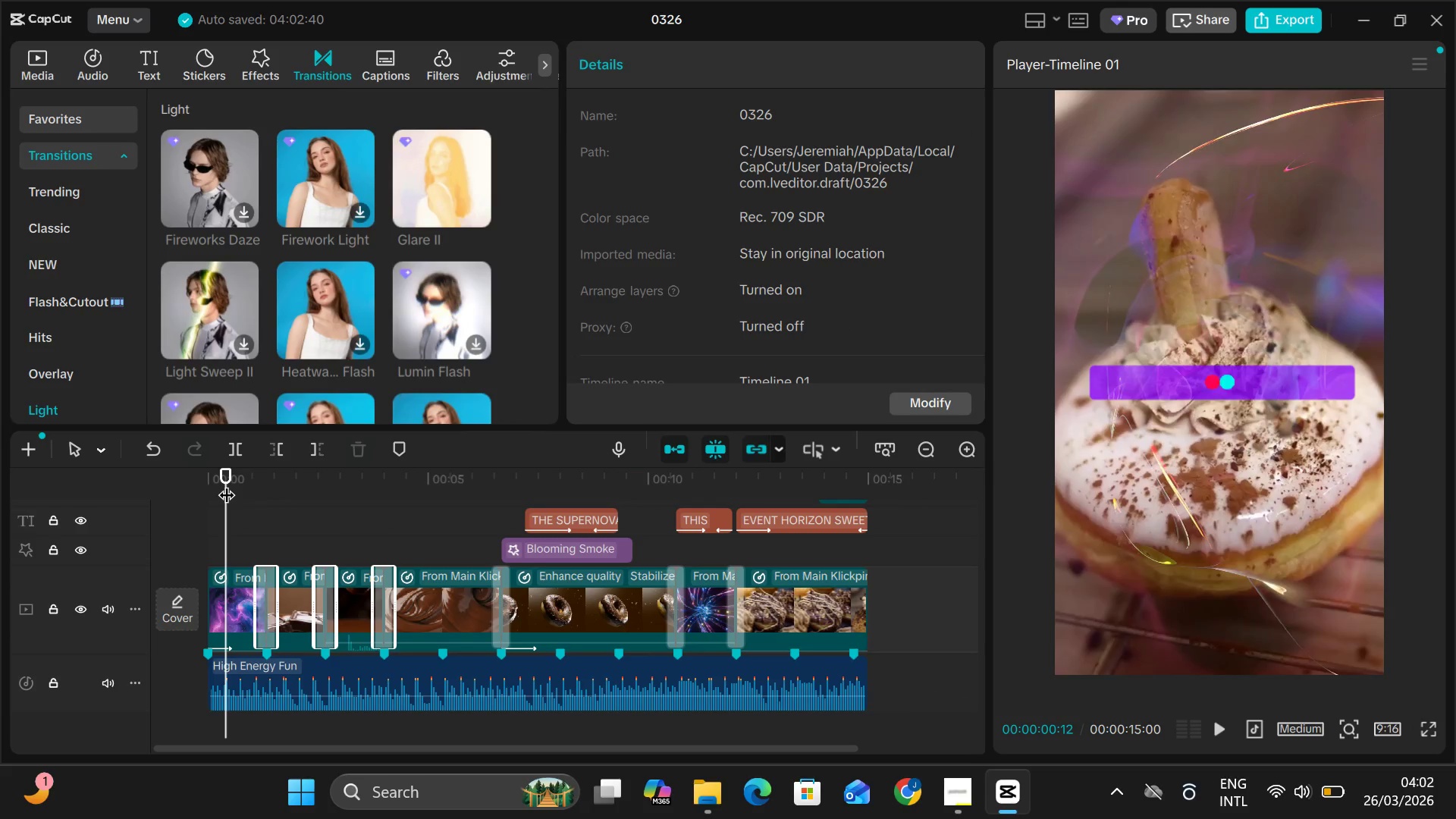 
left_click([226, 483])
 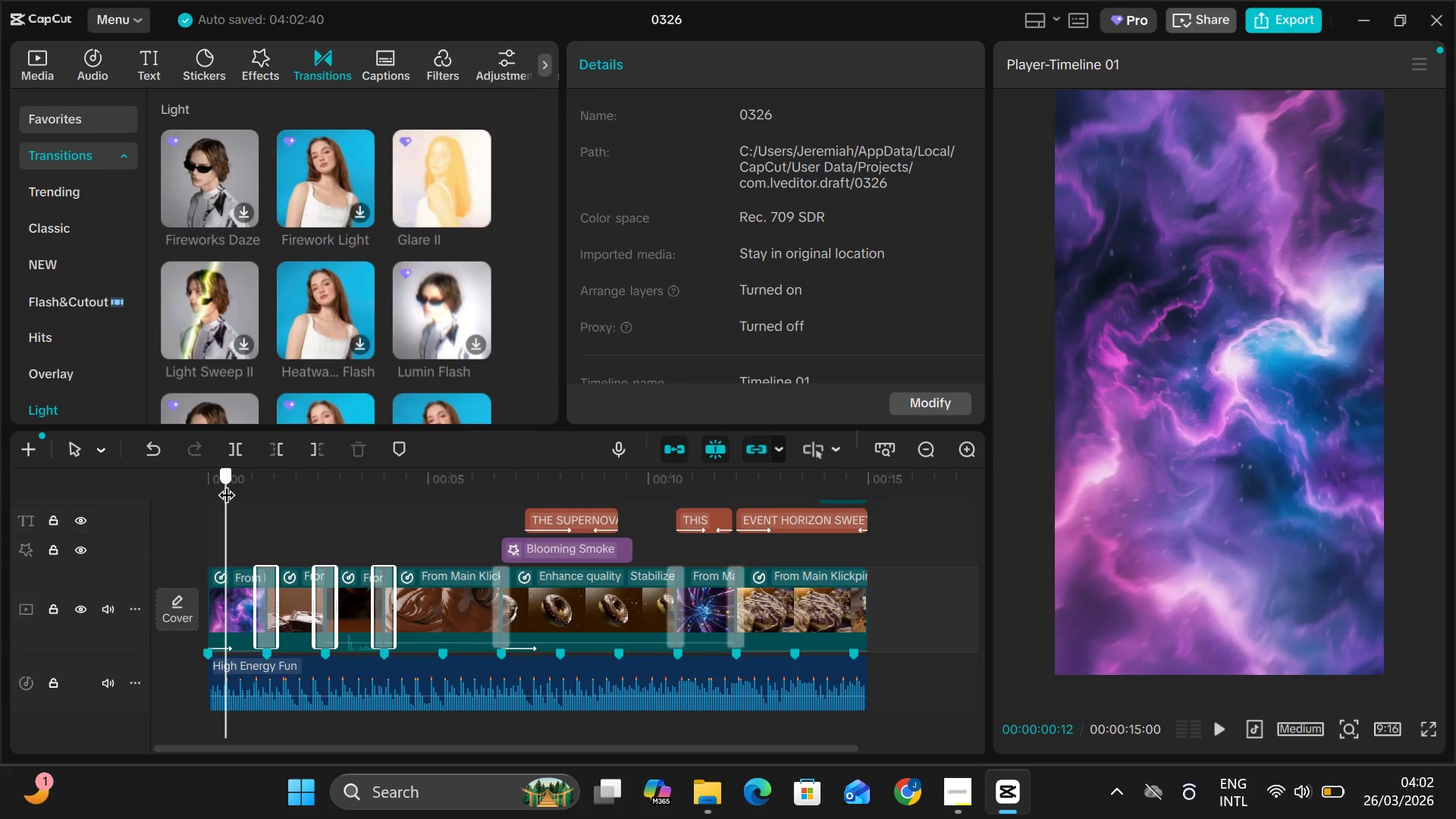 
left_click_drag(start_coordinate=[226, 483], to_coordinate=[317, 509])
 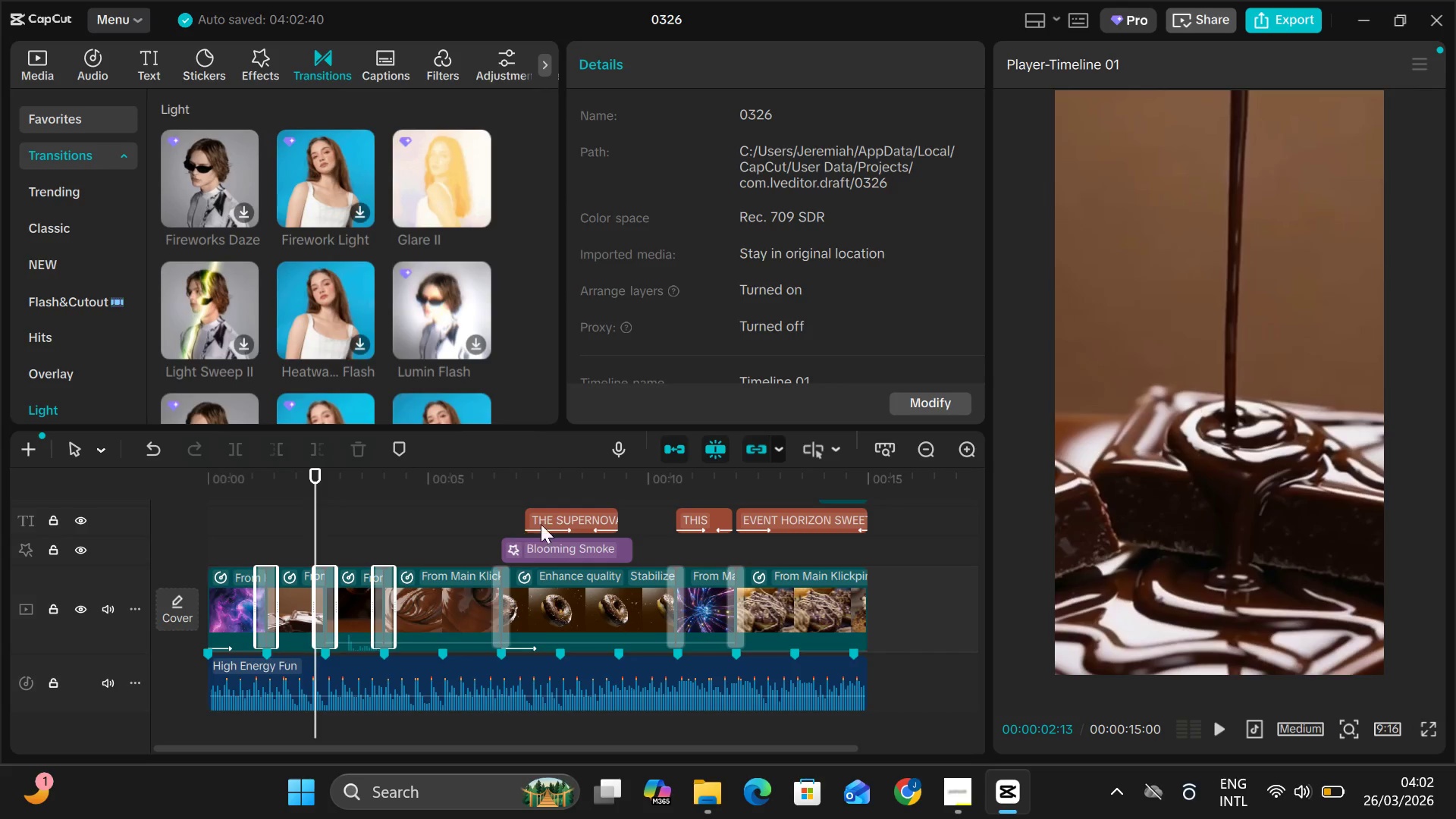 
left_click([544, 522])
 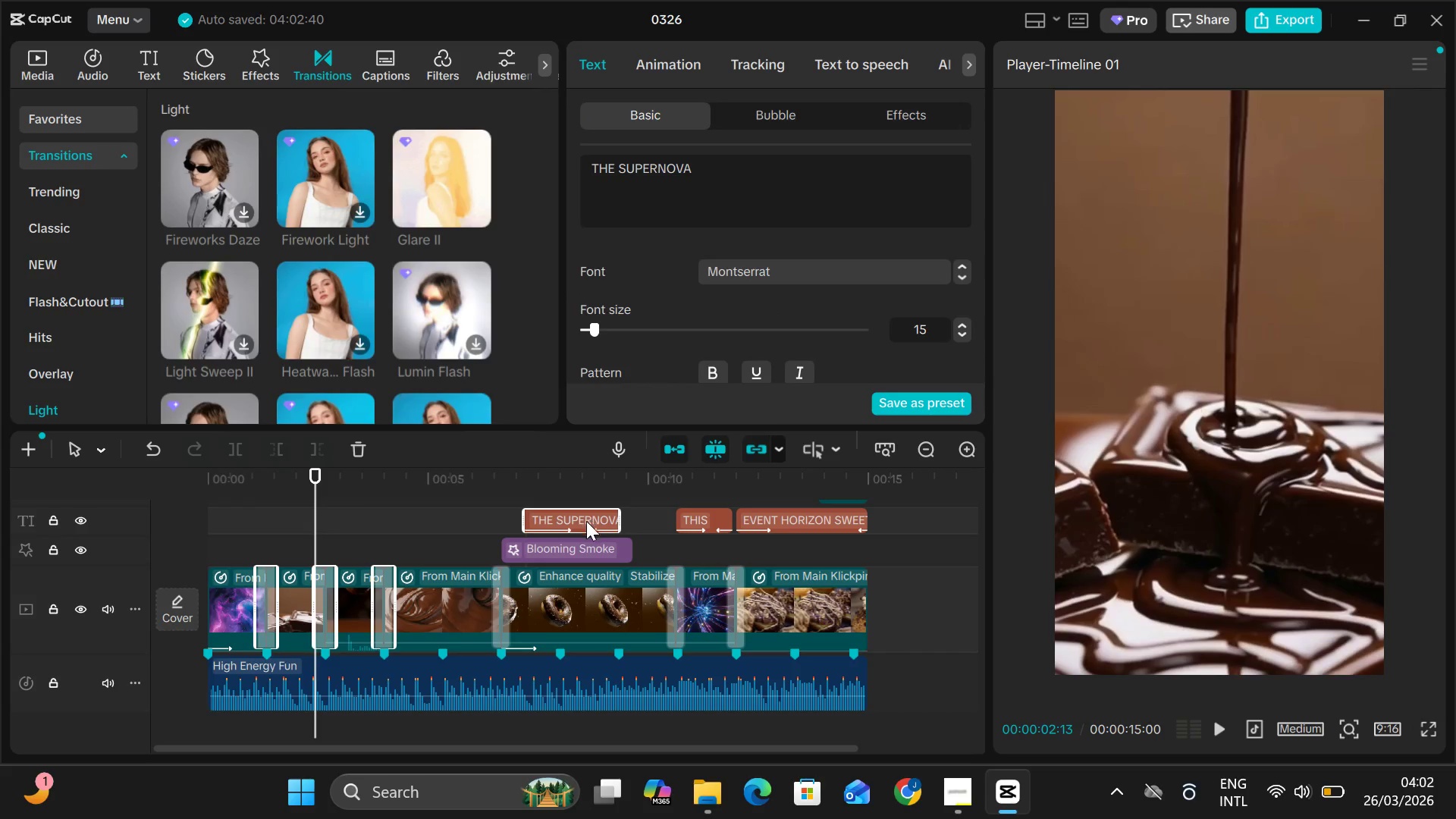 
key(Space)
 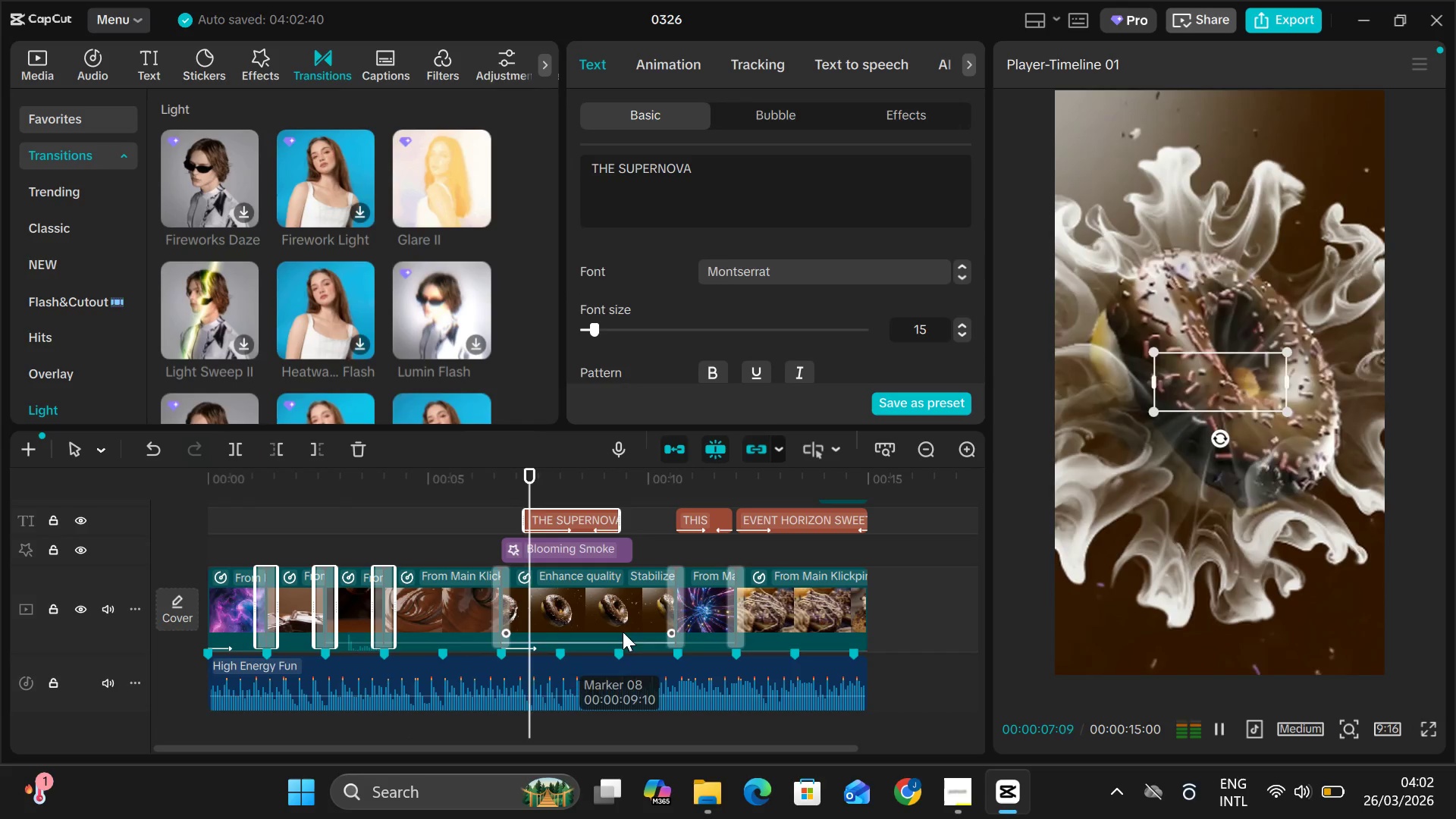 
wait(7.14)
 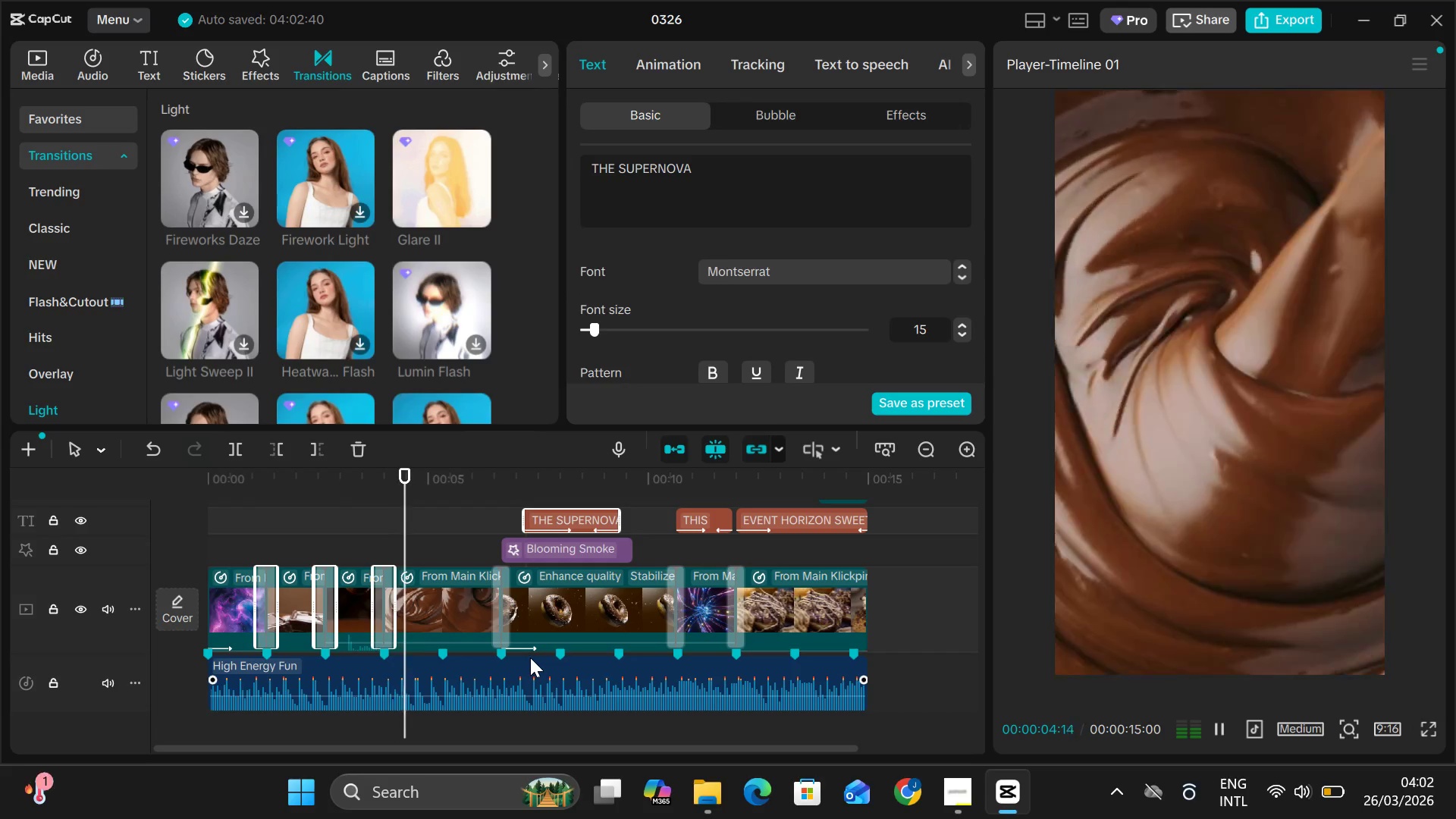 
key(Space)
 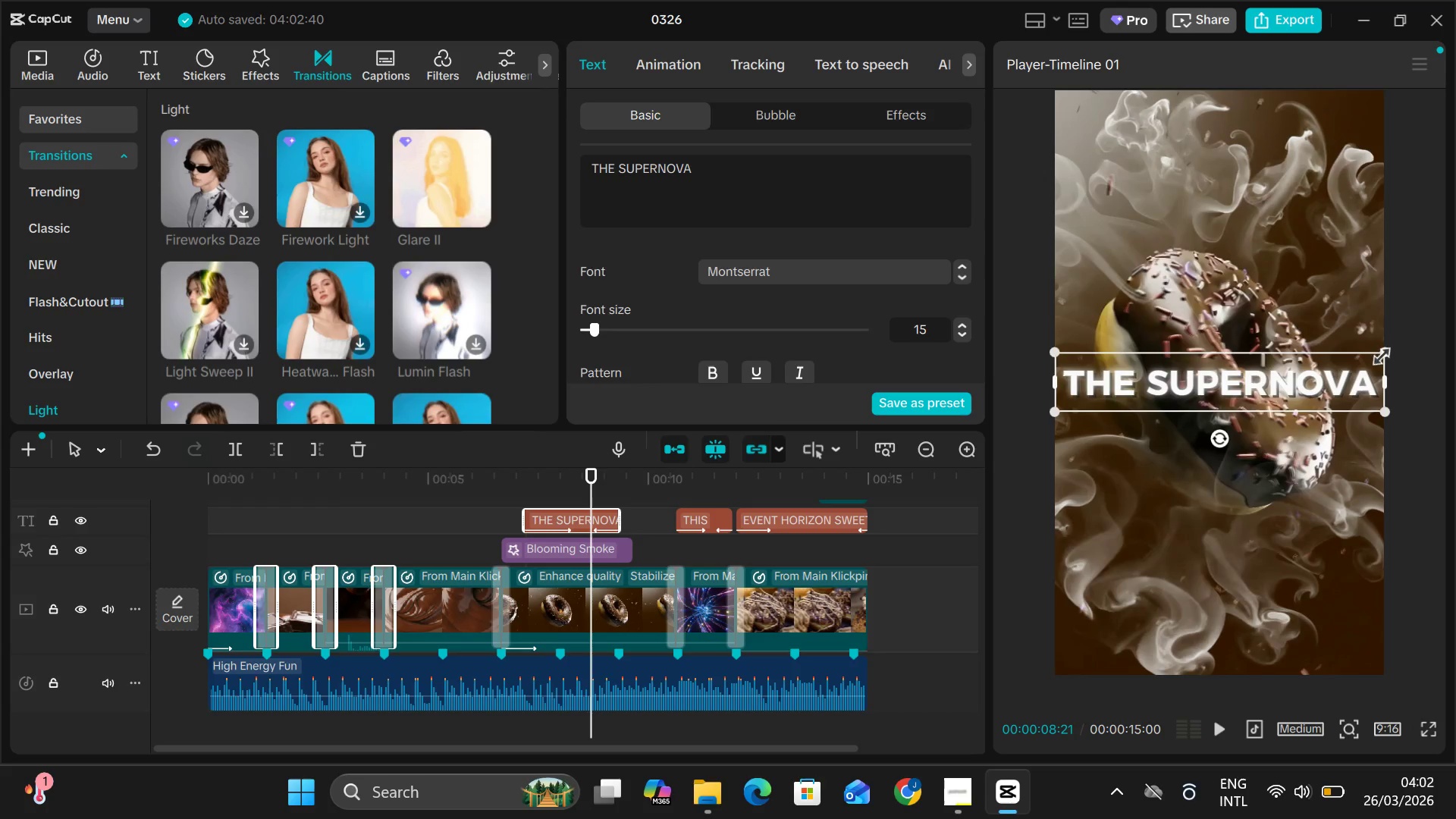 
left_click_drag(start_coordinate=[1385, 349], to_coordinate=[1326, 384])
 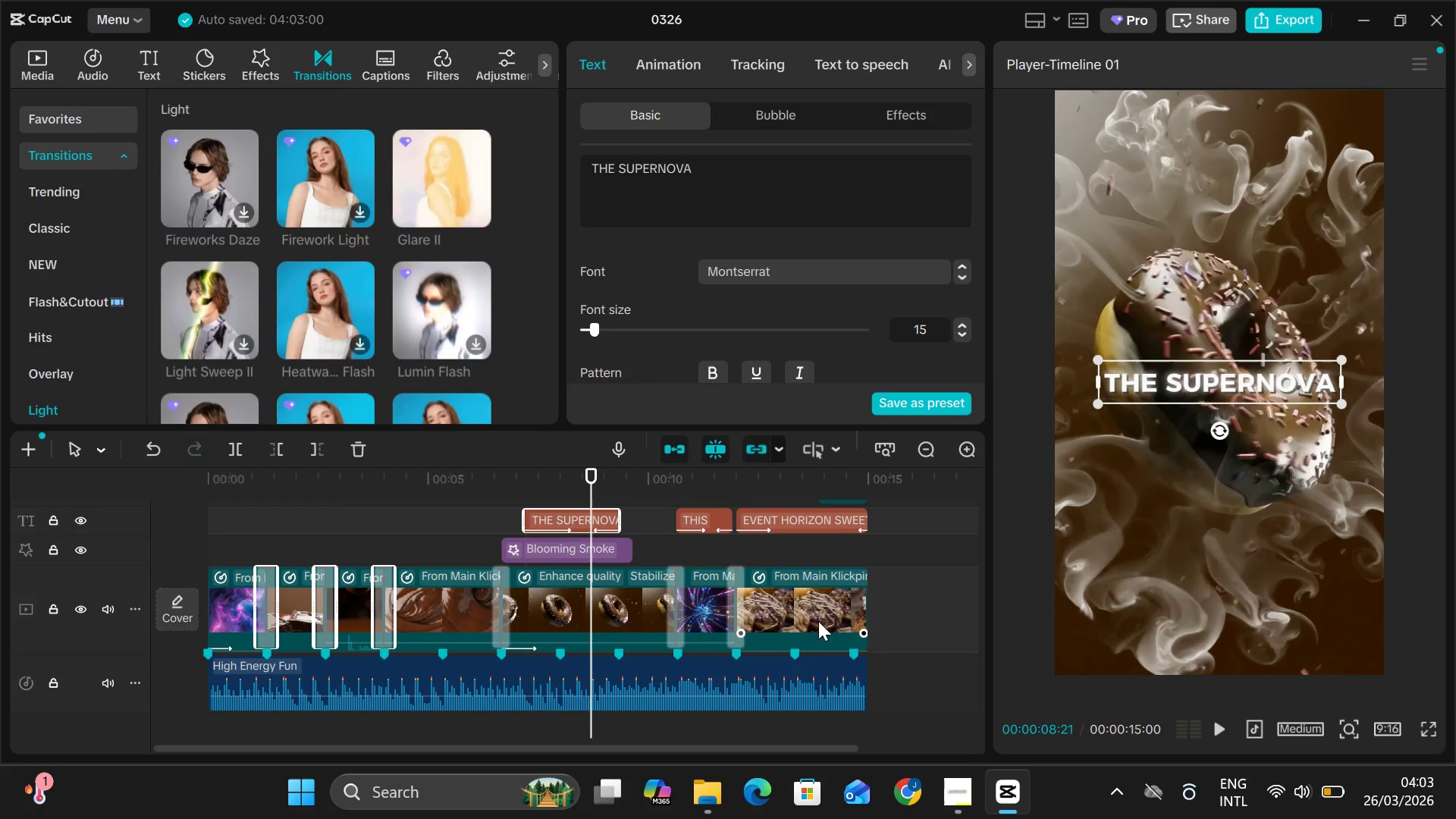 
key(Space)
 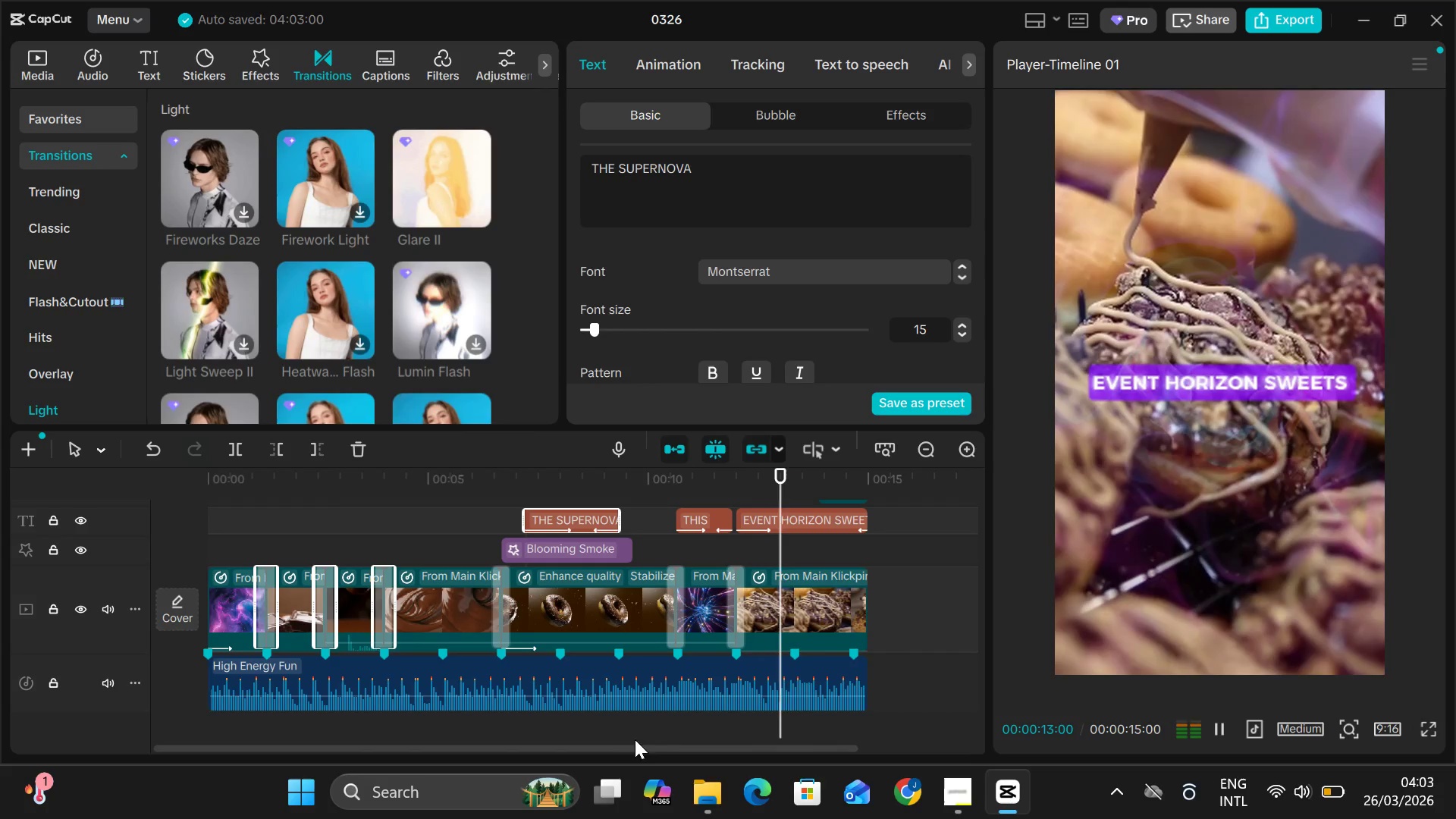 
left_click([655, 491])
 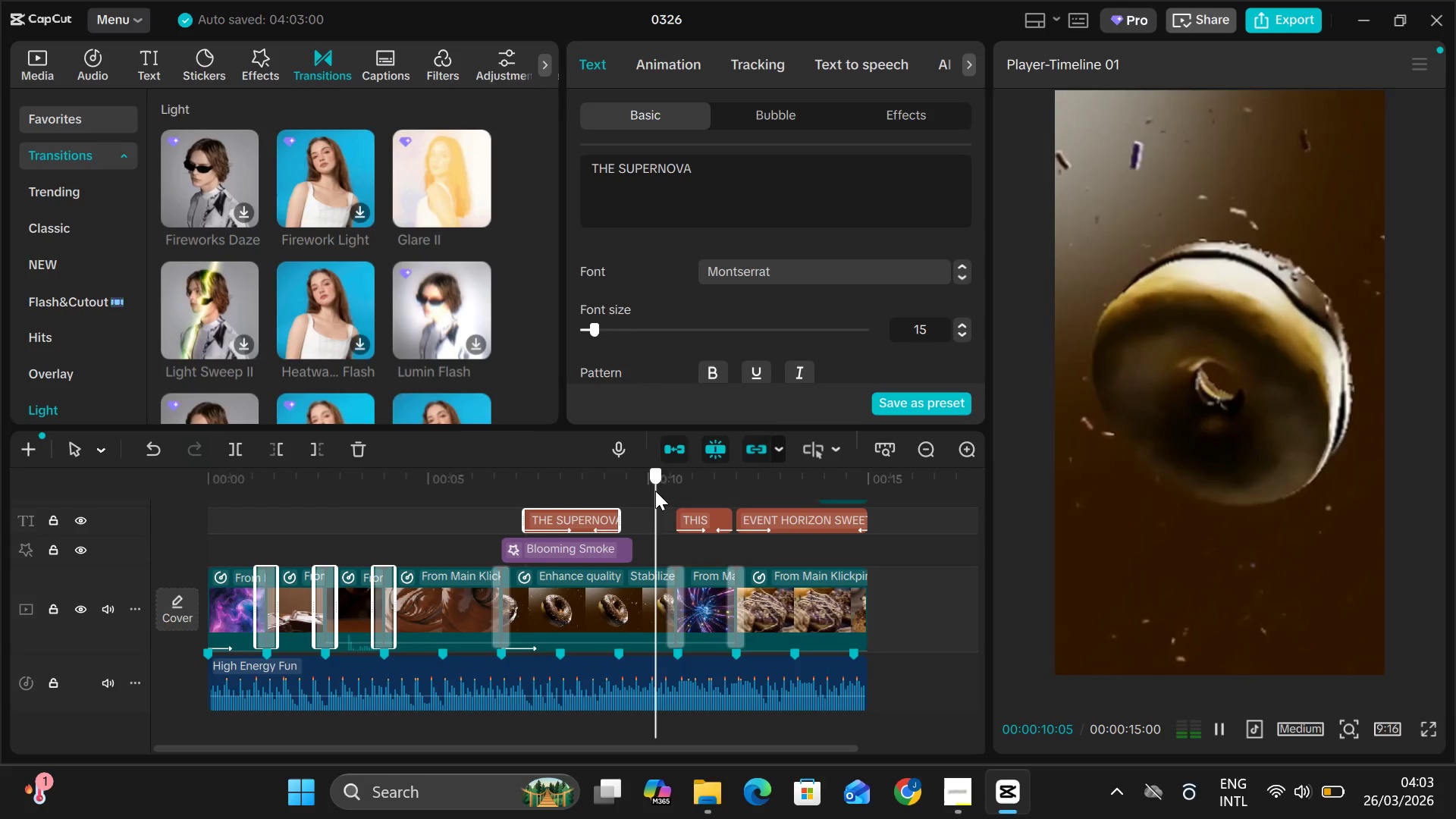 
key(Space)
 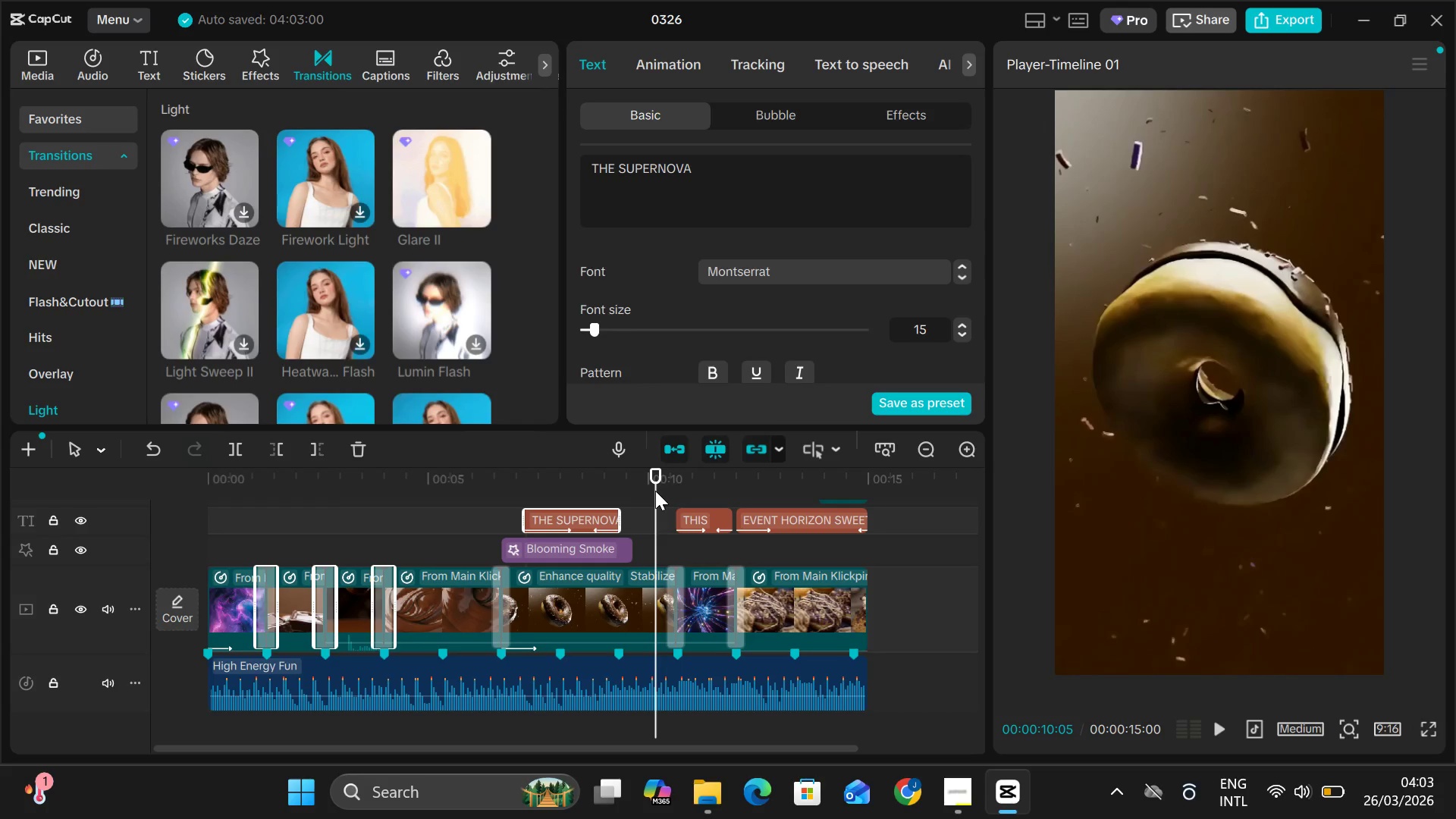 
key(Space)
 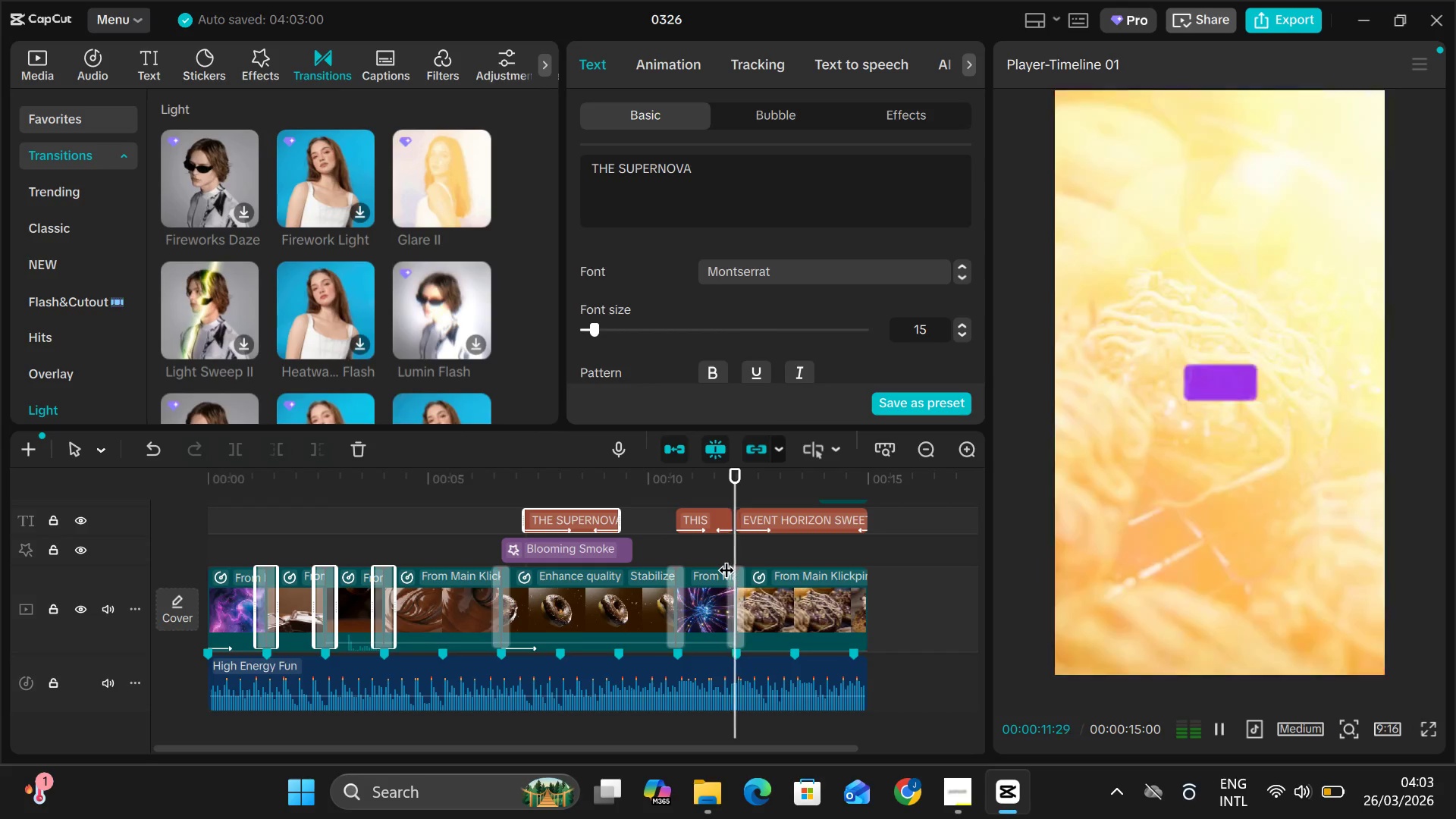 
key(Space)
 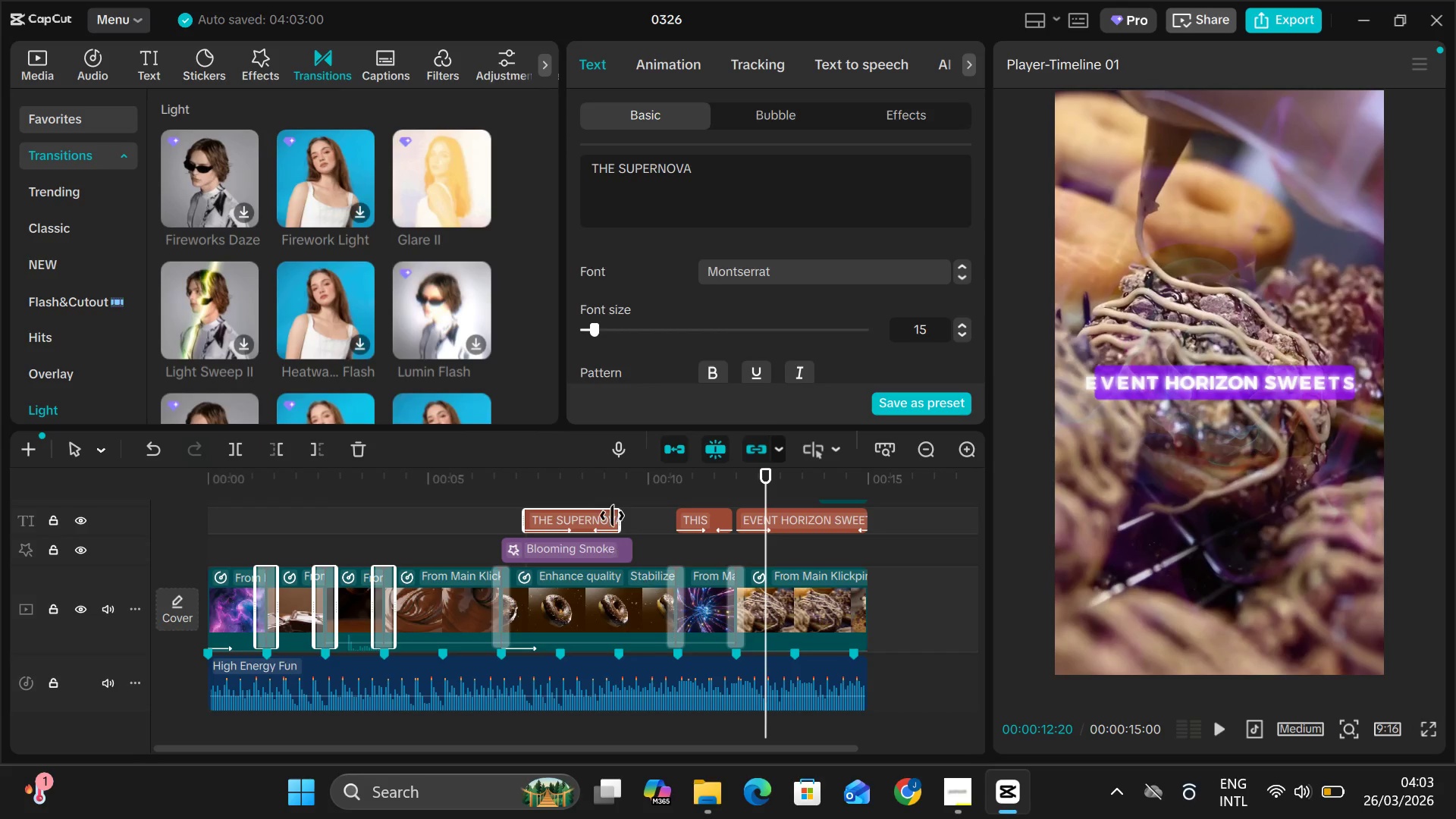 
left_click([648, 467])
 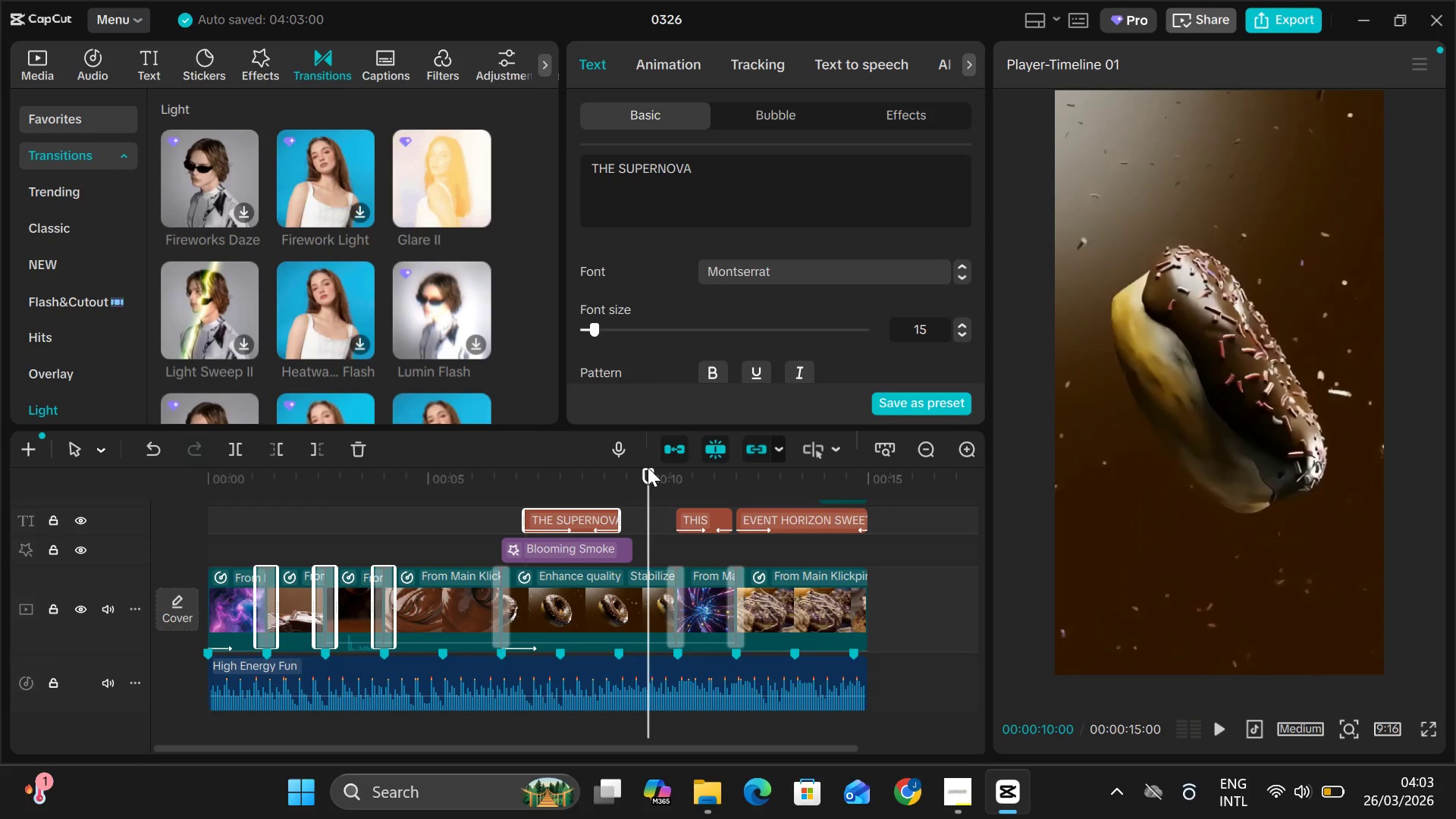 